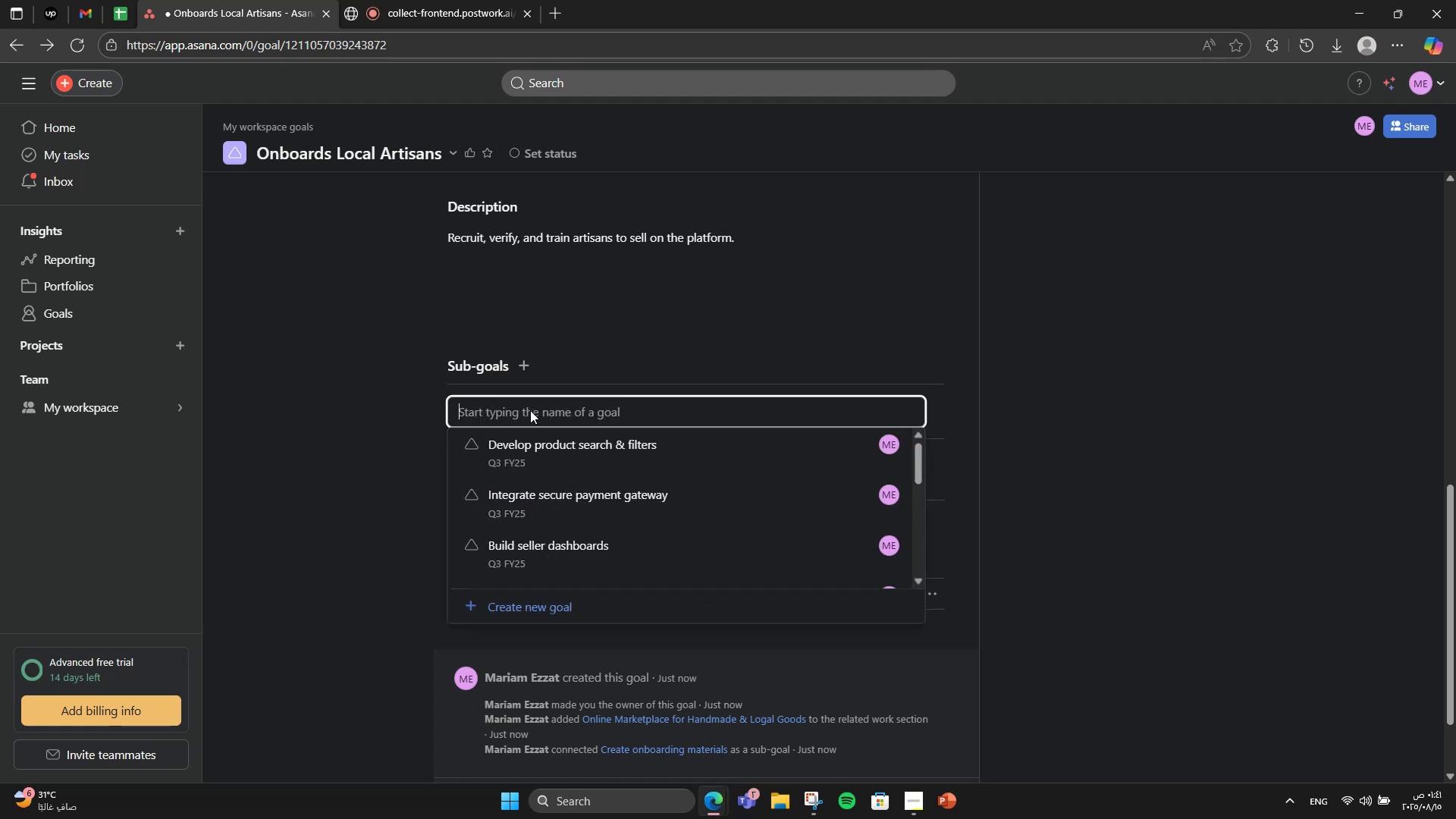 
wait(6.08)
 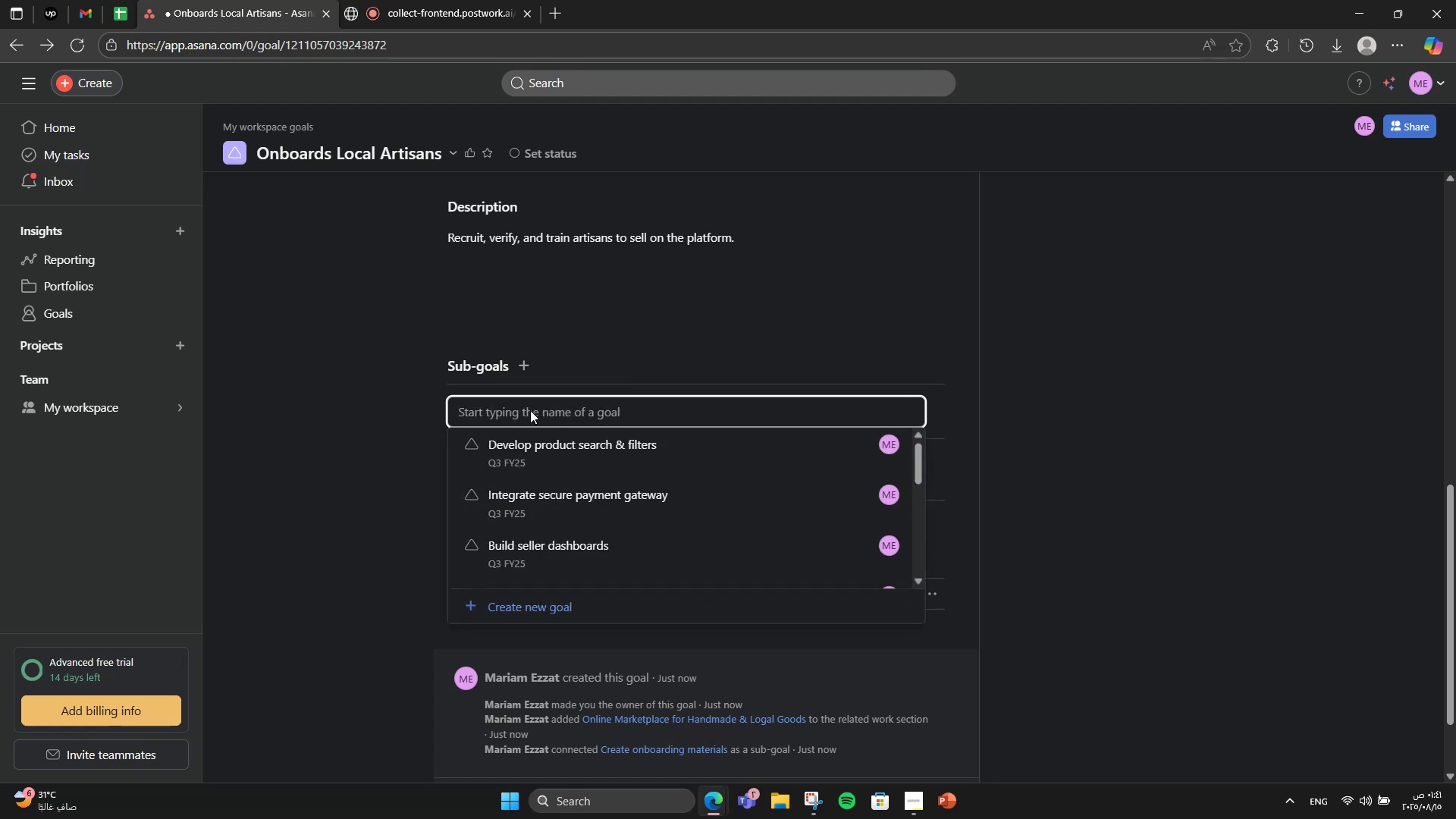 
left_click([372, 356])
 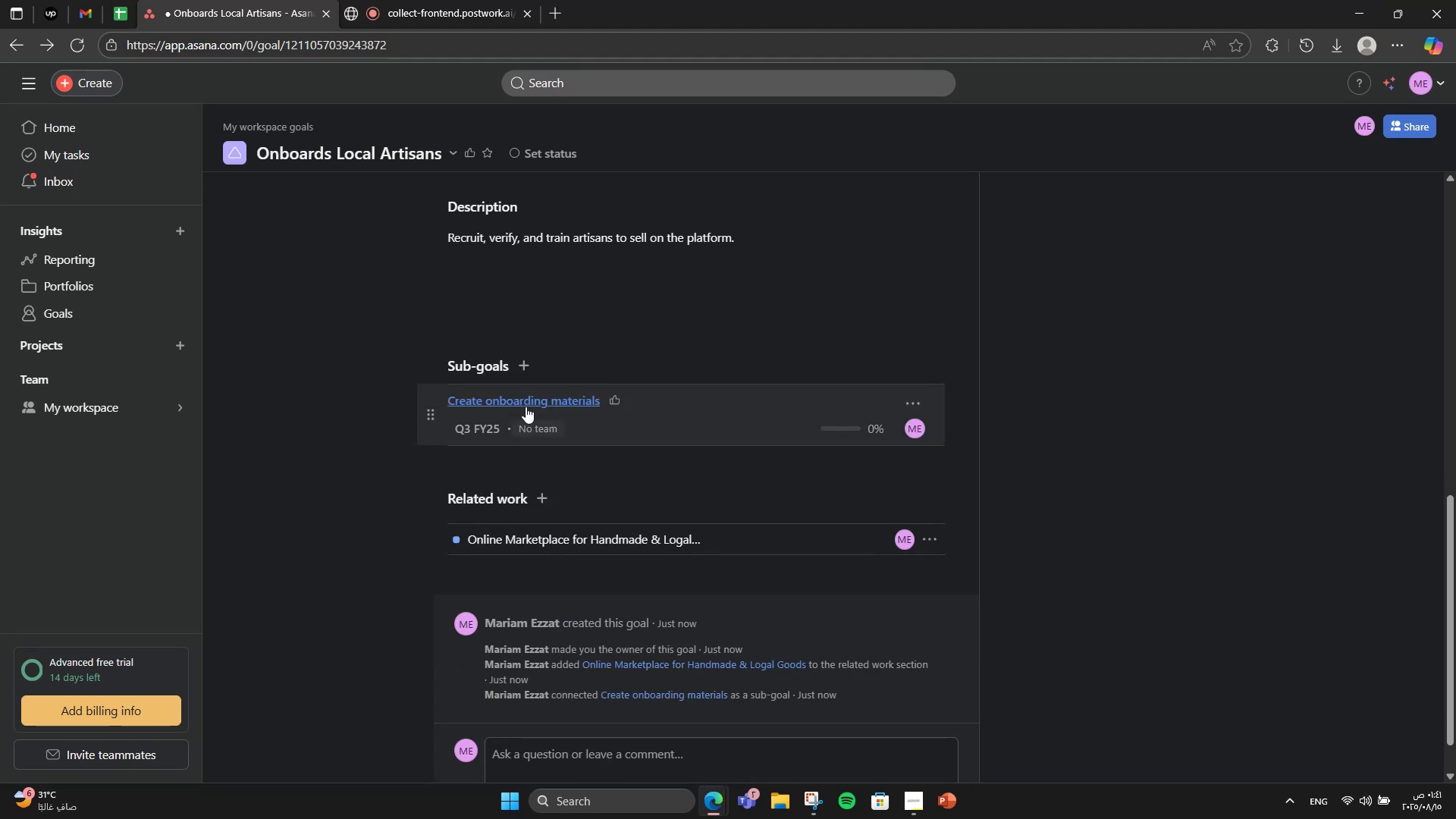 
left_click([532, 367])
 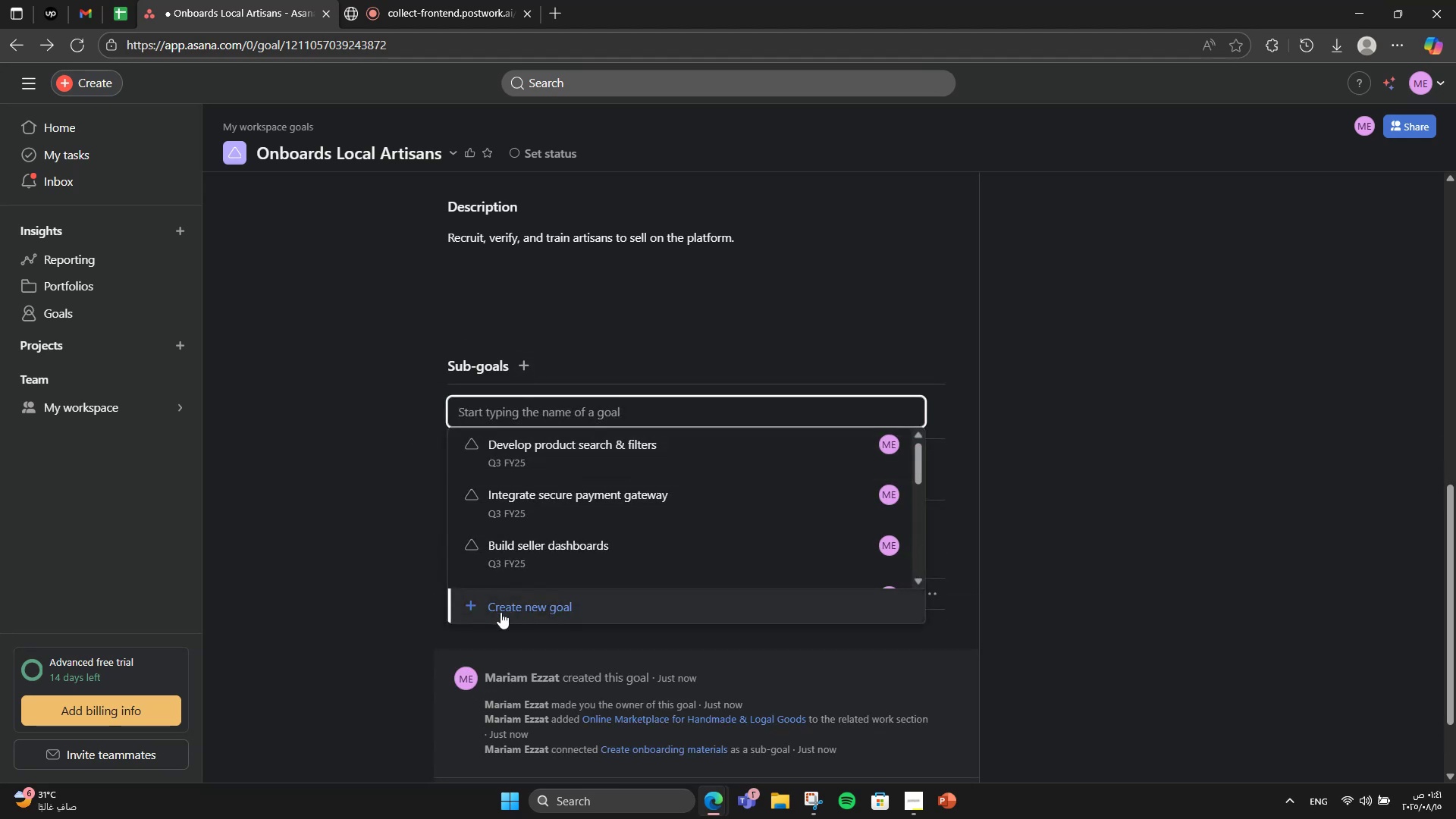 
left_click([501, 610])
 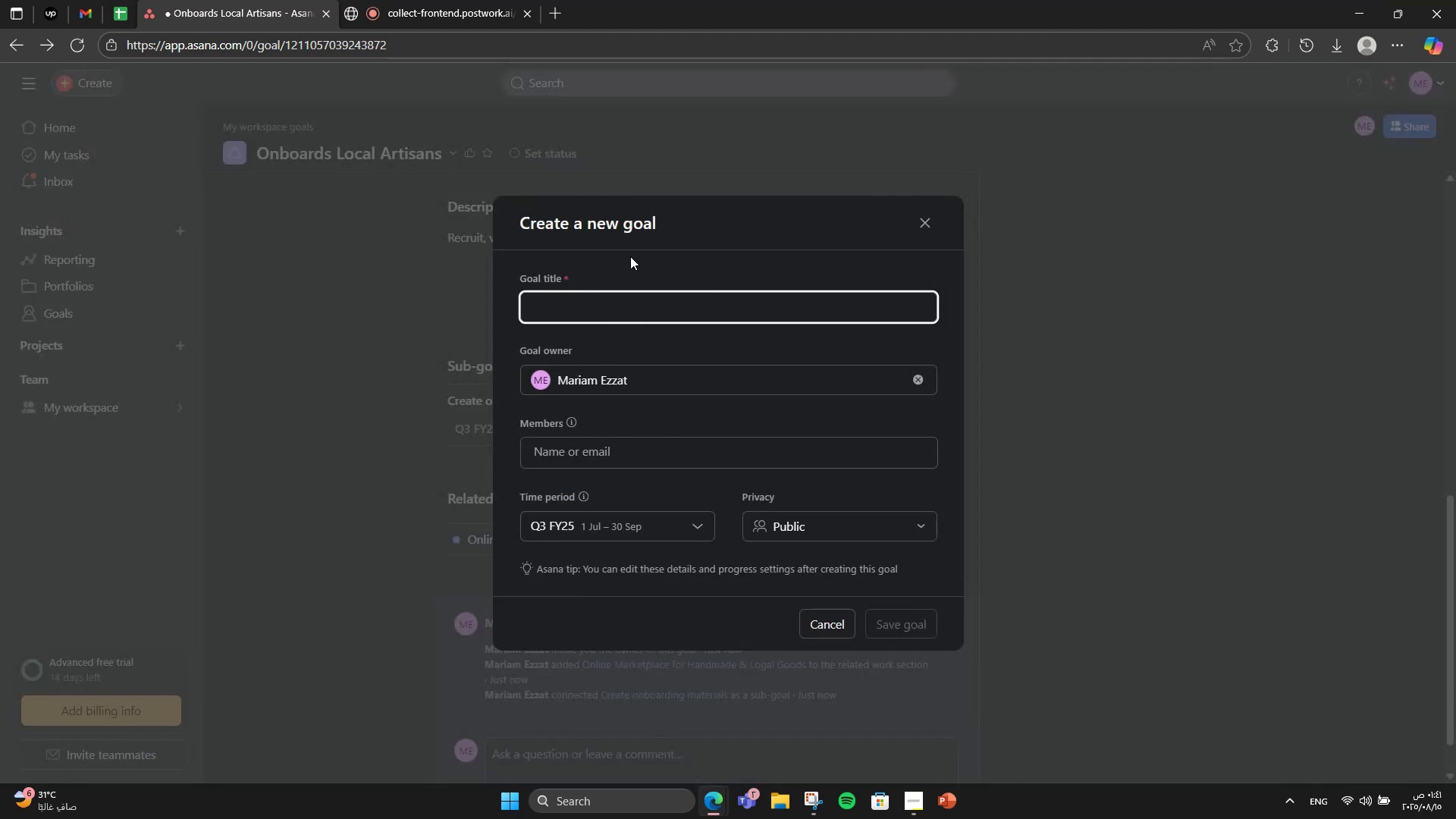 
type(Host artisan so)
key(Backspace)
type(ign-up events)
 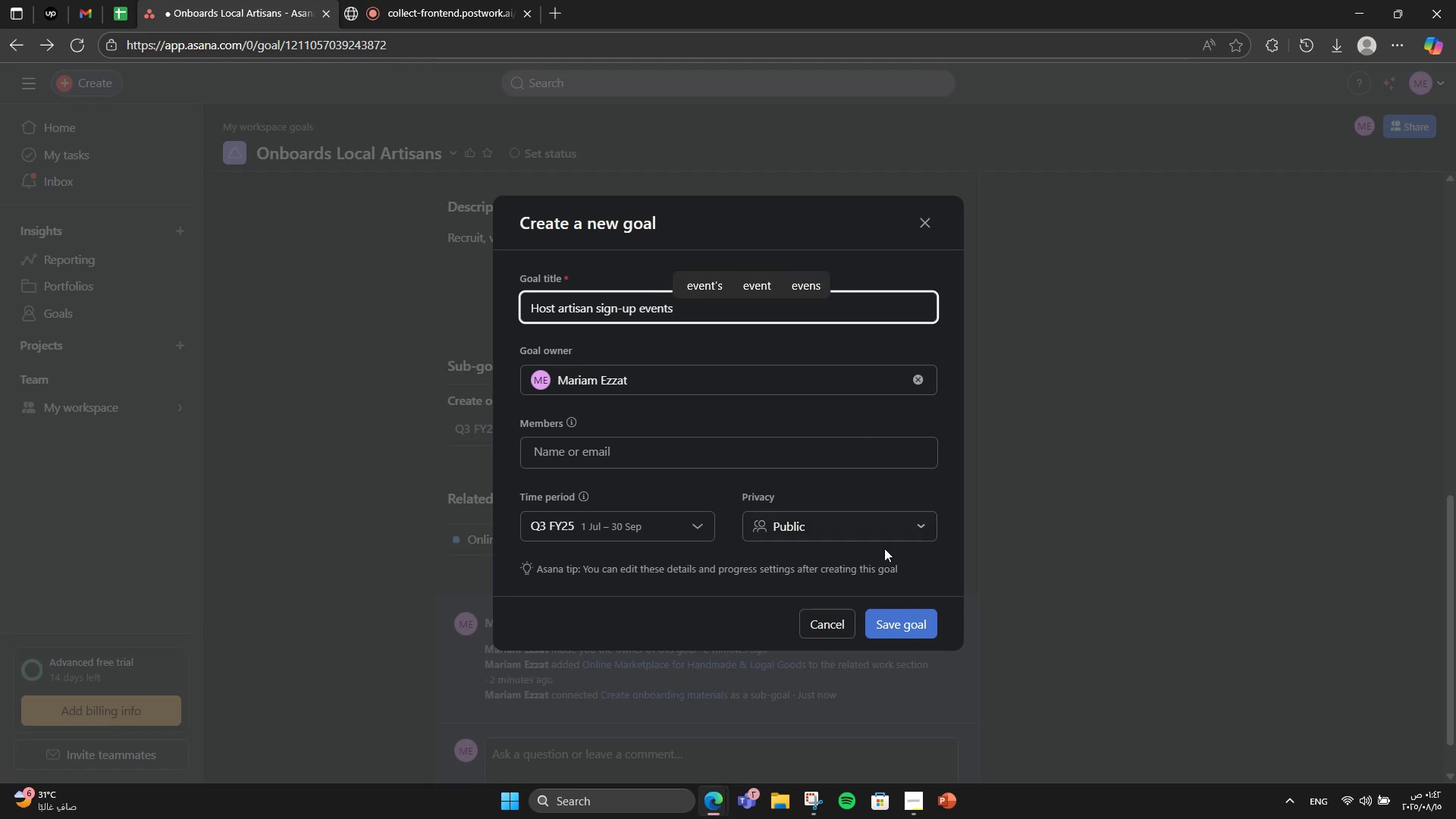 
double_click([903, 614])
 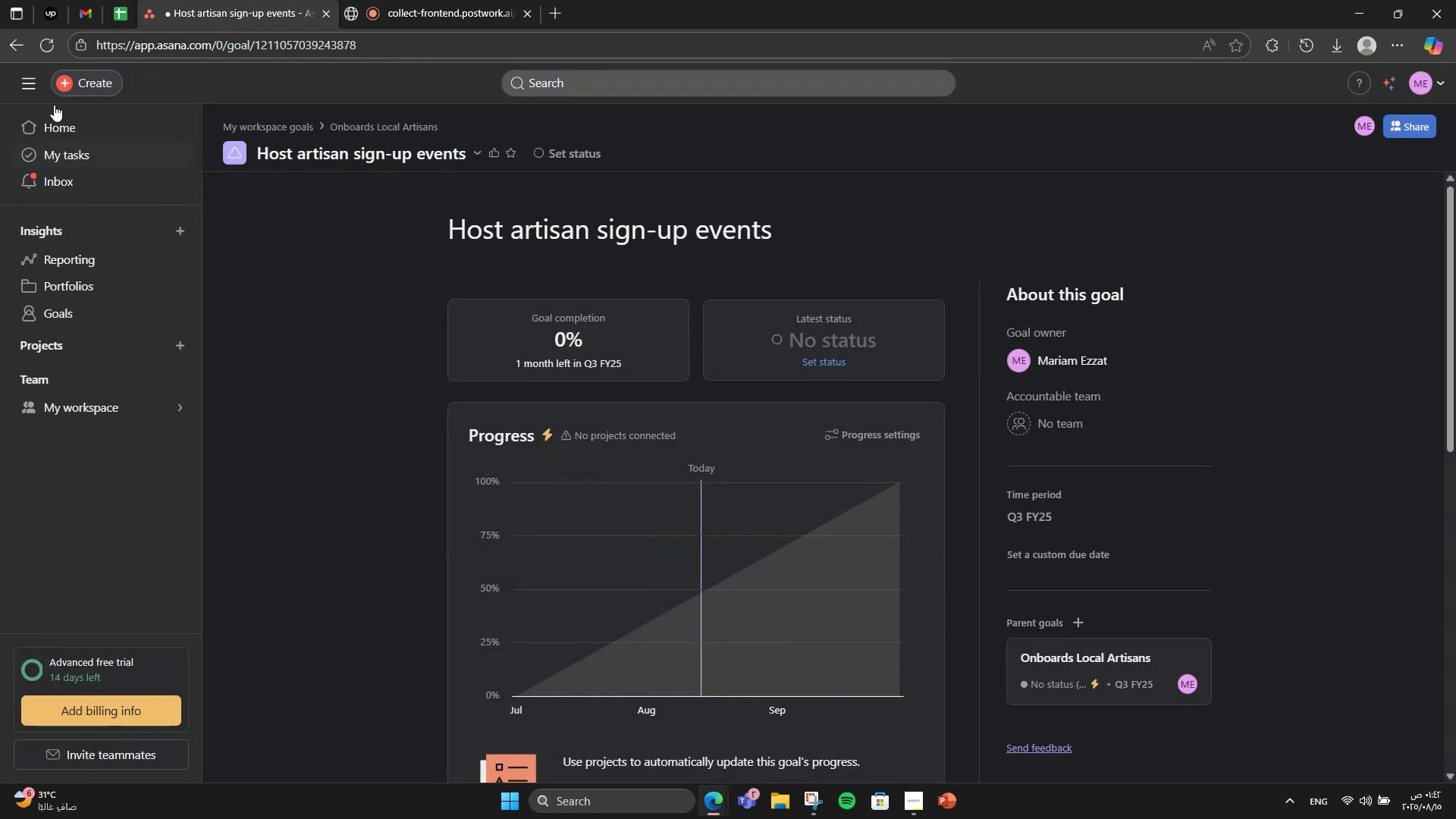 
left_click([2, 33])
 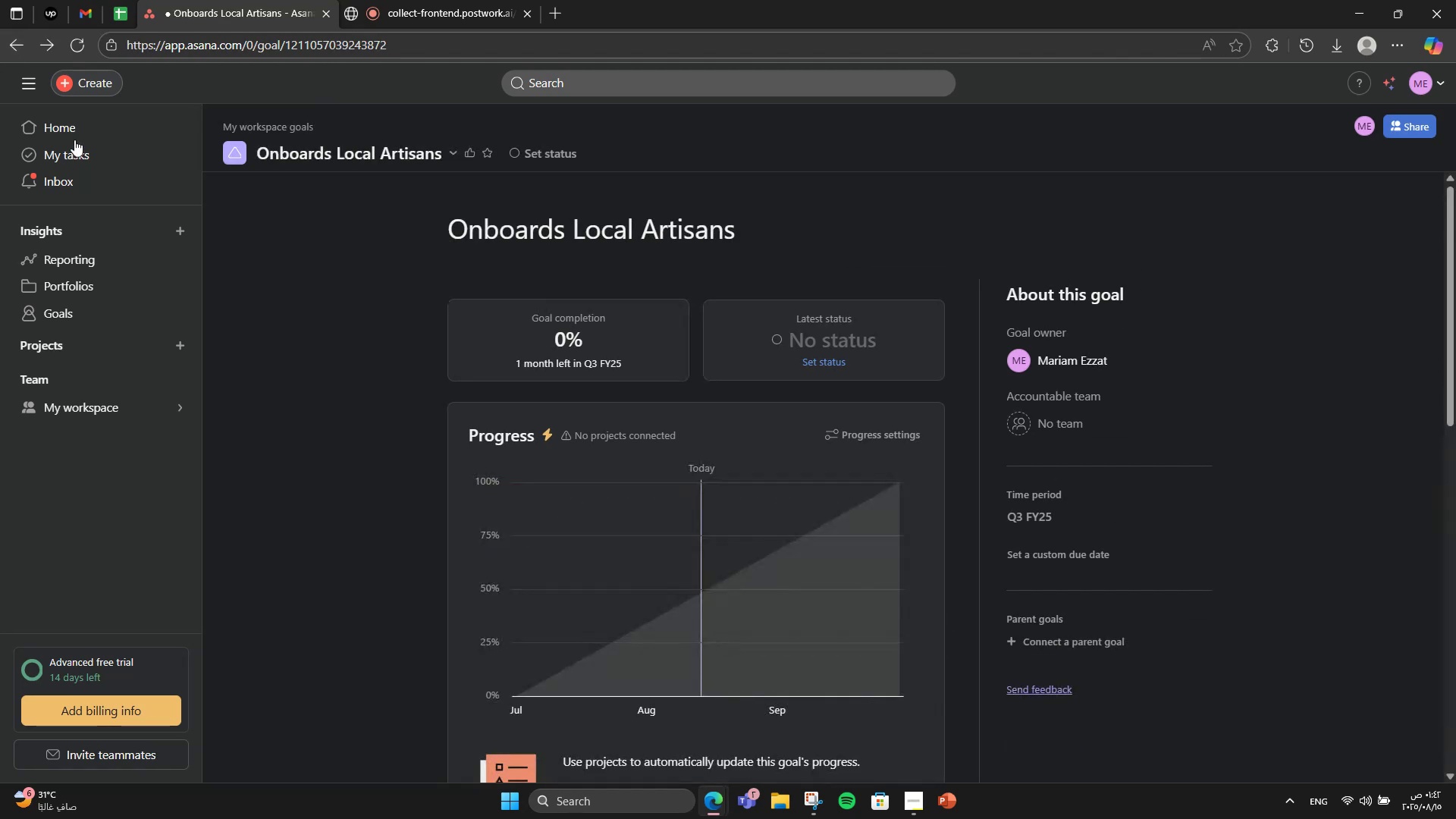 
scroll: coordinate [541, 470], scroll_direction: down, amount: 10.0
 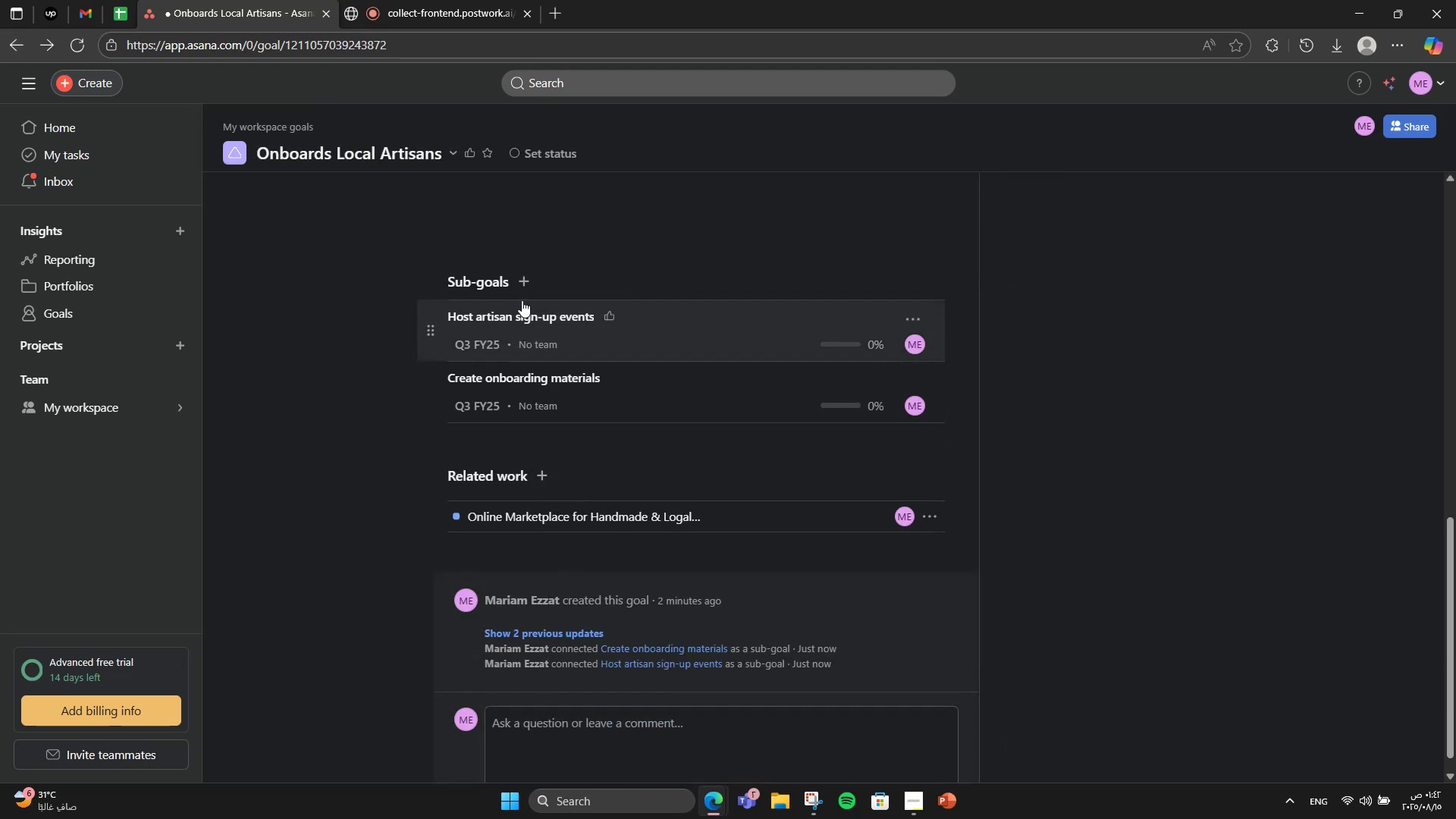 
left_click([525, 291])
 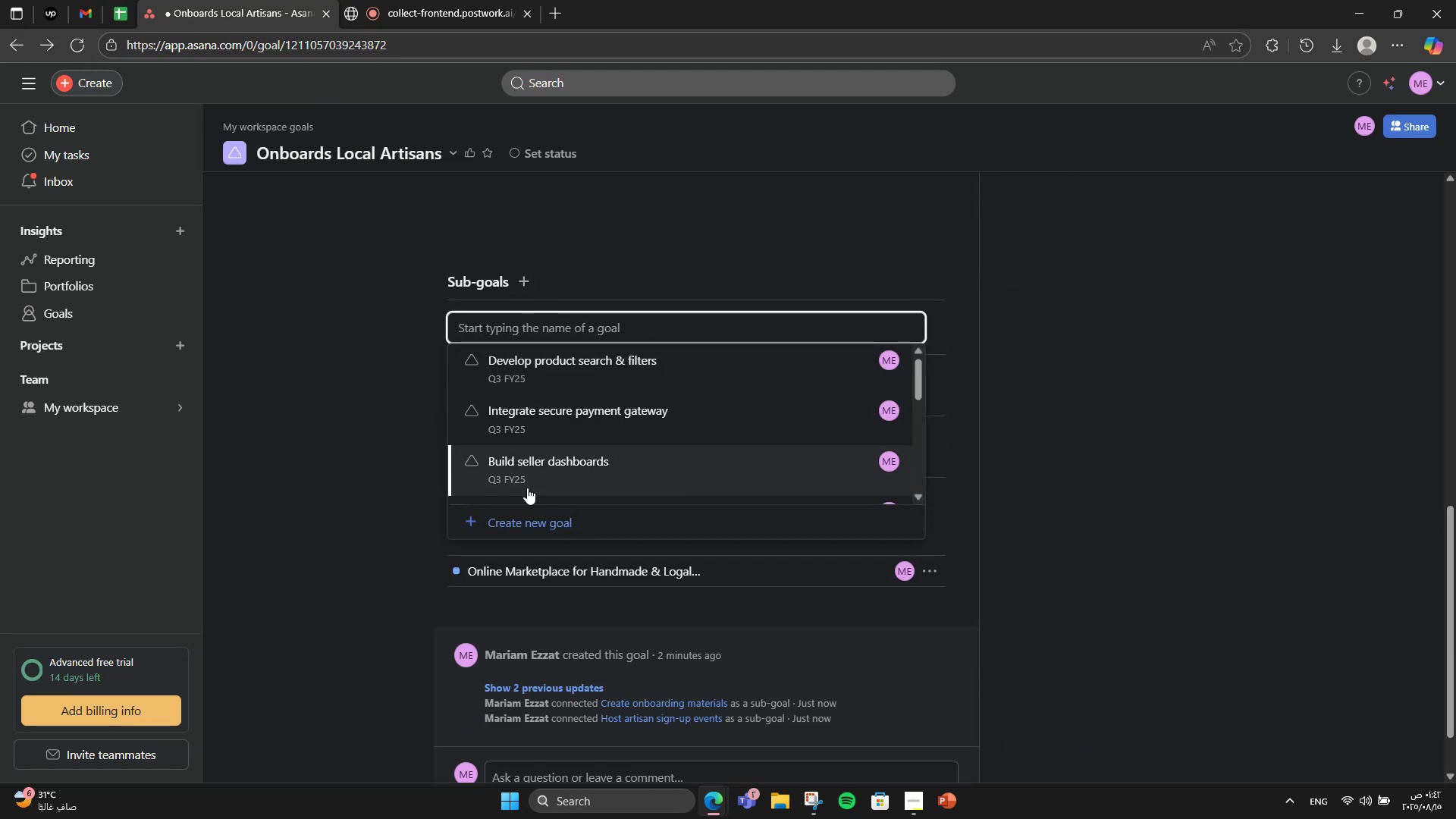 
left_click([526, 511])
 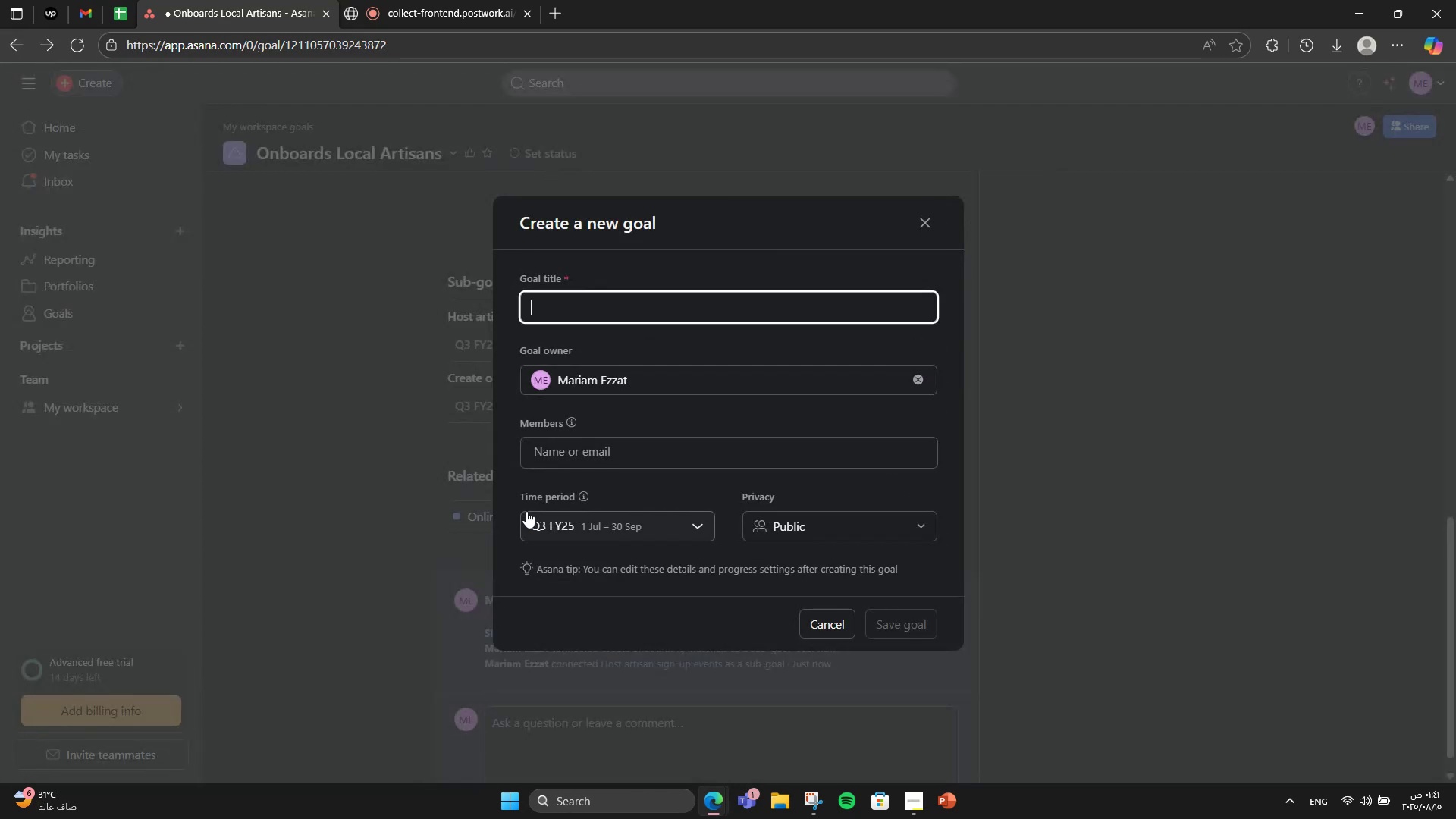 
type(Provide listing guidelines)
 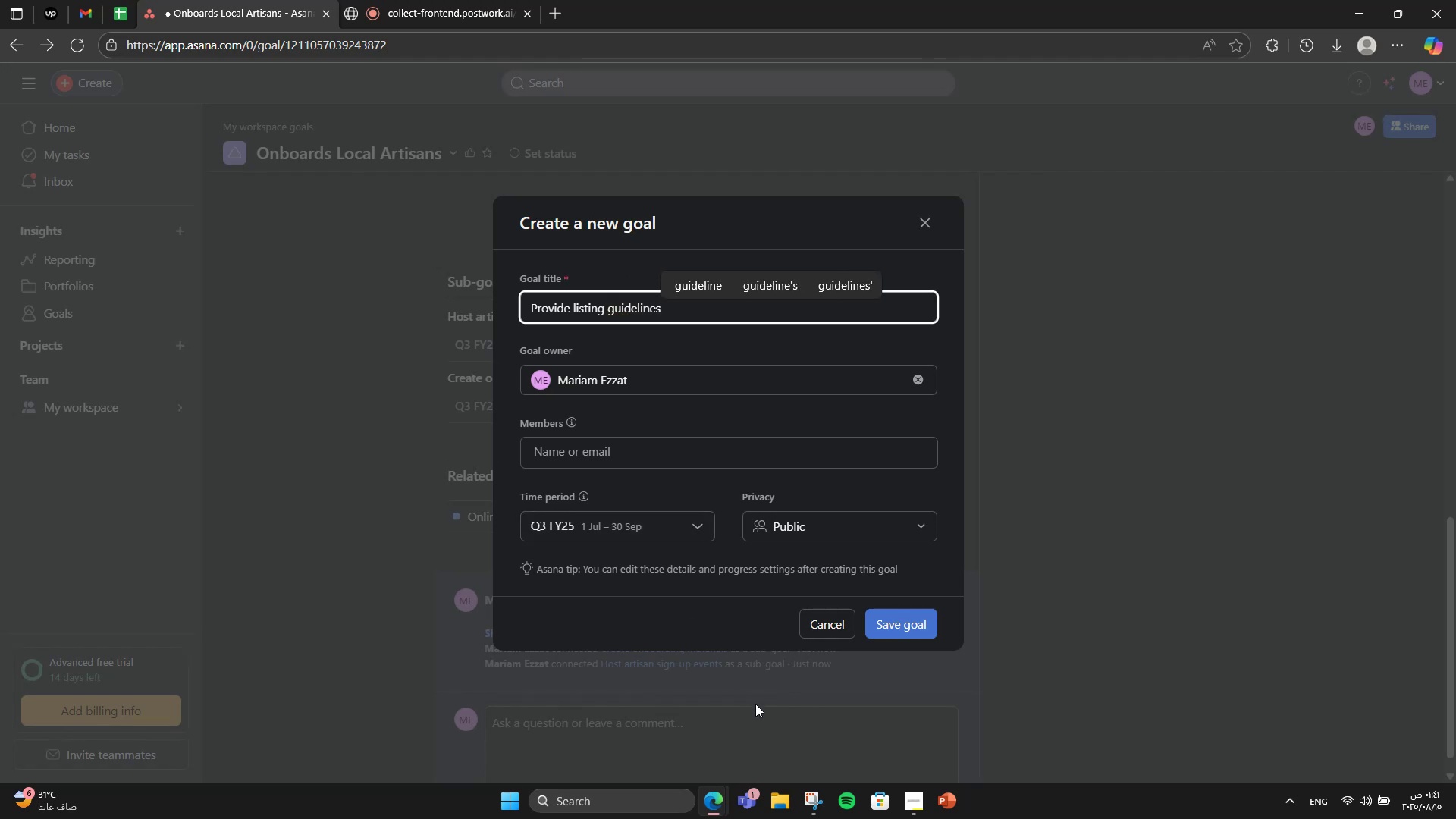 
left_click([895, 616])
 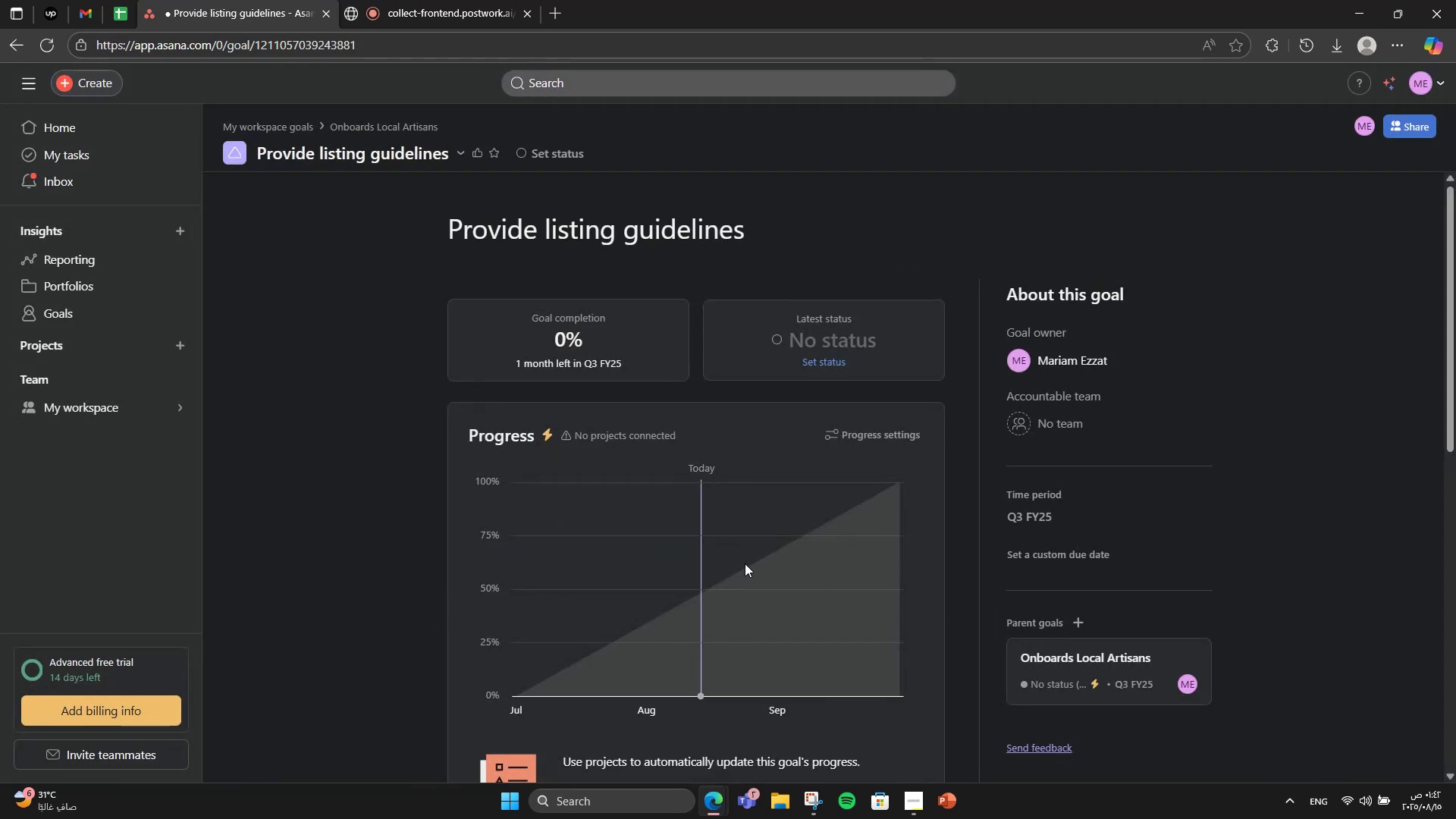 
scroll: coordinate [482, 471], scroll_direction: down, amount: 8.0
 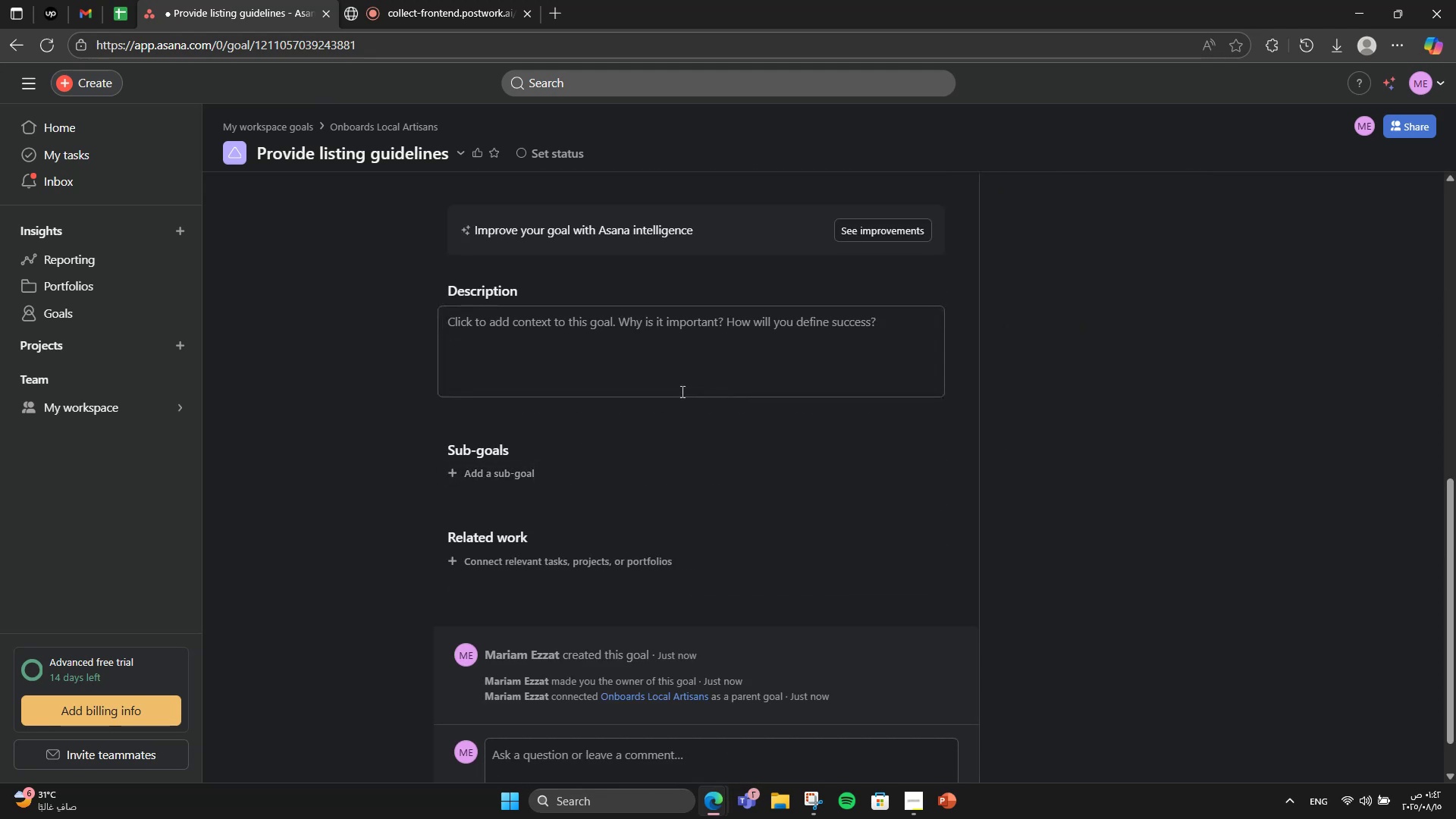 
scroll: coordinate [681, 391], scroll_direction: up, amount: 3.0
 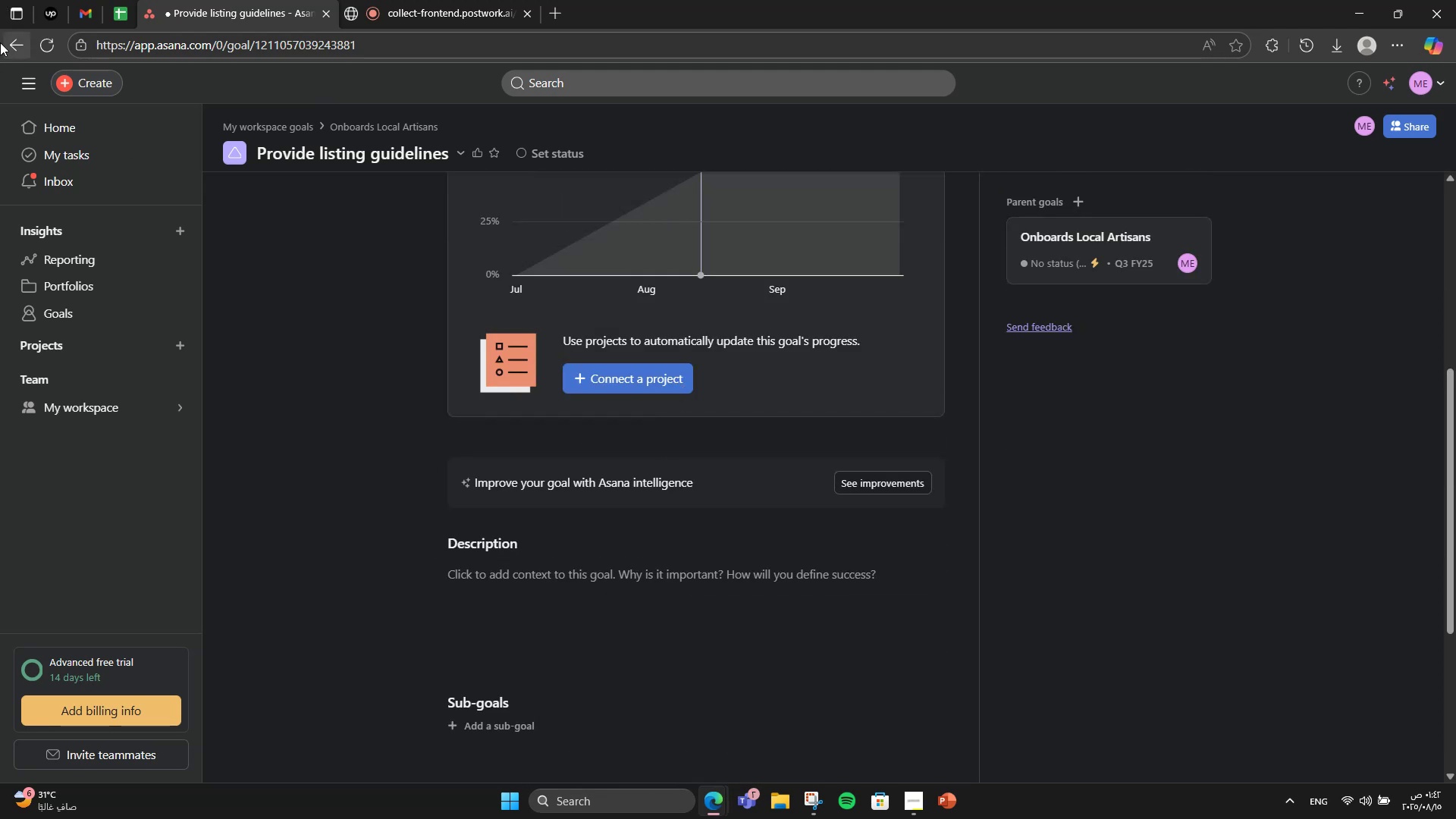 
left_click([1, 33])
 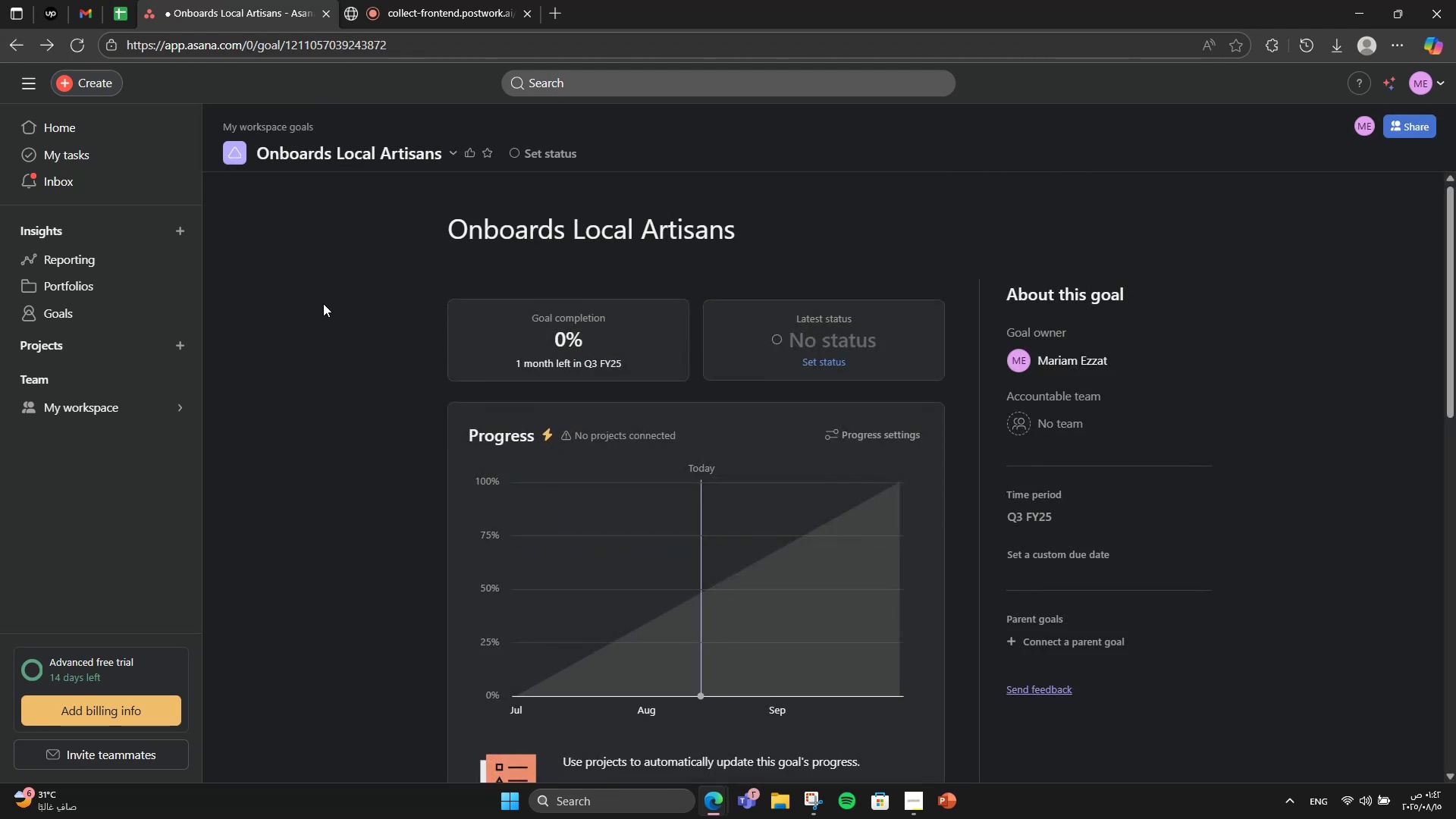 
scroll: coordinate [323, 303], scroll_direction: down, amount: 1.0
 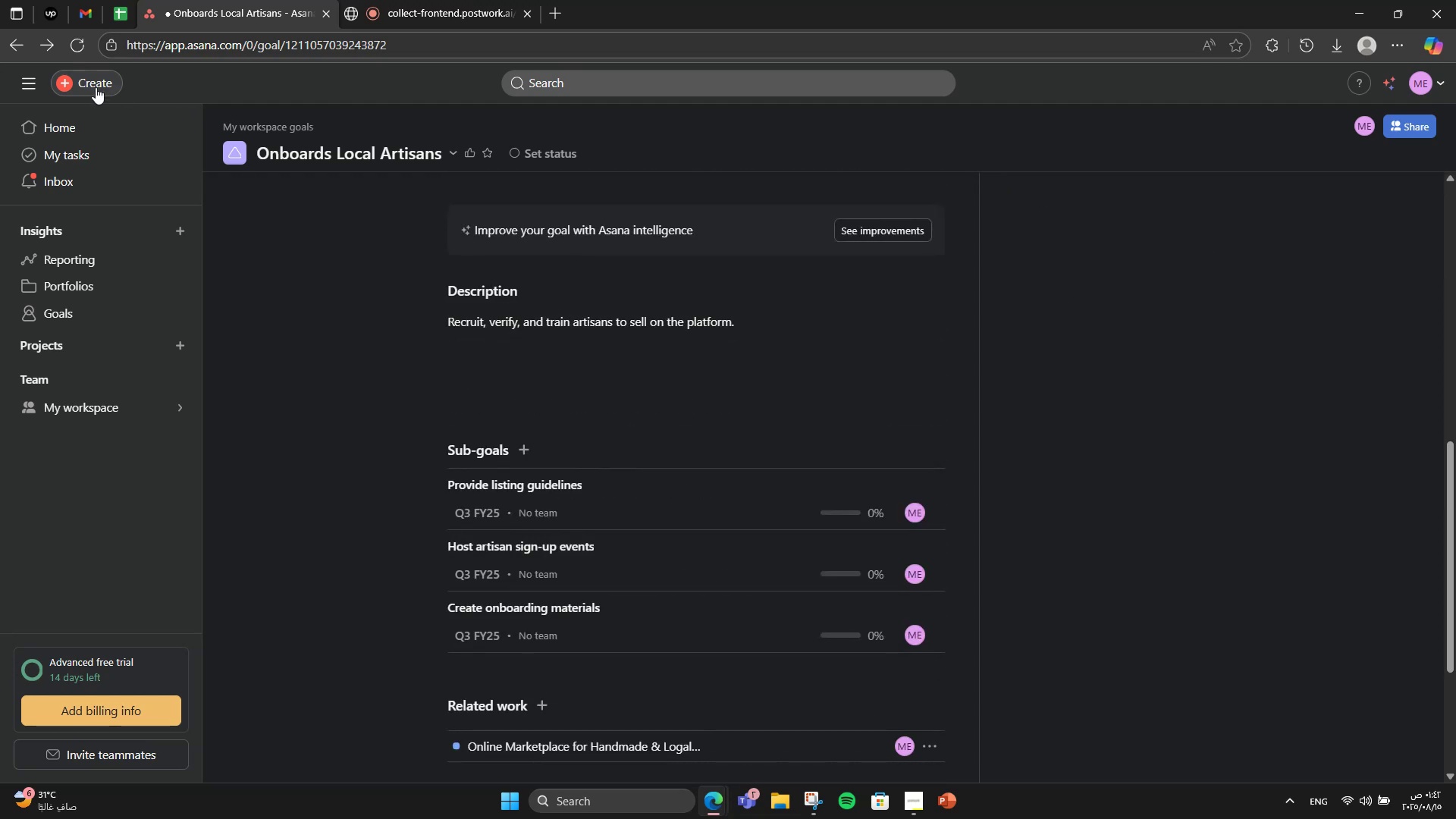 
wait(5.1)
 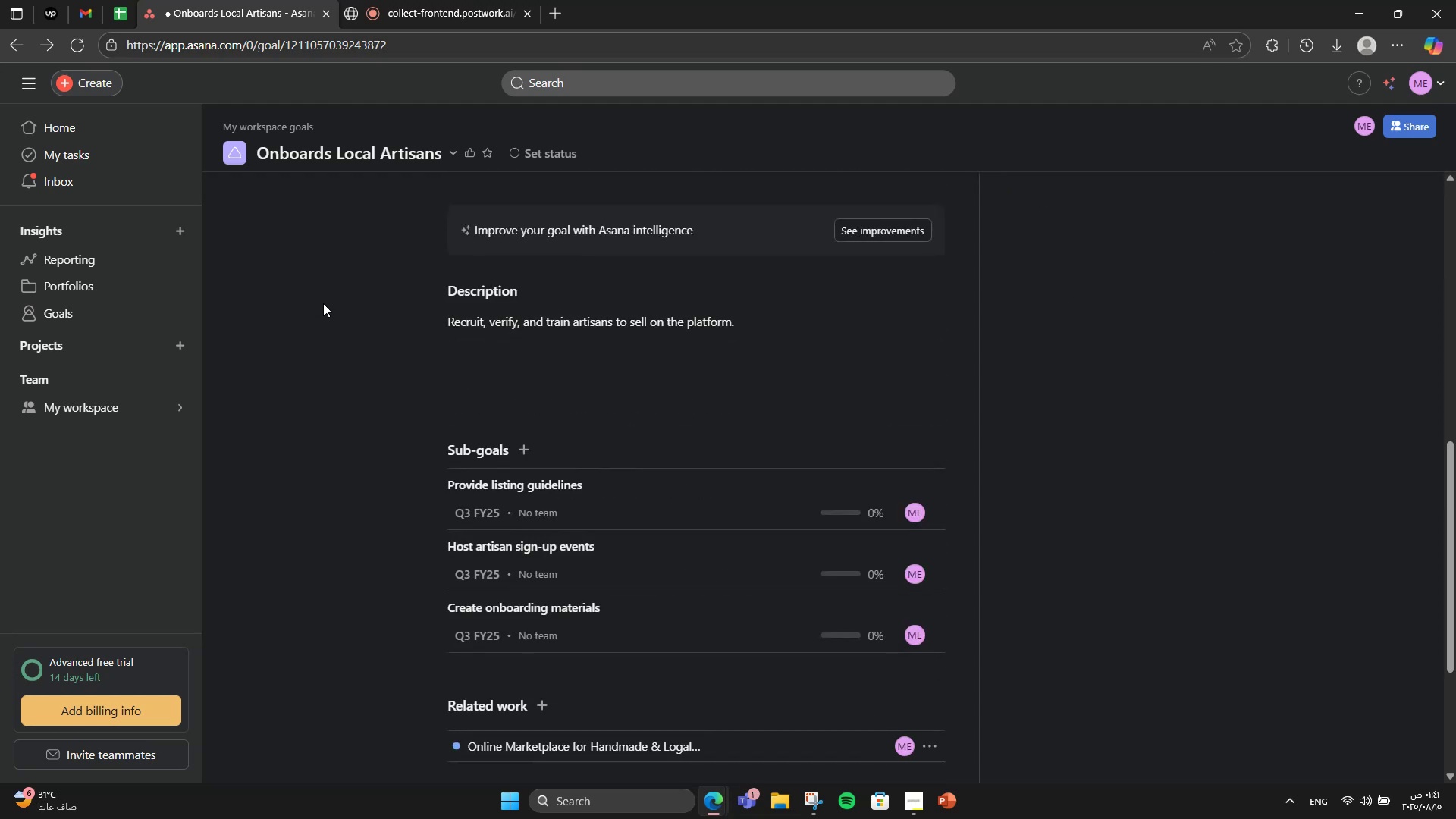 
left_click([14, 41])
 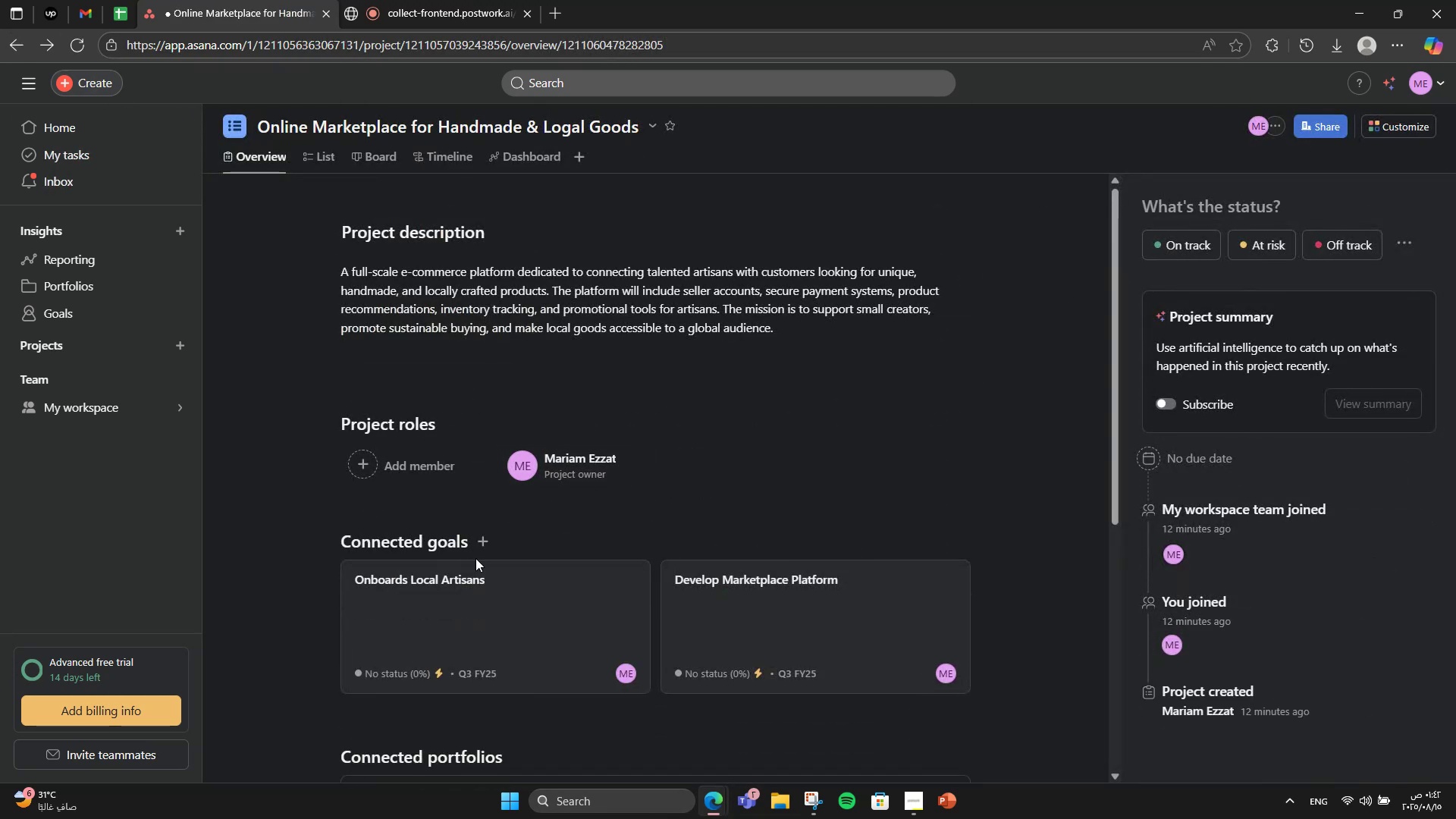 
left_click([481, 543])
 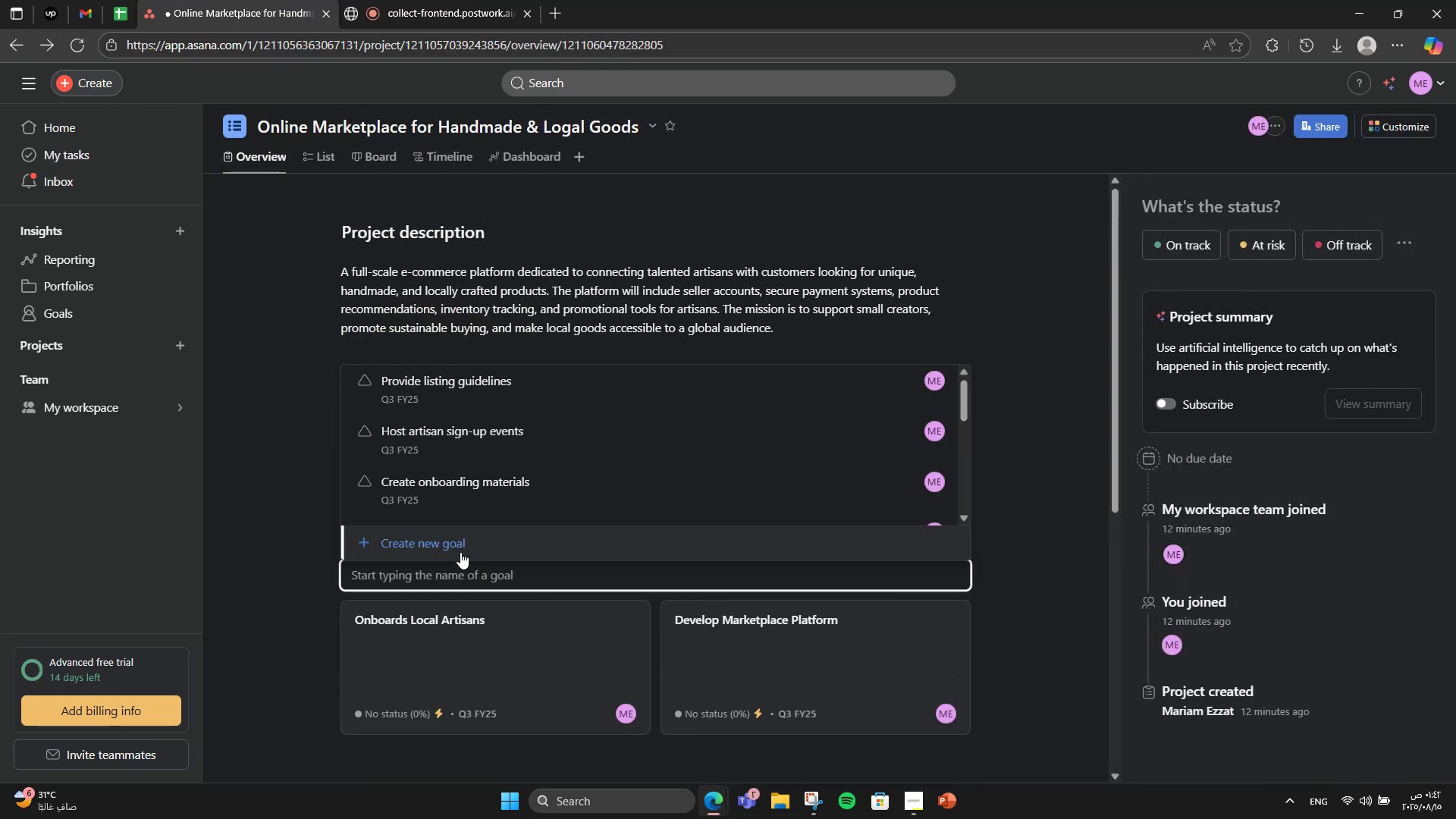 
left_click([460, 552])
 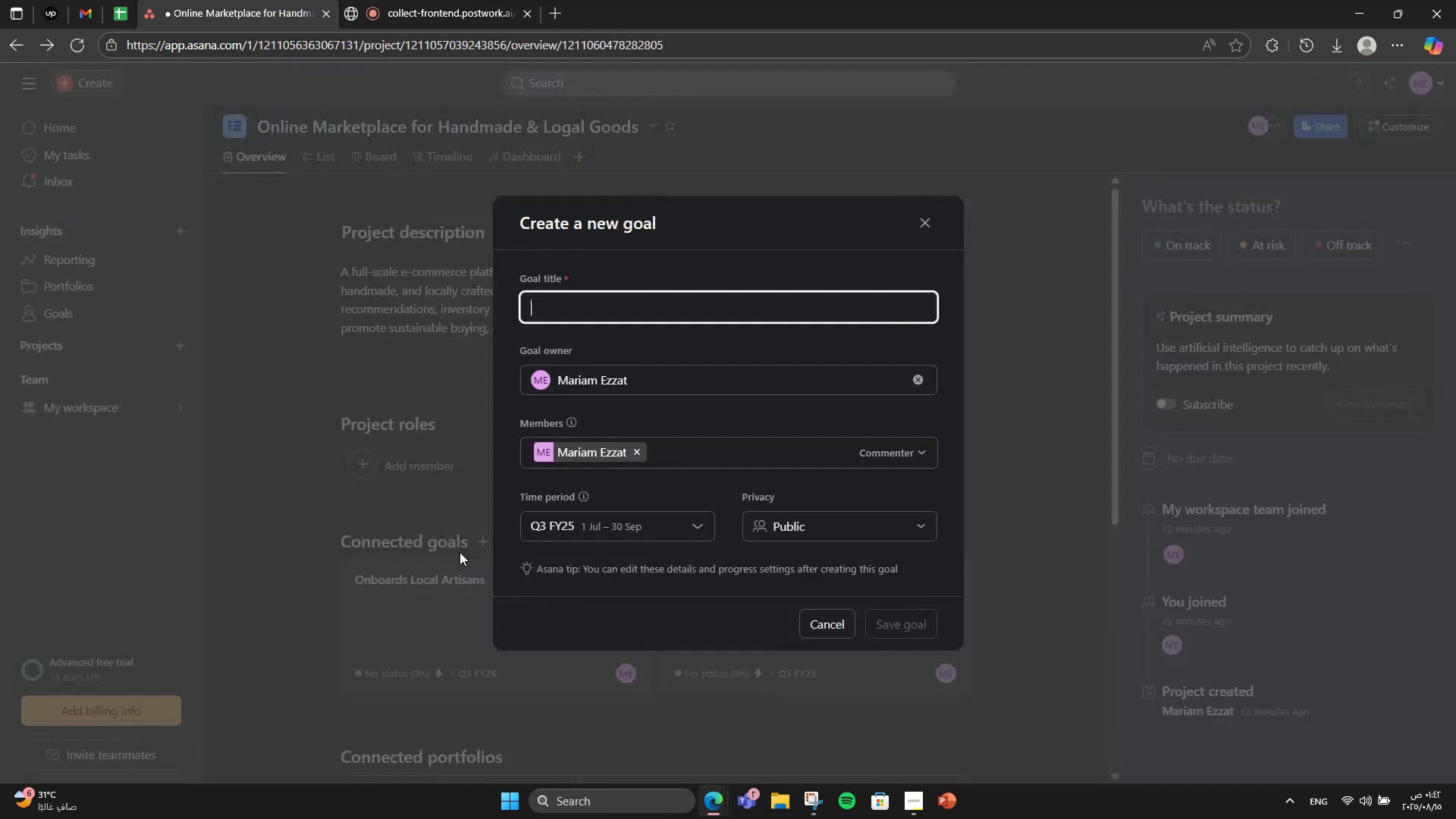 
type(Build )
 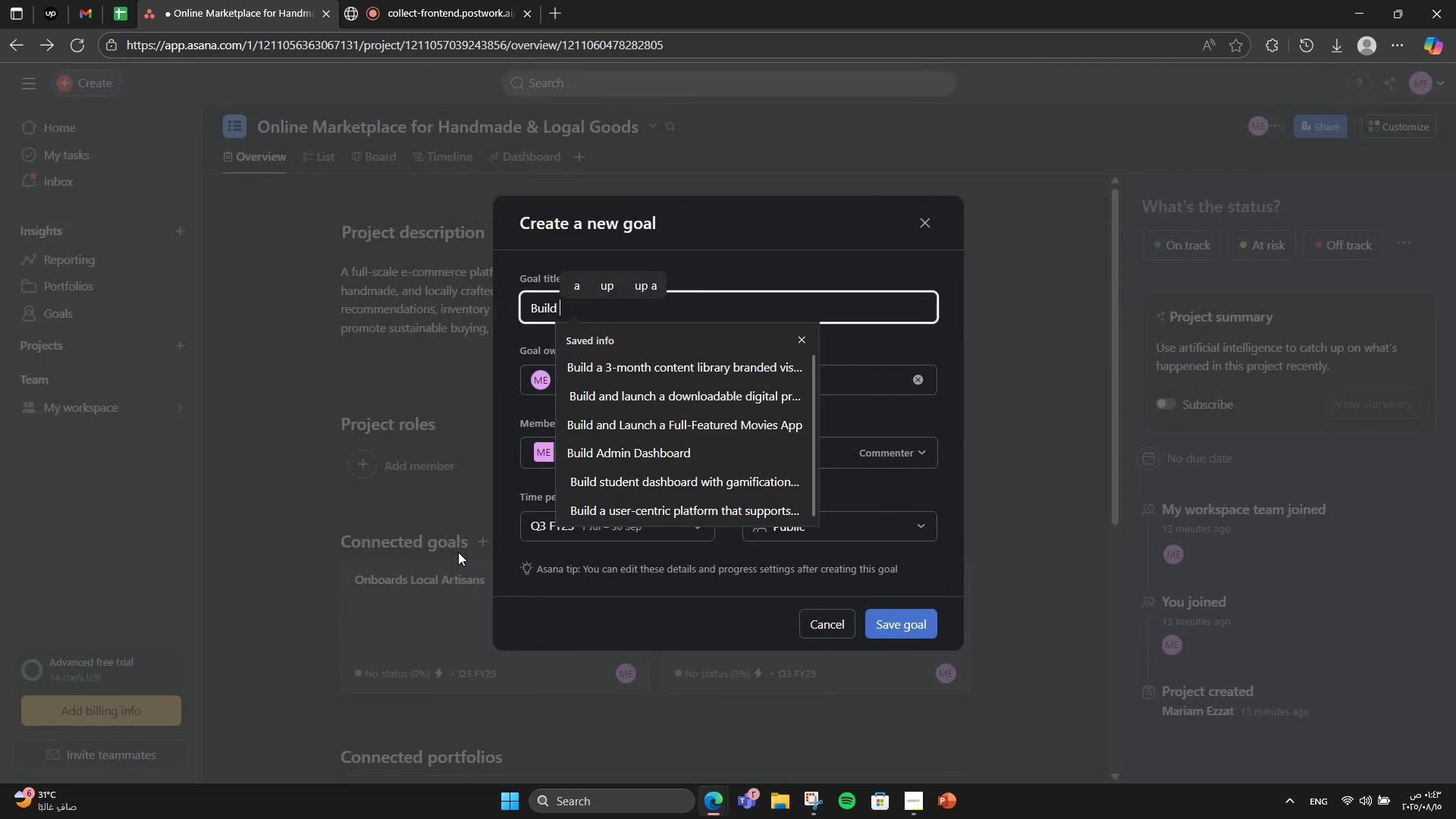 
type(Brand Awareb)
key(Backspace)
type(ness)
 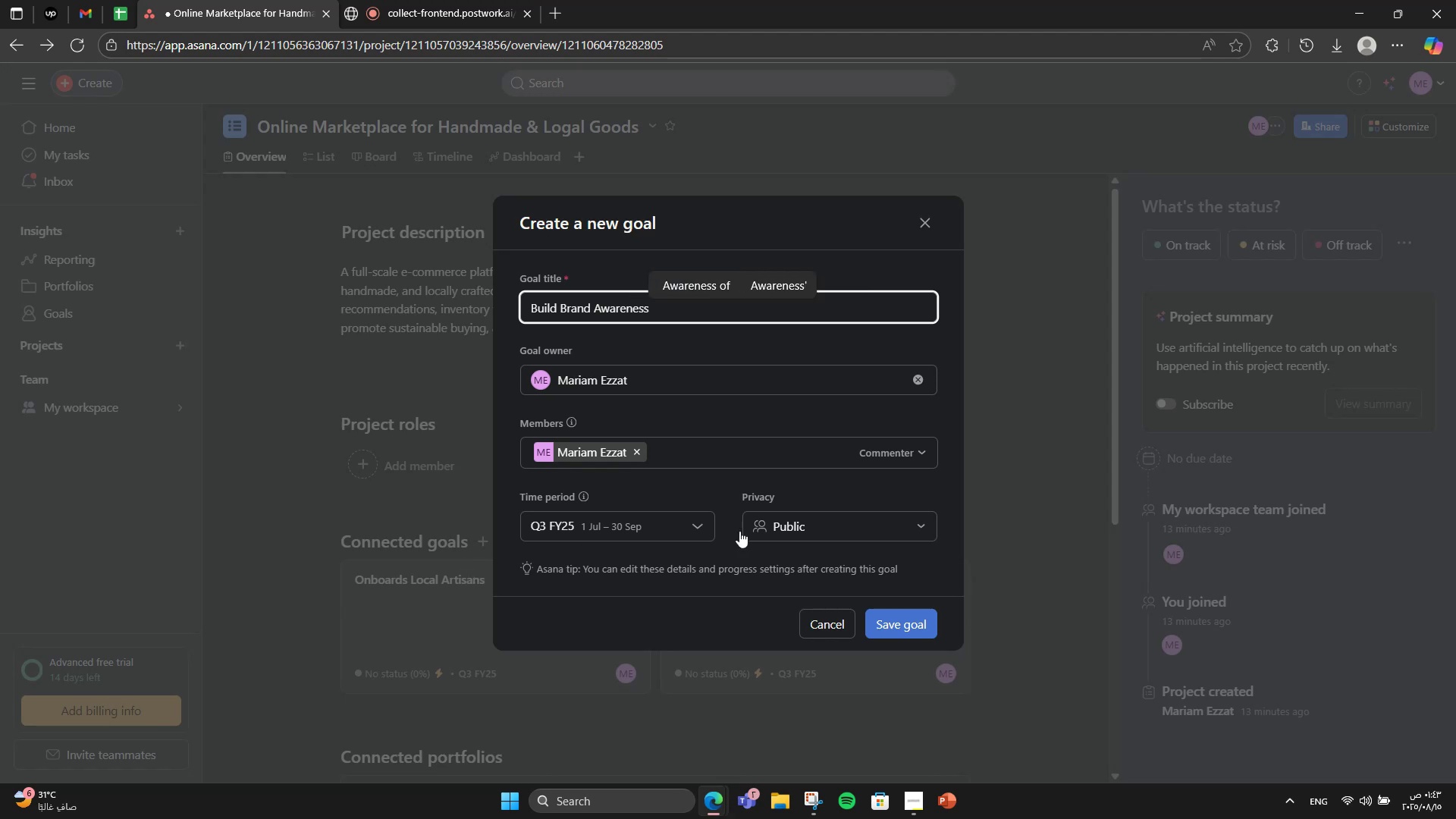 
left_click([899, 625])
 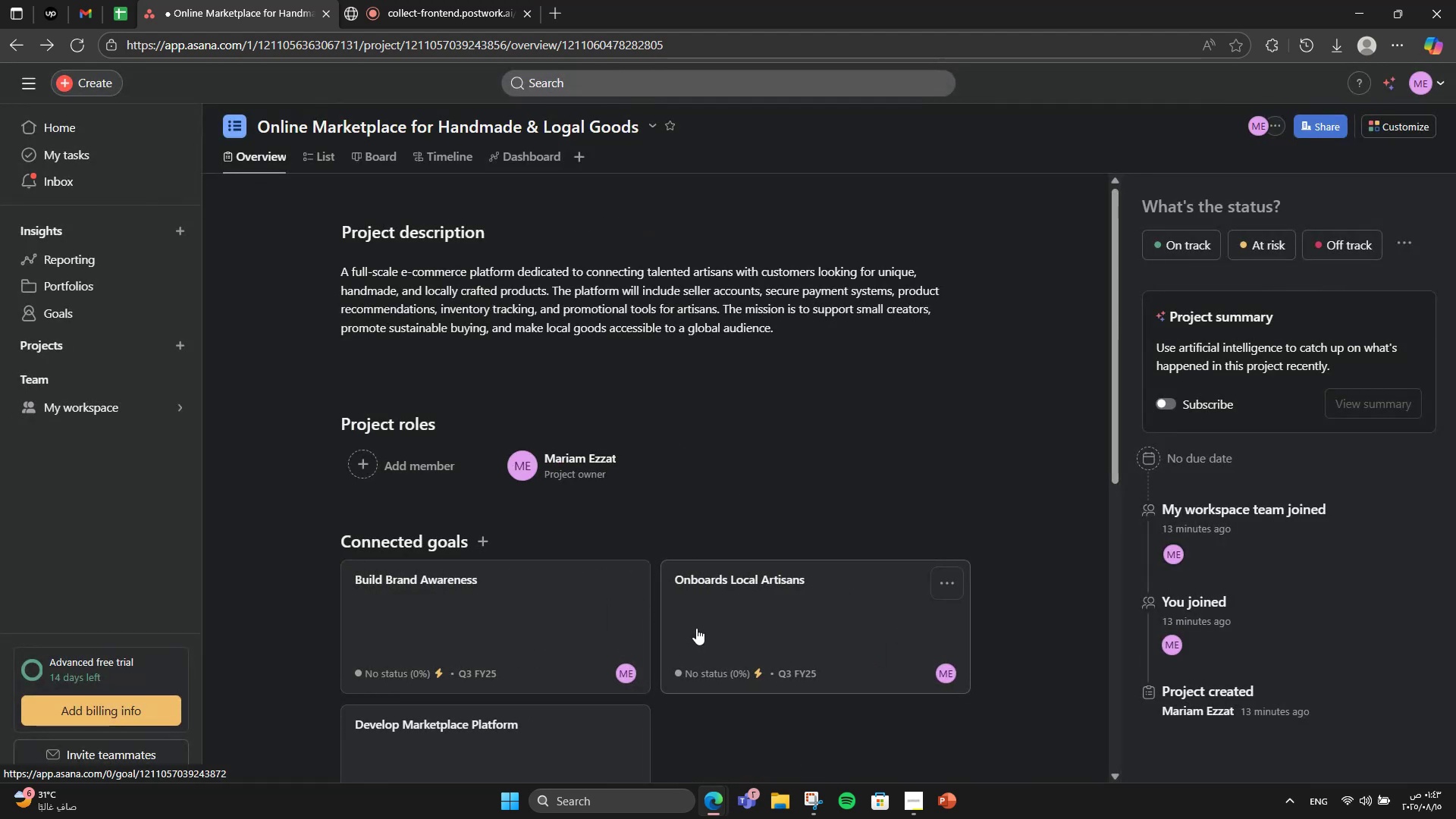 
left_click([559, 615])
 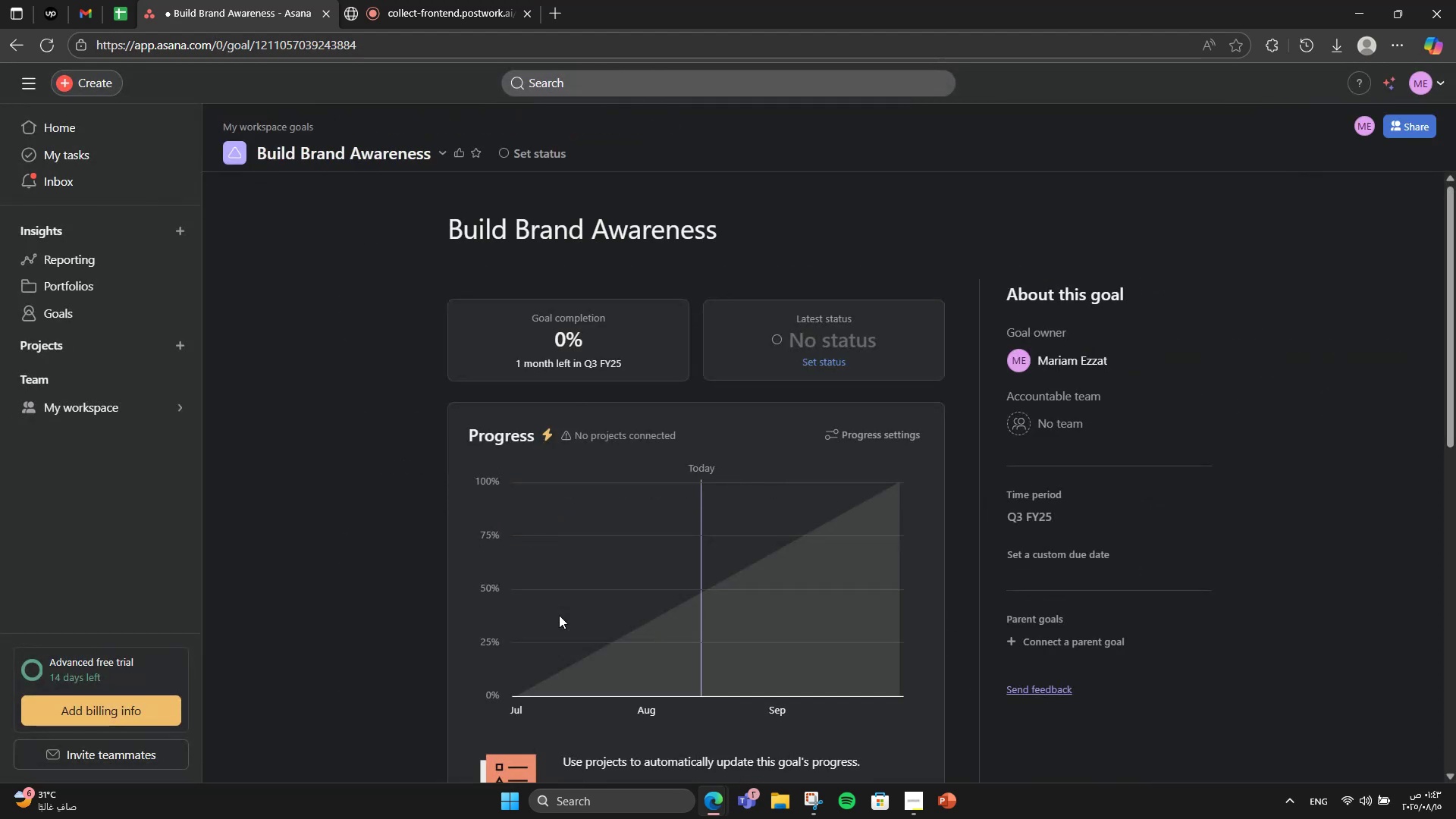 
scroll: coordinate [734, 522], scroll_direction: down, amount: 5.0
 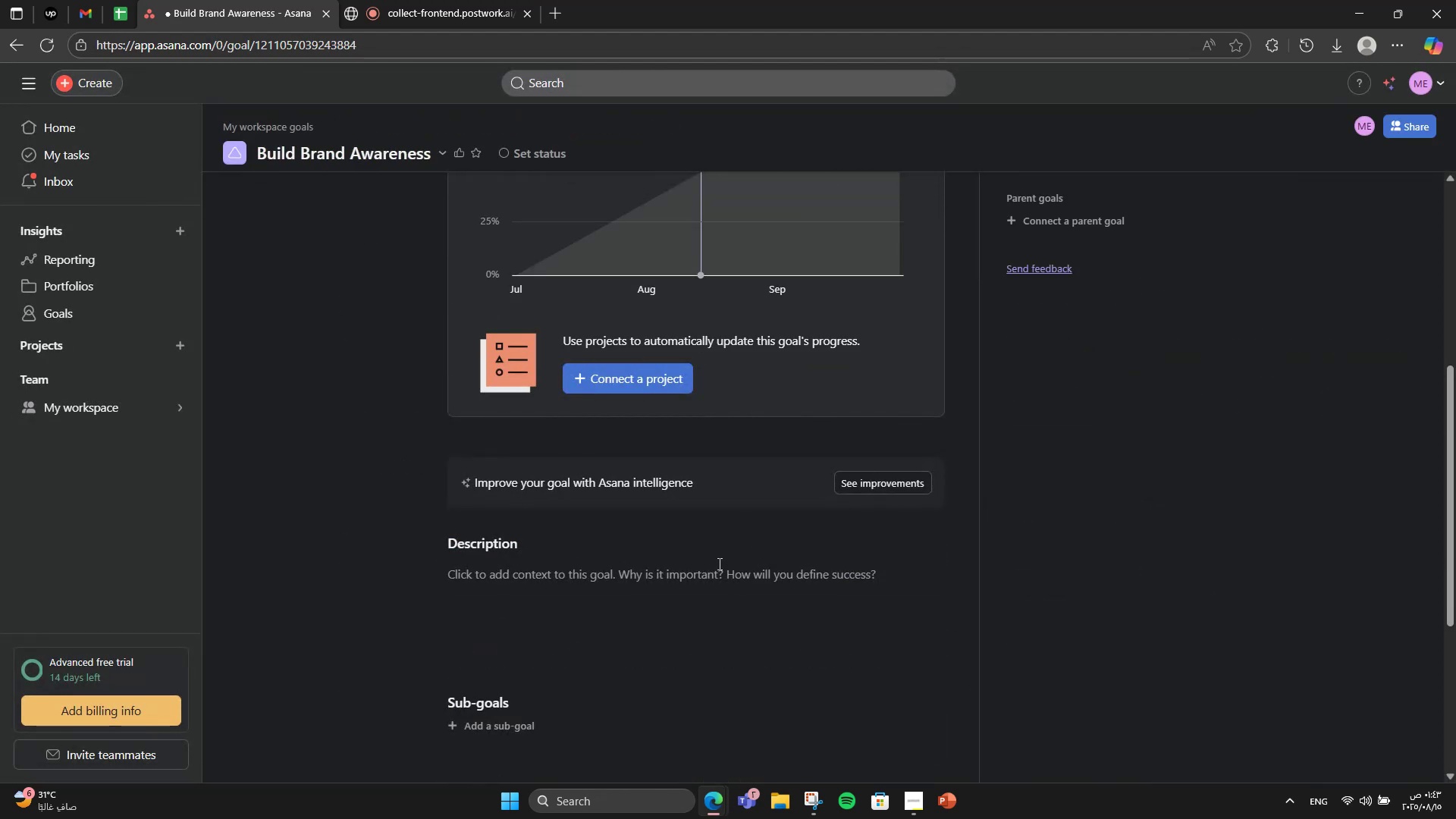 
left_click([701, 597])
 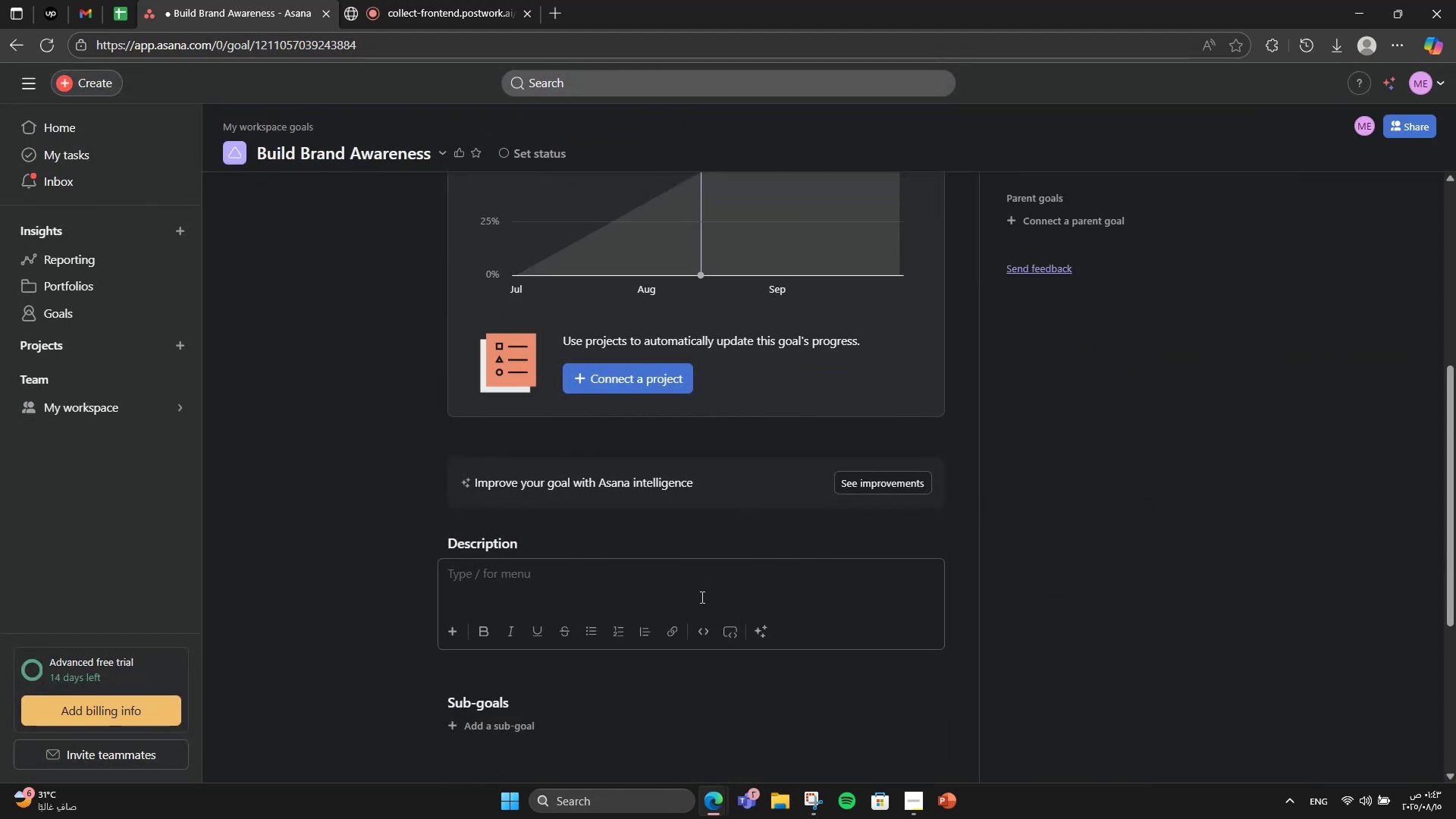 
type(PA)
key(Backspace)
type(romote the marketplacr)
key(Backspace)
type(e through targeted marketing canm)
key(Backspace)
key(Backspace)
type(mpaigns.)
 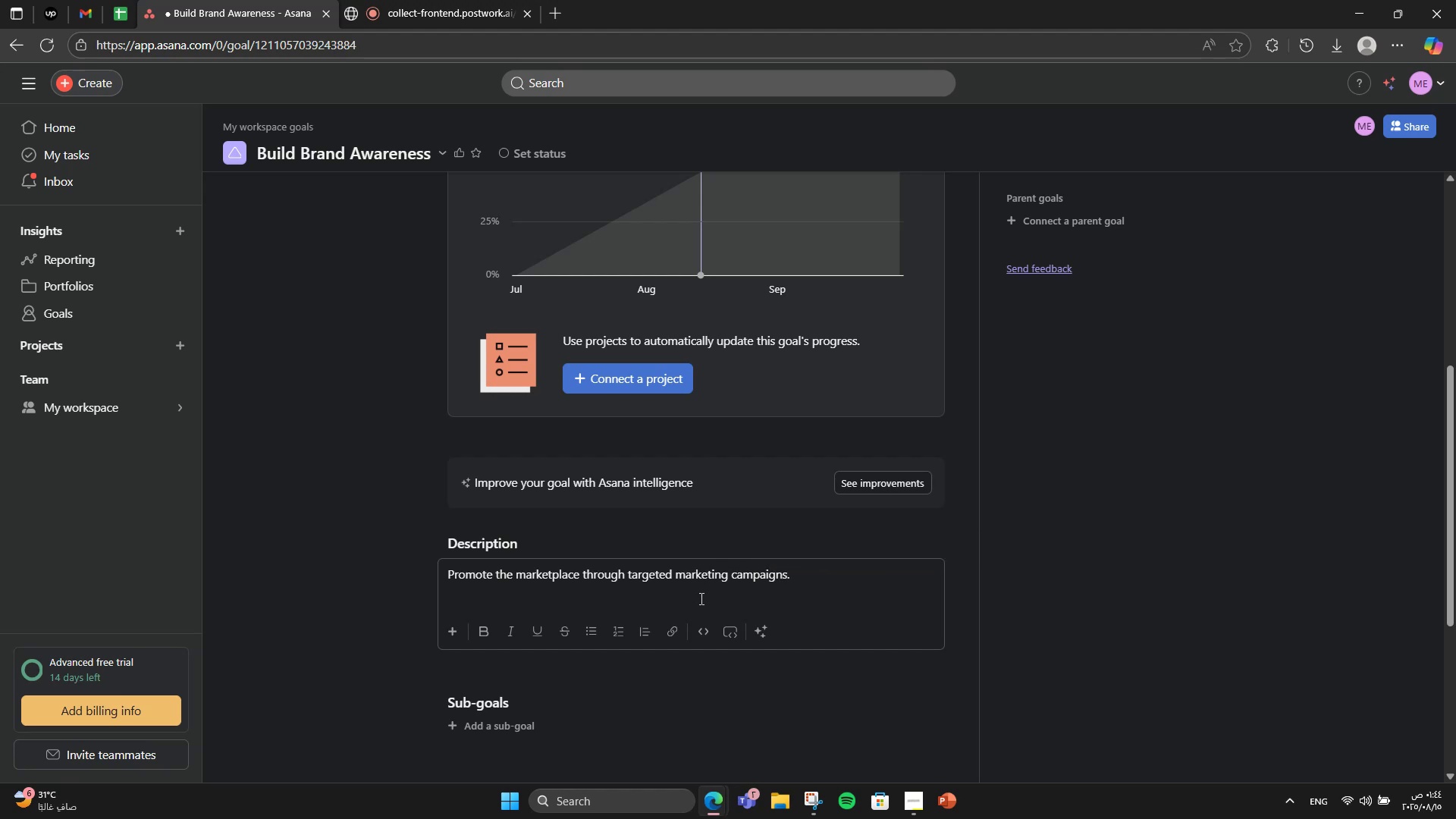 
scroll: coordinate [789, 674], scroll_direction: down, amount: 1.0
 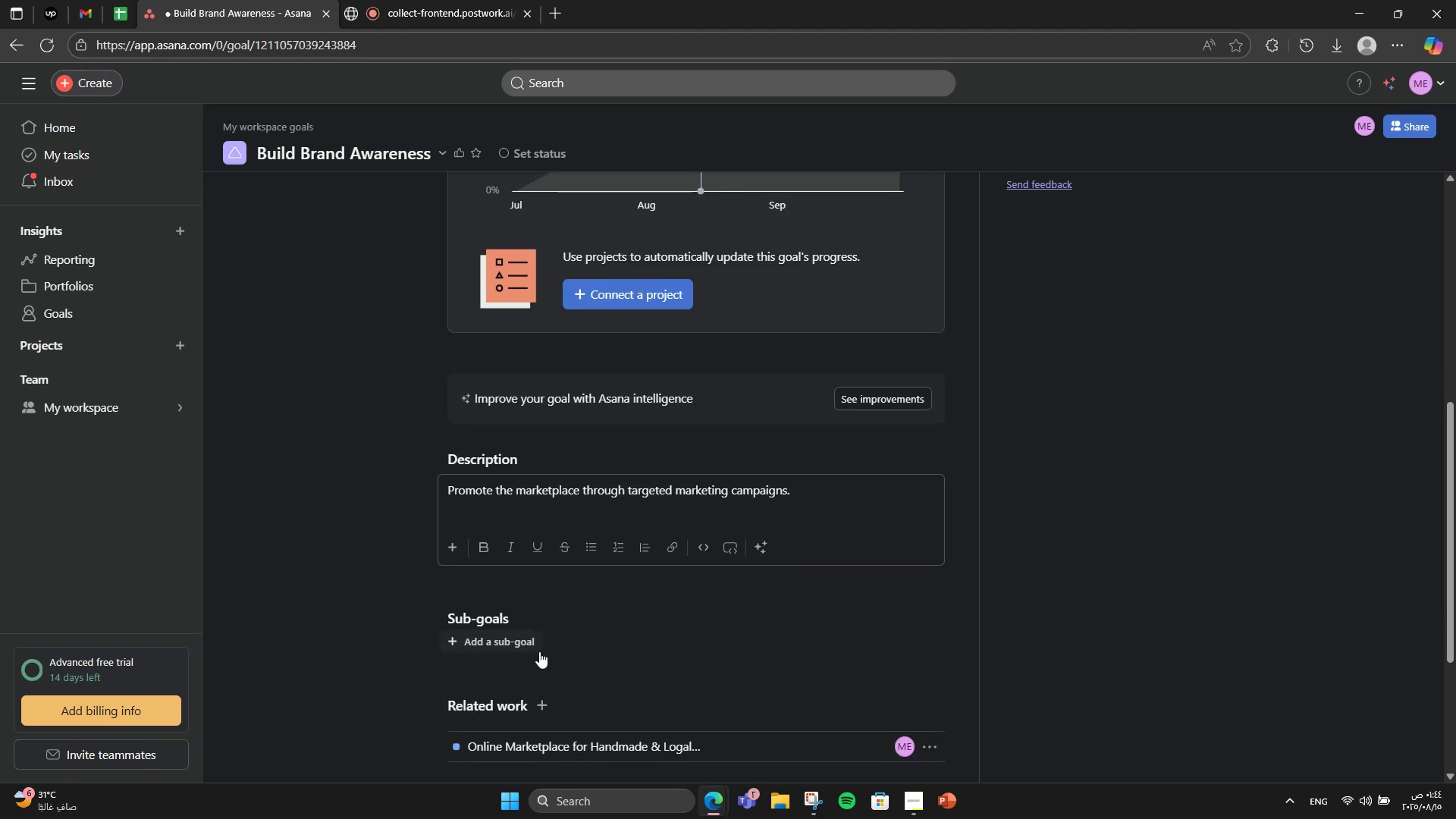 
left_click([503, 600])
 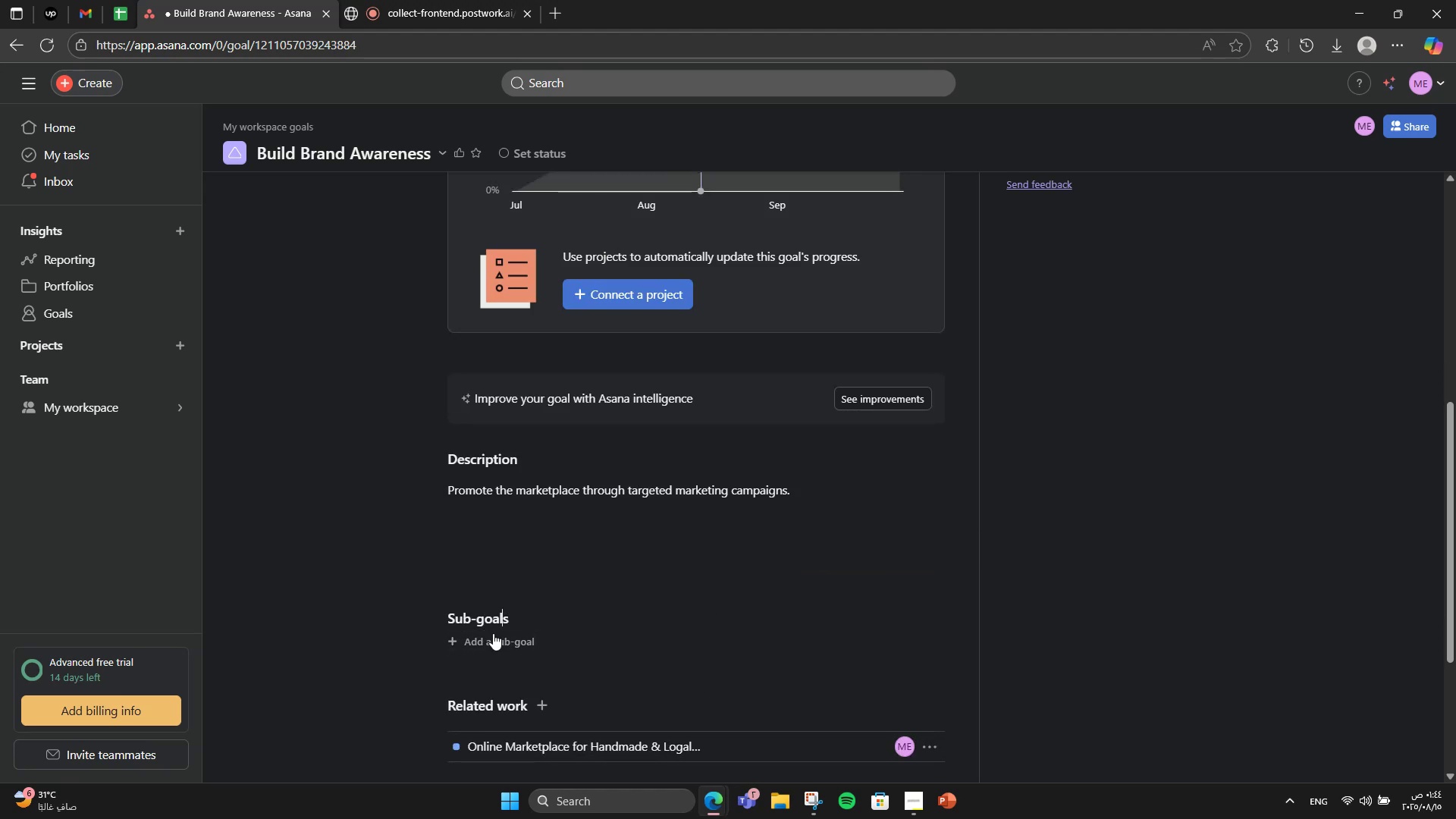 
left_click([513, 642])
 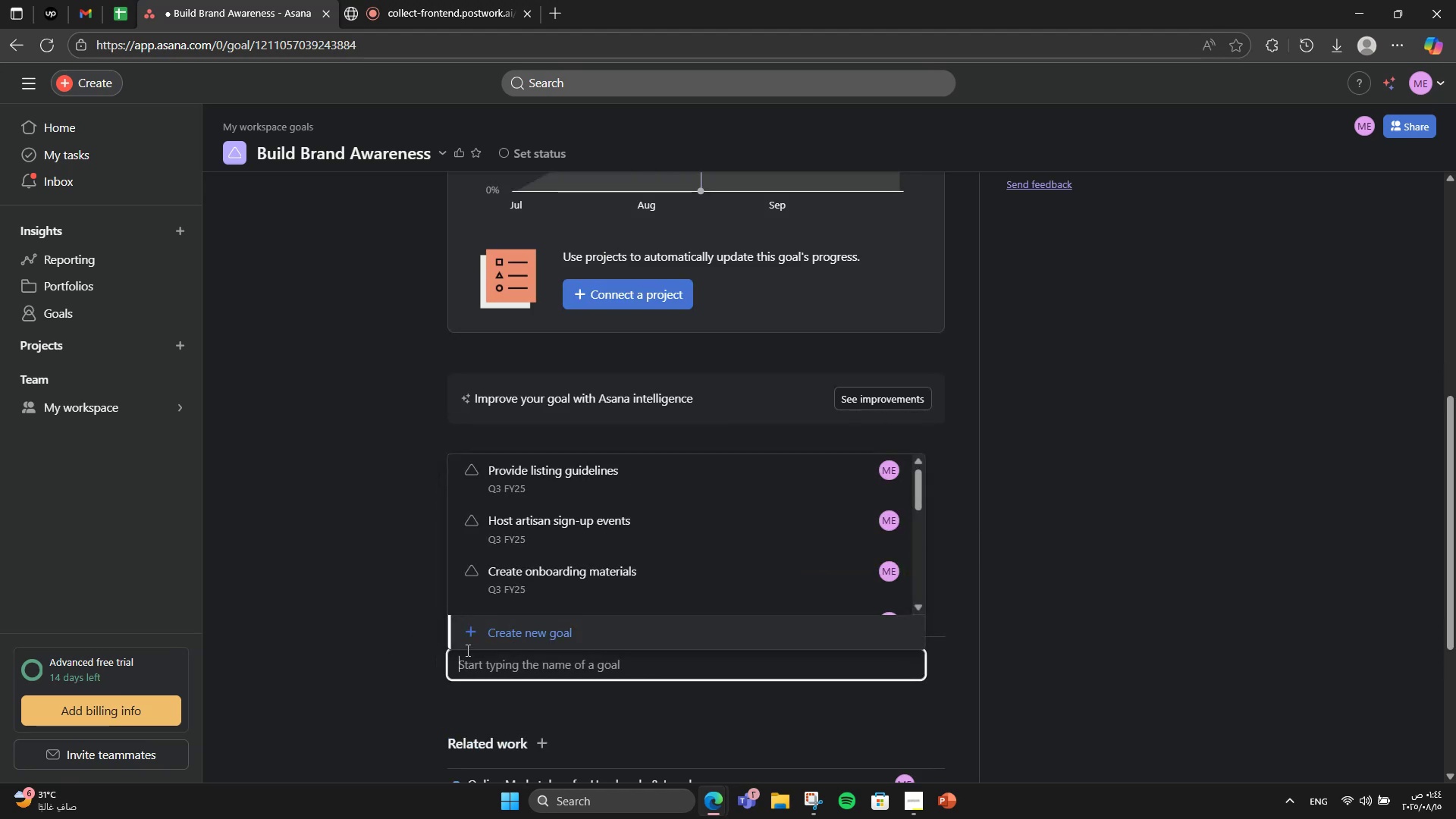 
double_click([481, 635])
 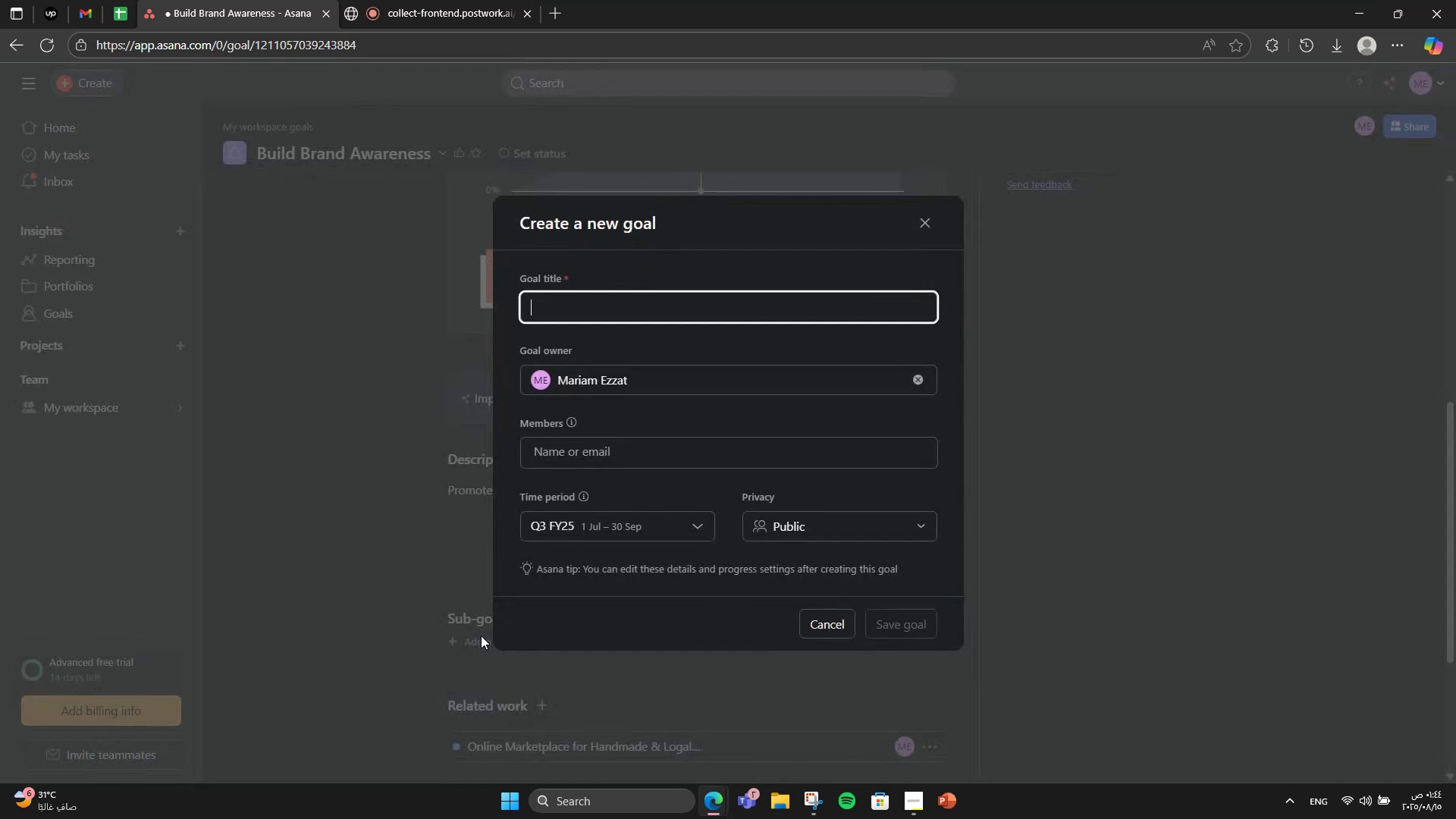 
type(Launch social n)
key(Backspace)
type(media )
 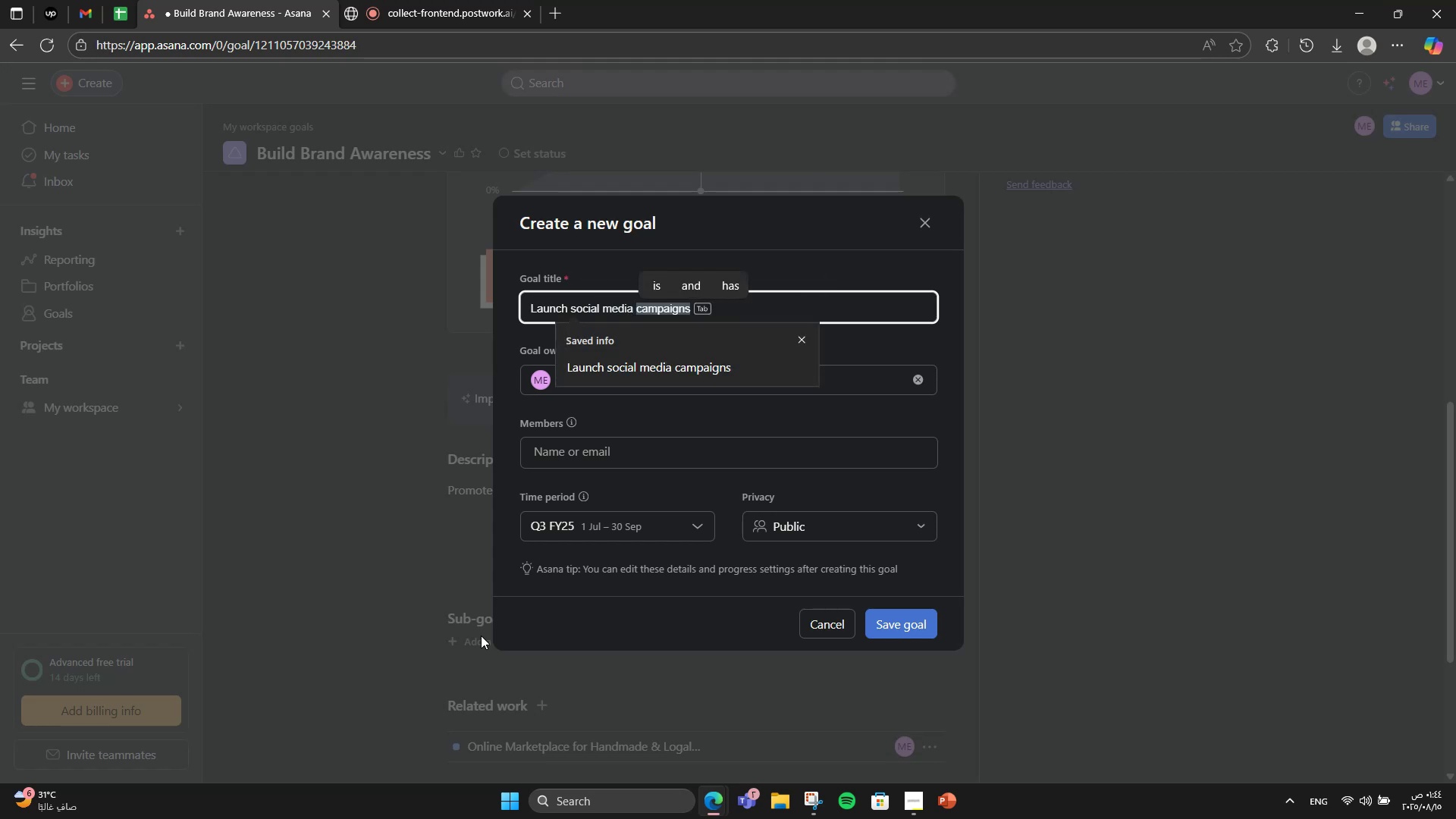 
left_click([606, 369])
 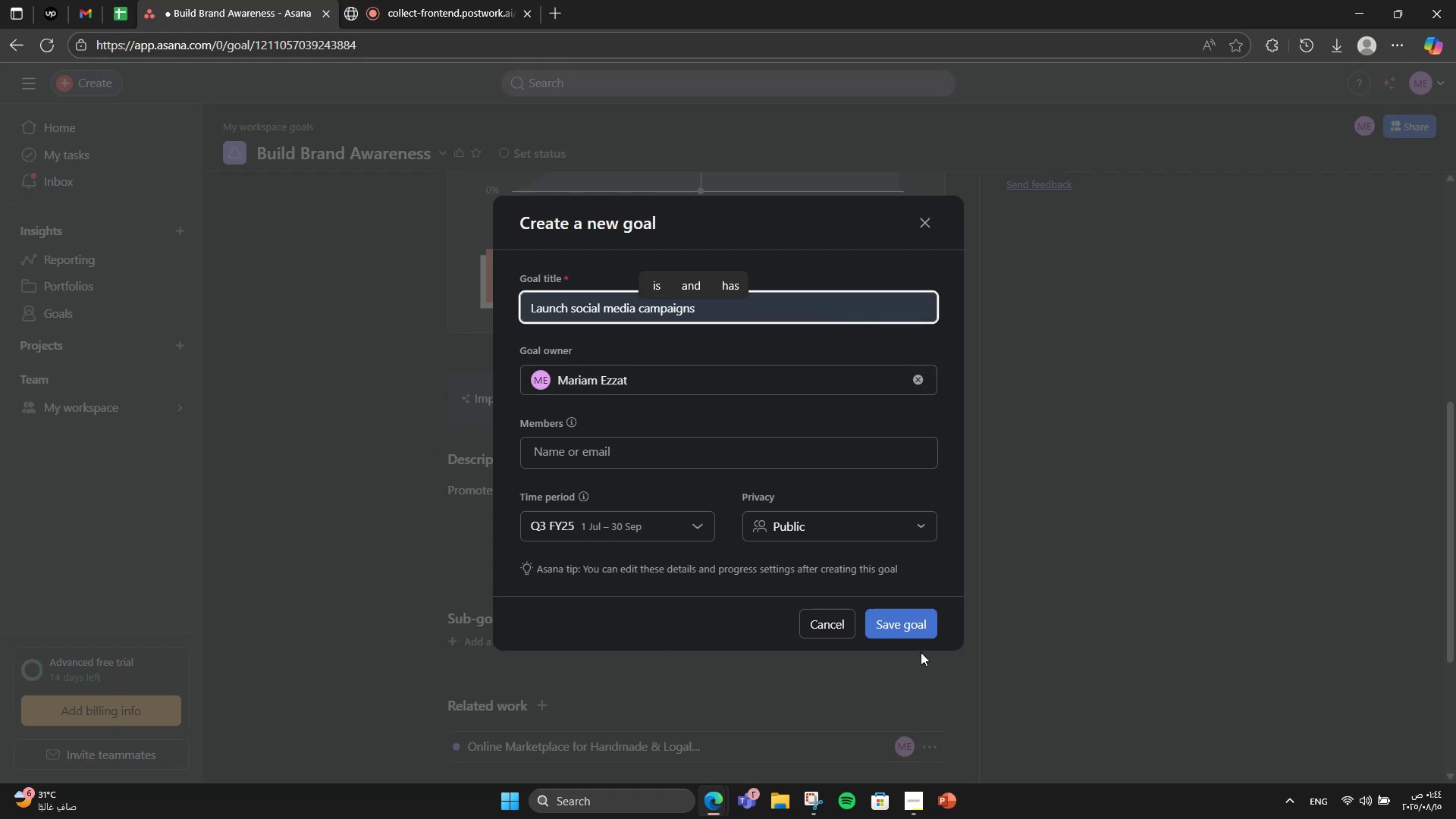 
left_click([884, 622])
 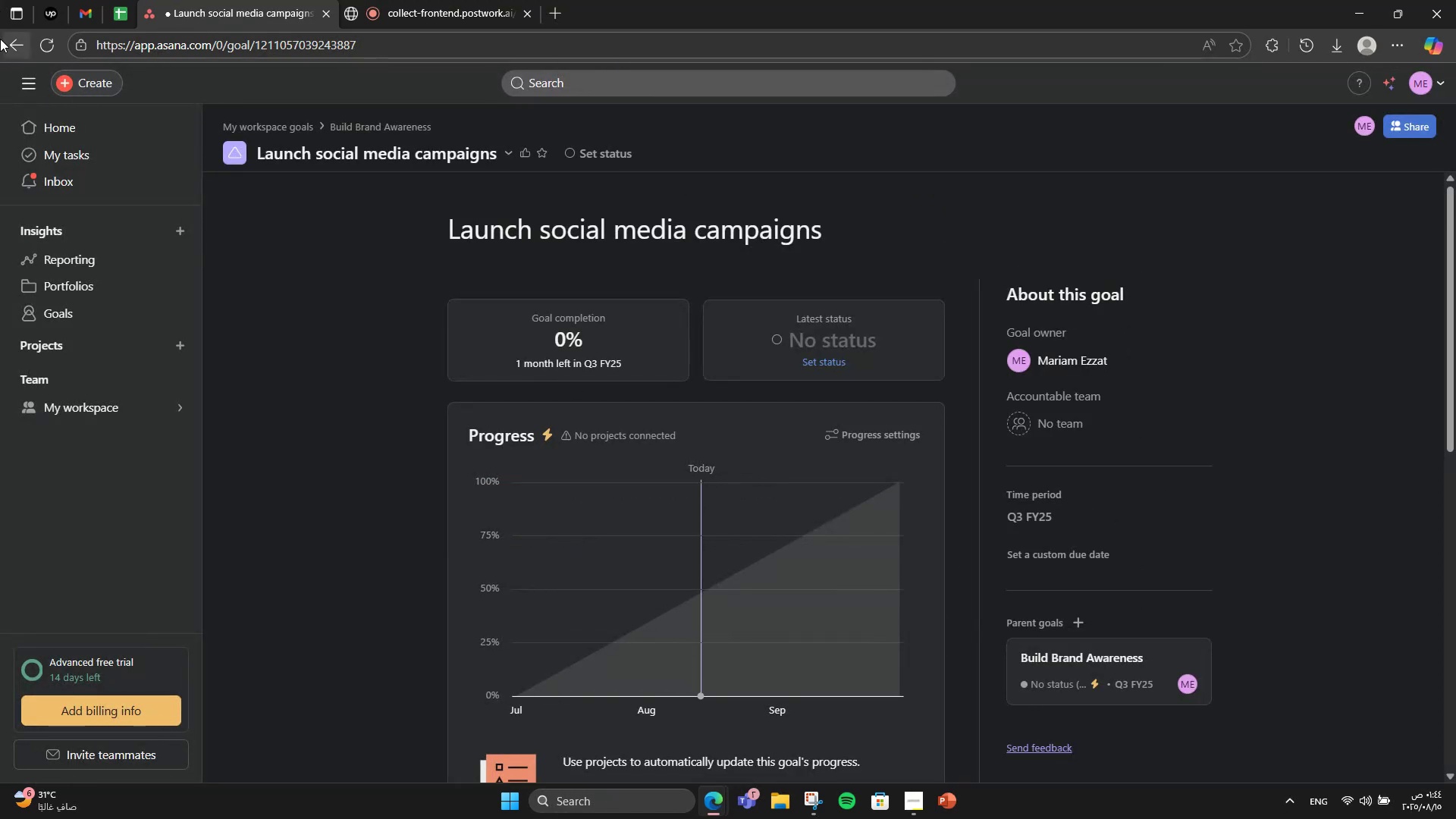 
scroll: coordinate [698, 479], scroll_direction: down, amount: 6.0
 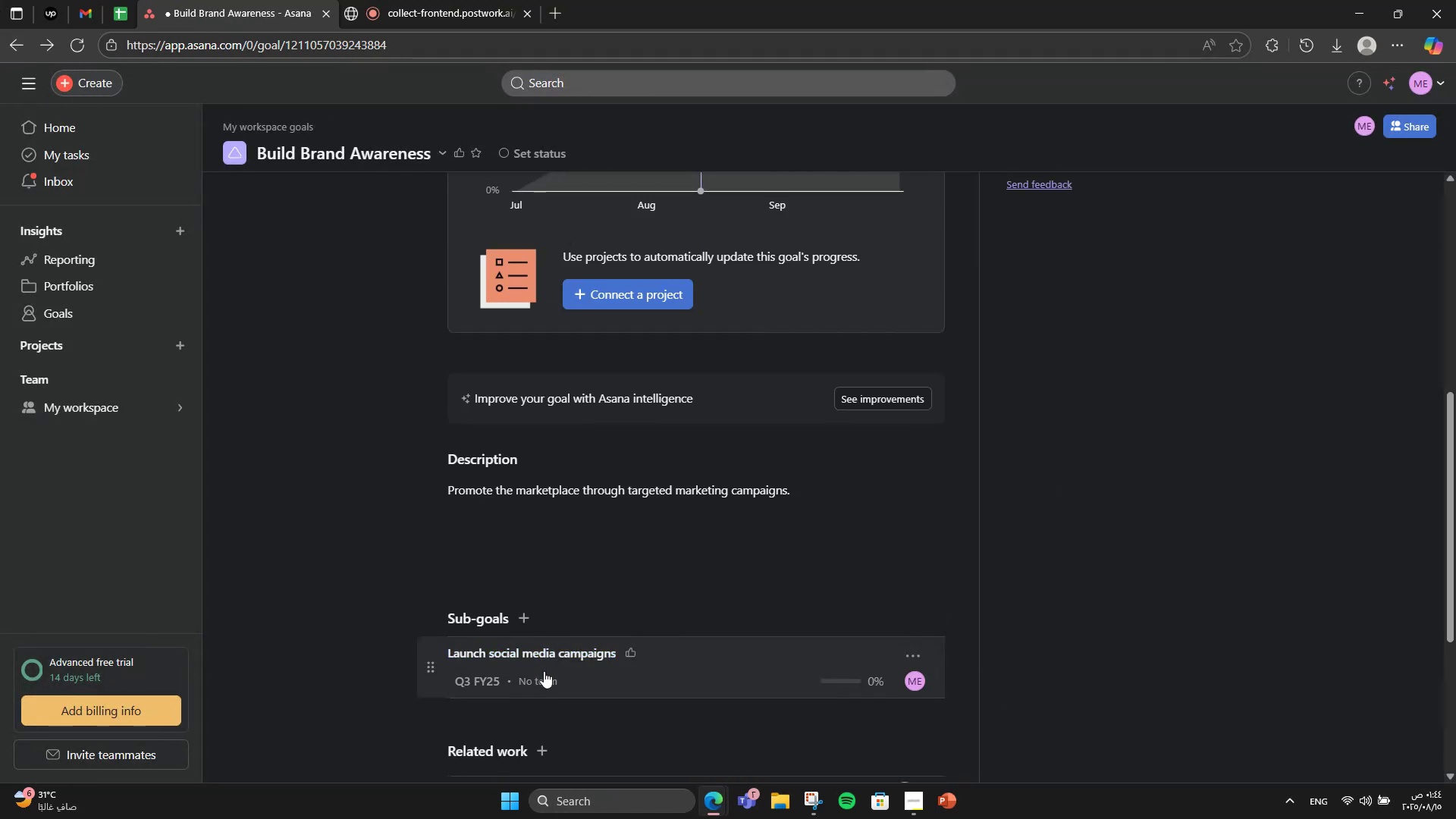 
left_click([525, 619])
 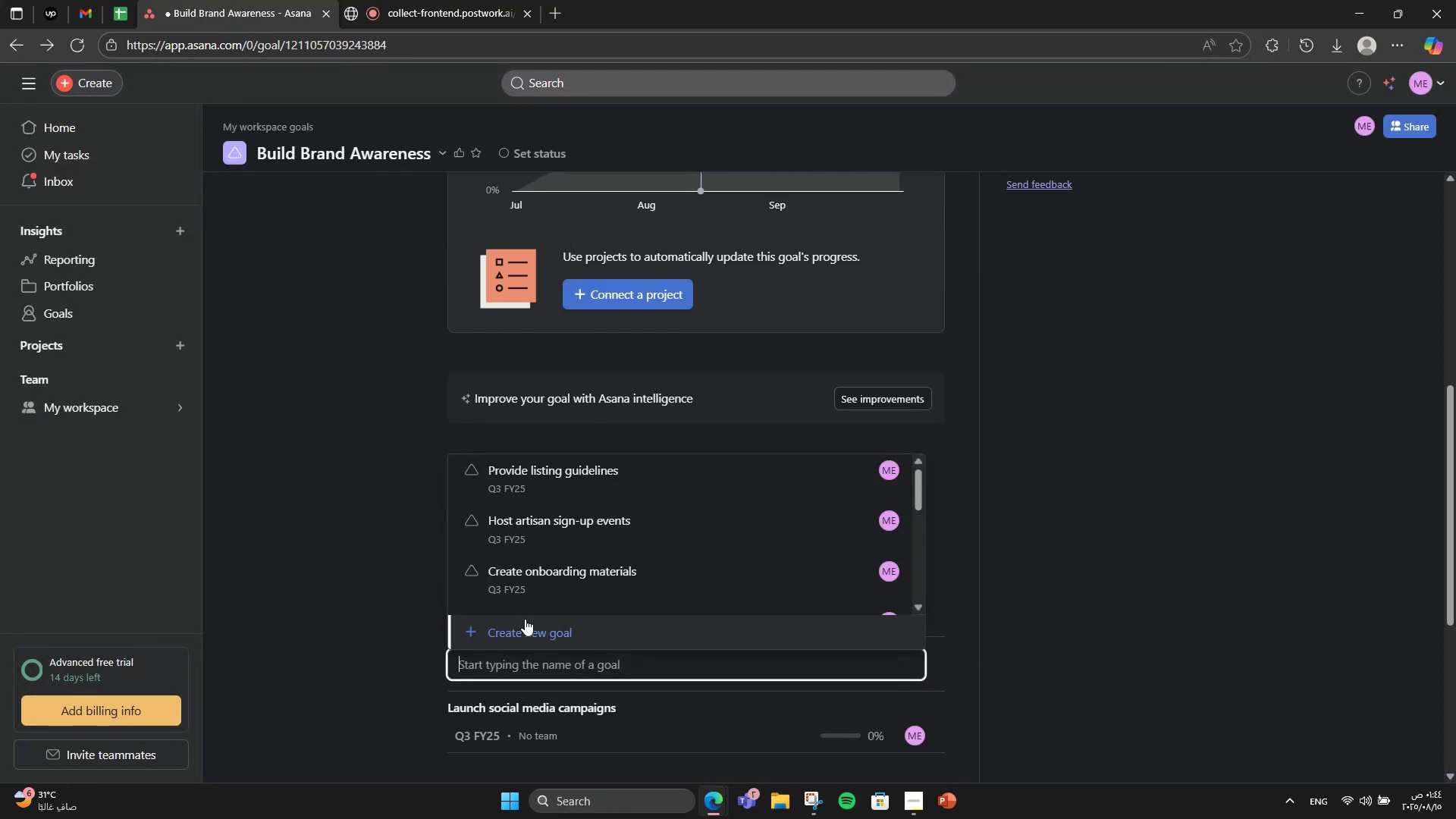 
left_click([525, 619])
 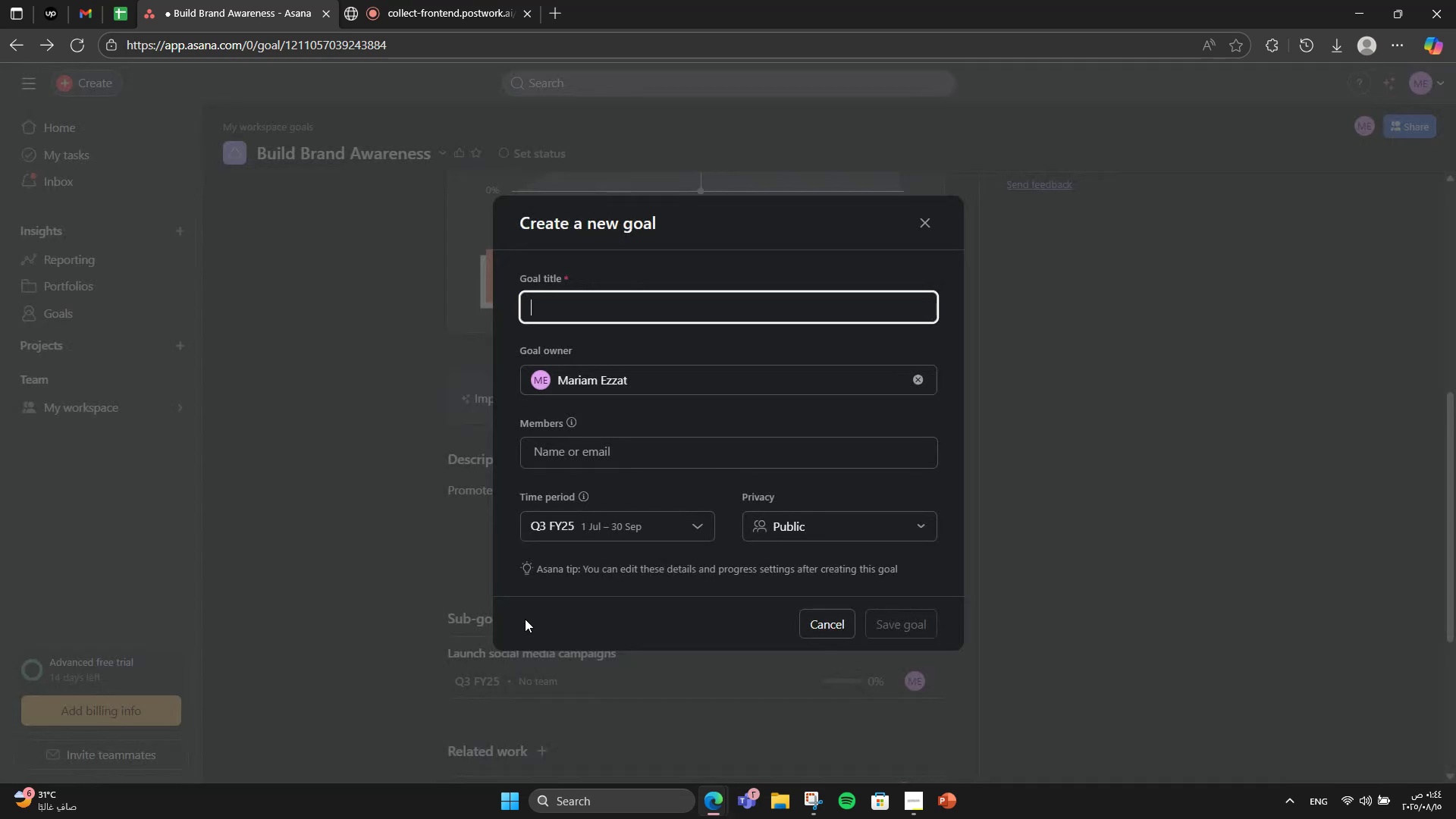 
type(Coll)
 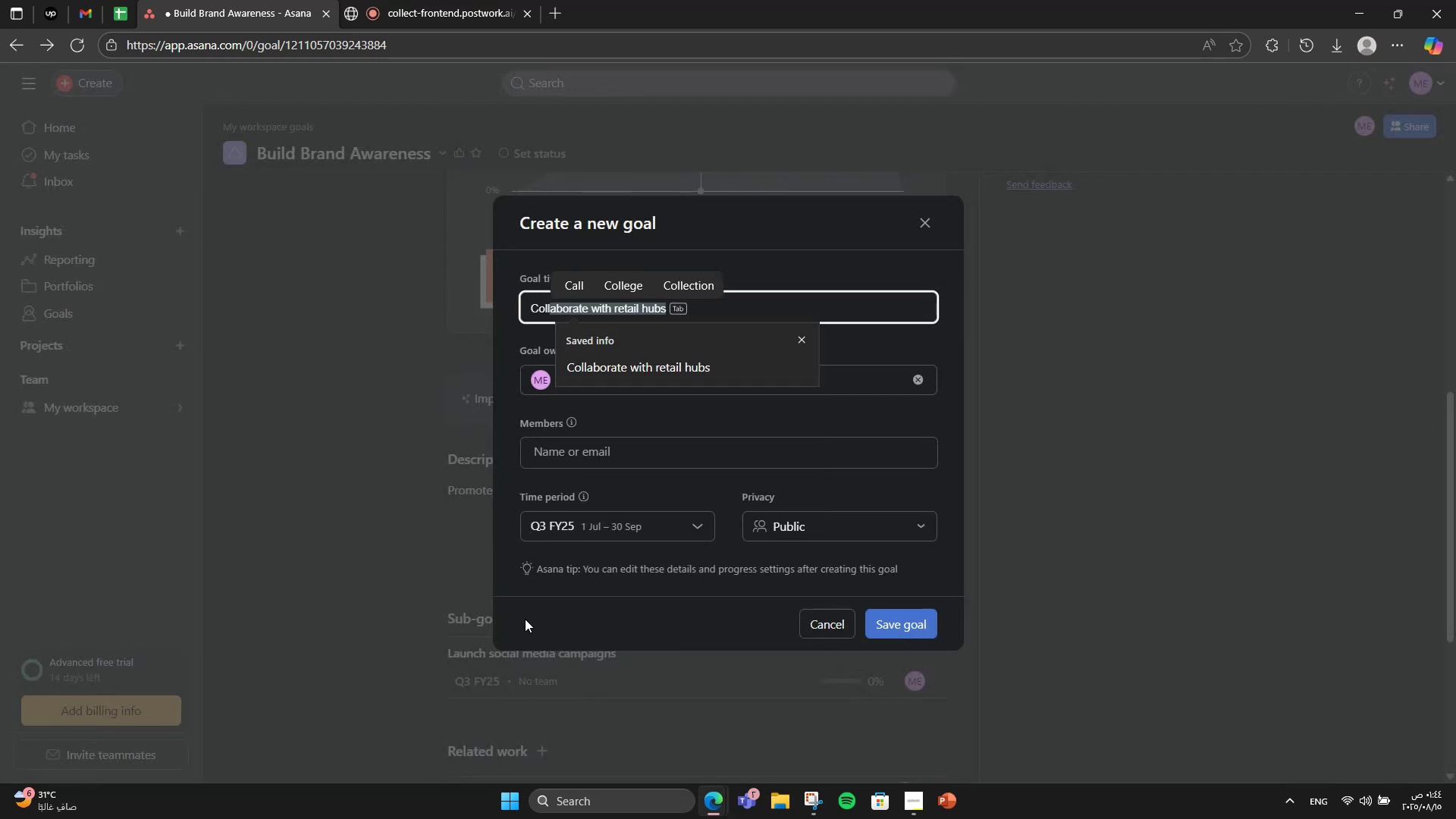 
type(aboraate )
key(Backspace)
key(Backspace)
key(Backspace)
key(Backspace)
type(te with lifestyle influencers)
 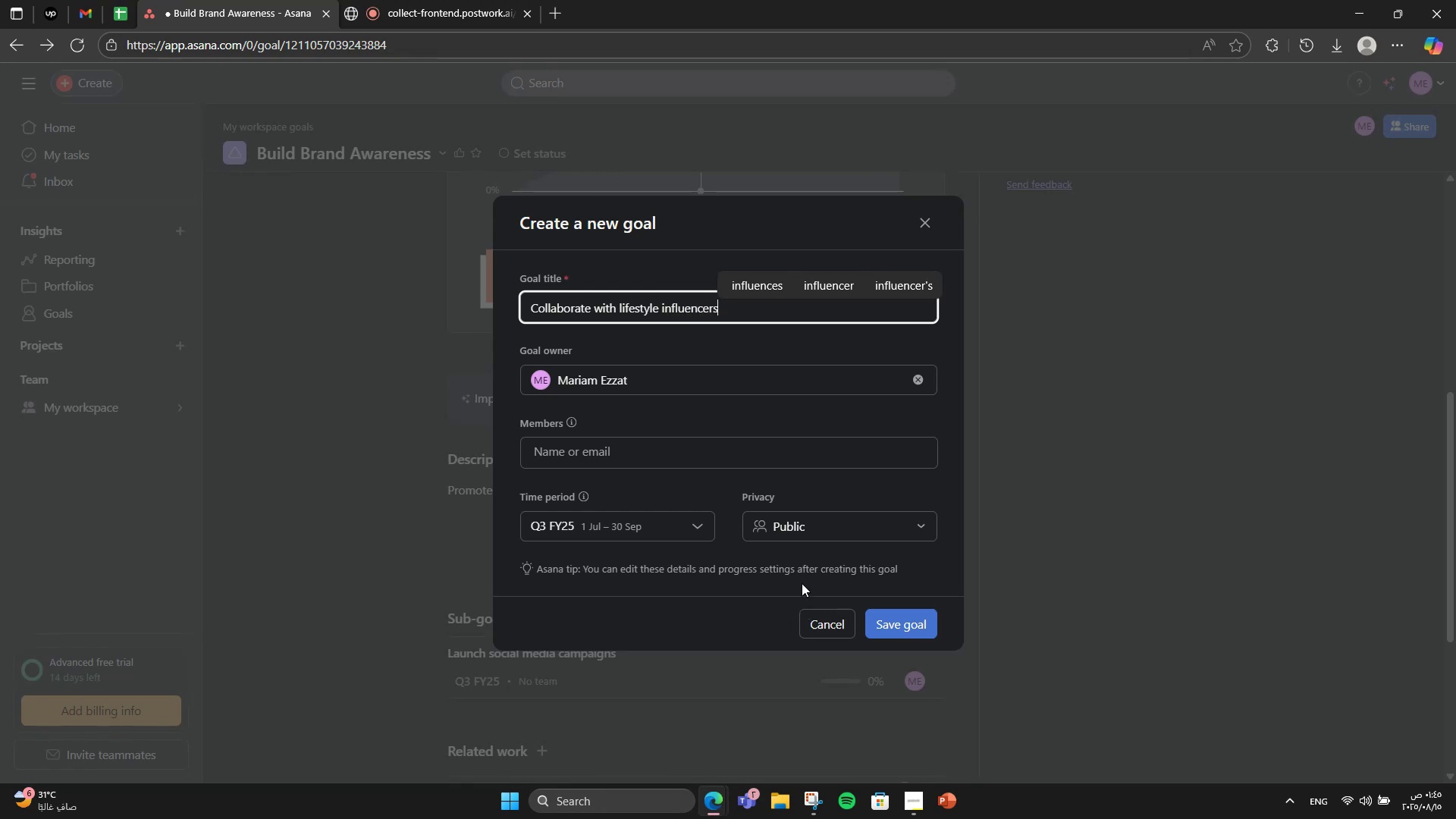 
left_click([883, 616])
 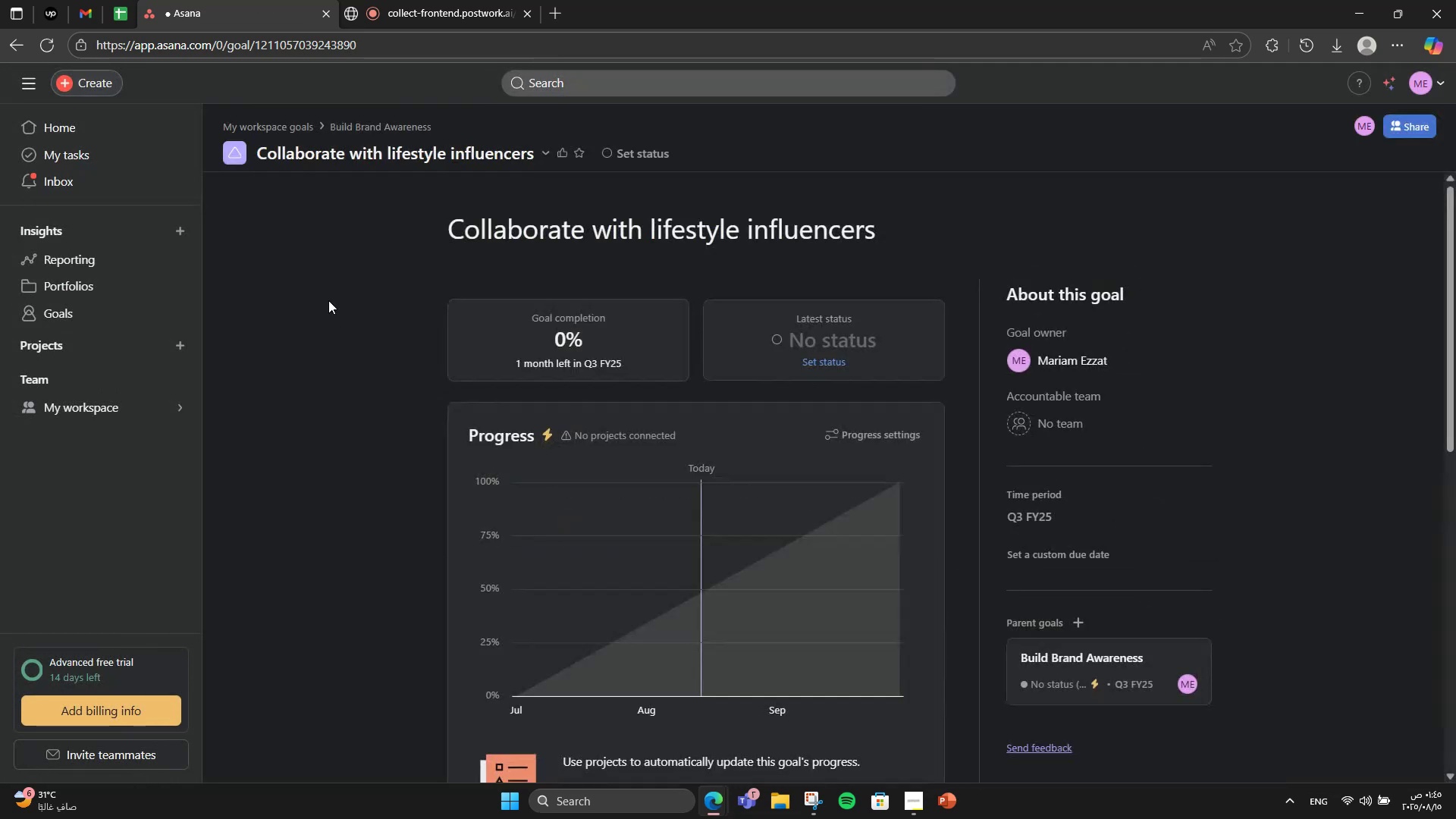 
scroll: coordinate [328, 300], scroll_direction: down, amount: 3.0
 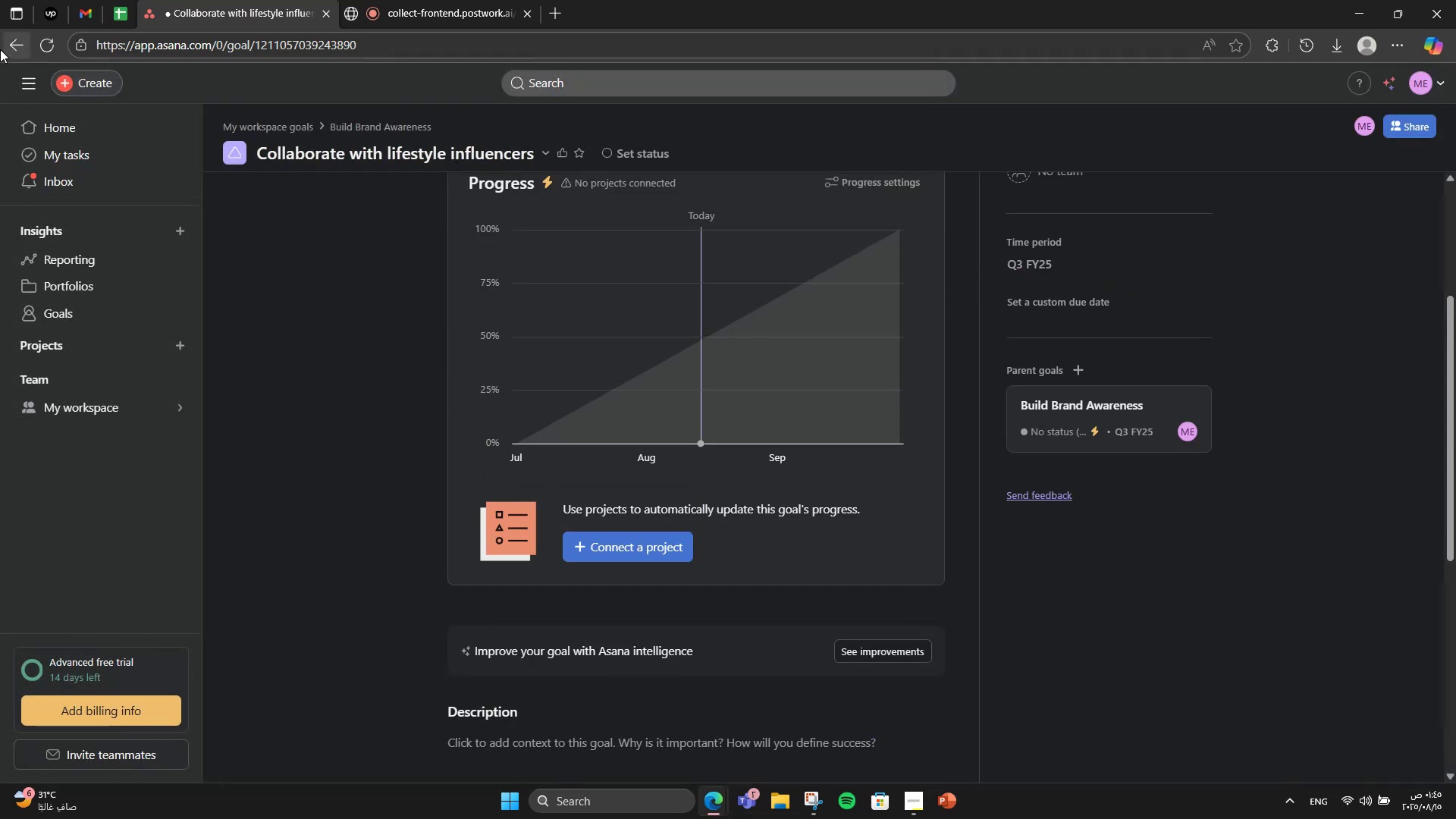 
left_click([0, 49])
 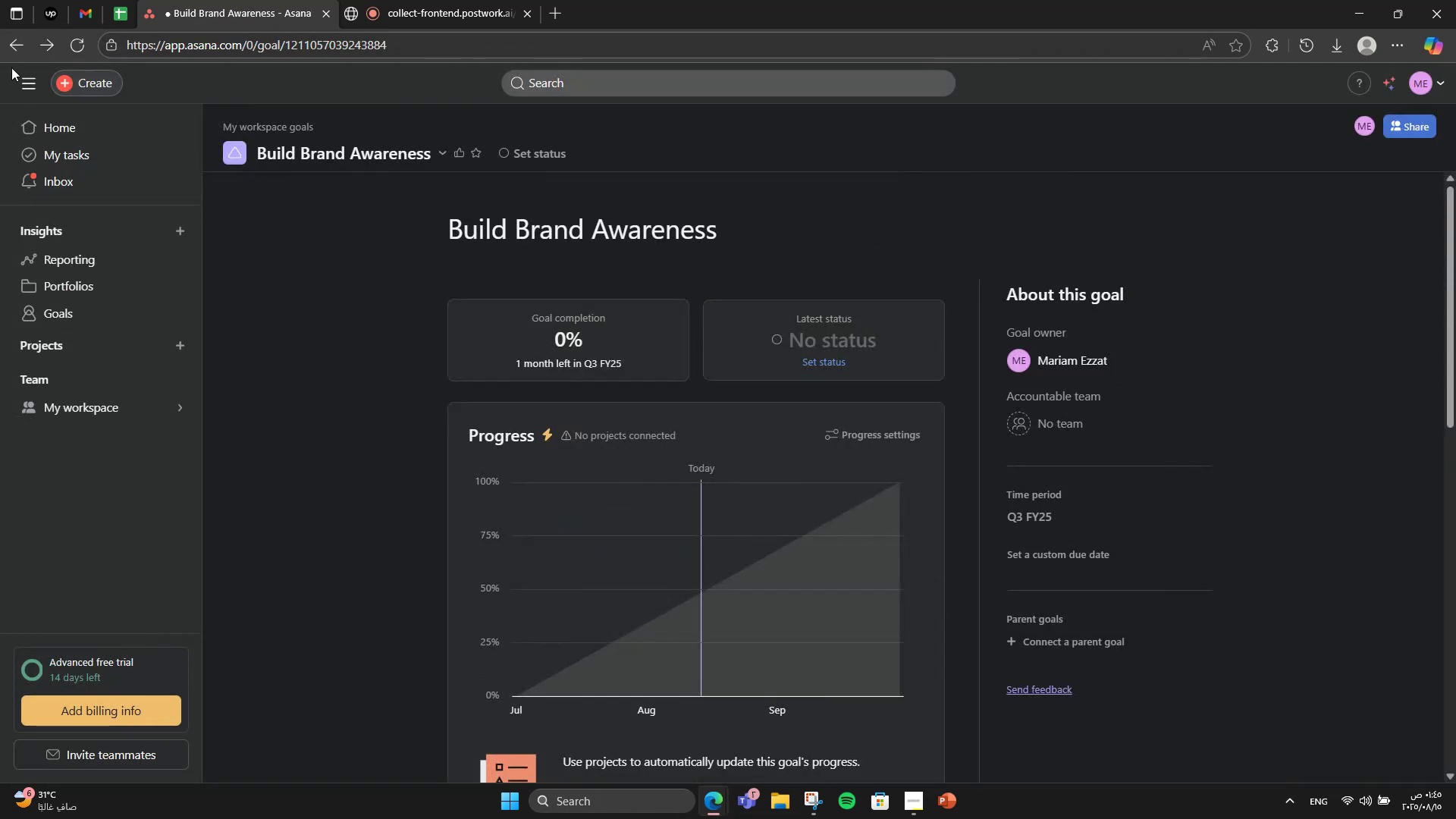 
scroll: coordinate [411, 386], scroll_direction: down, amount: 7.0
 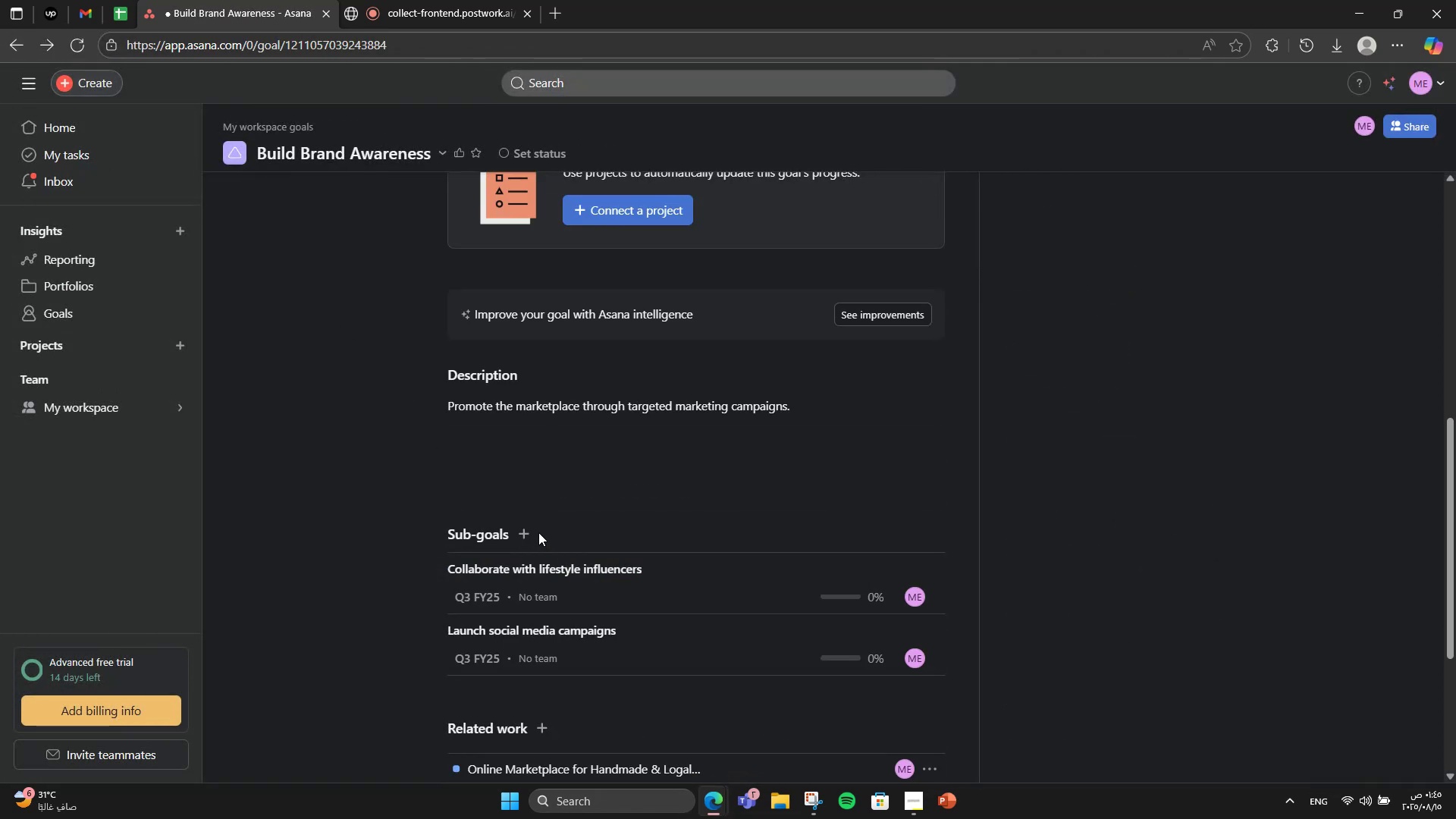 
left_click([529, 529])
 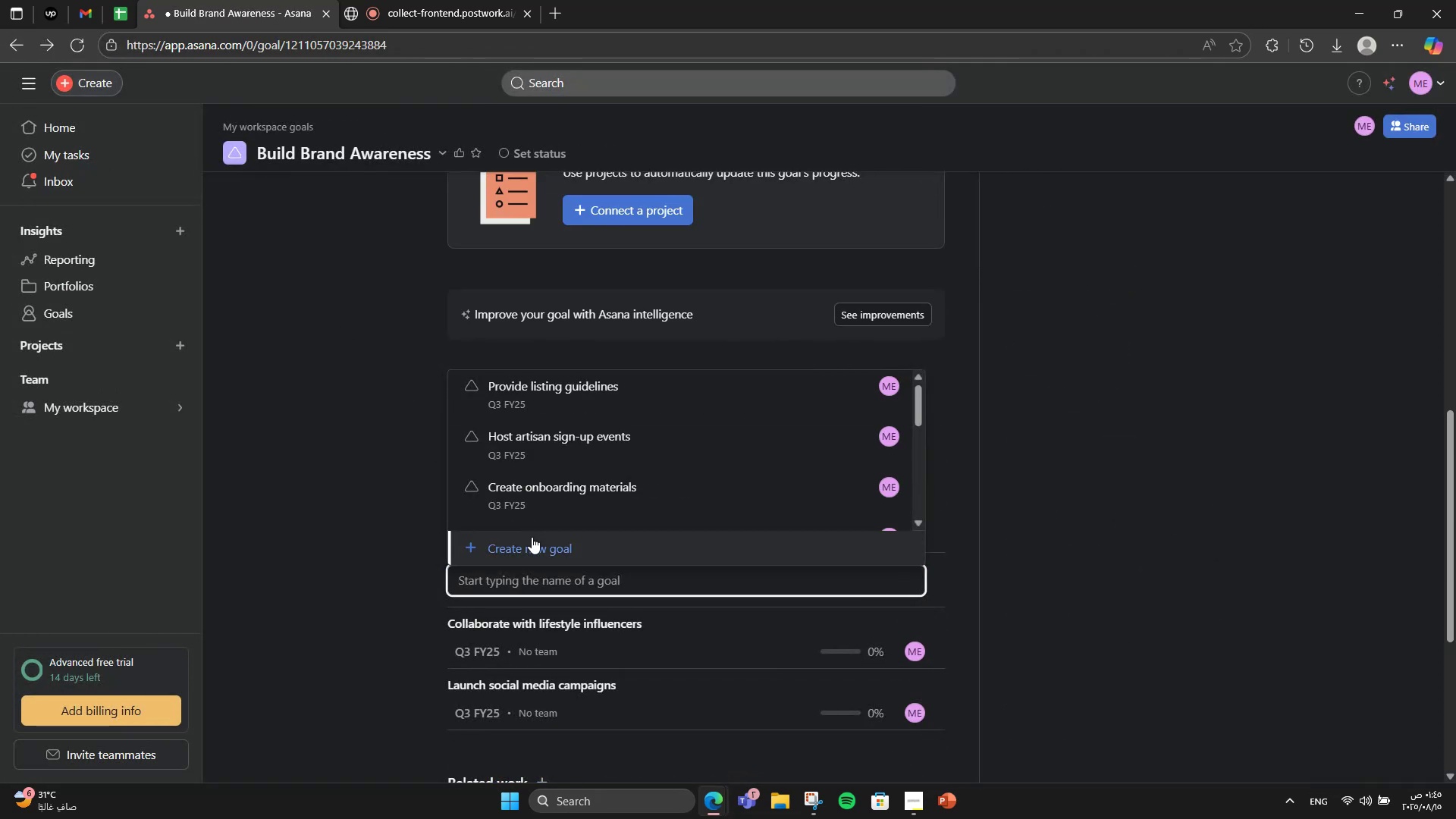 
left_click([535, 541])
 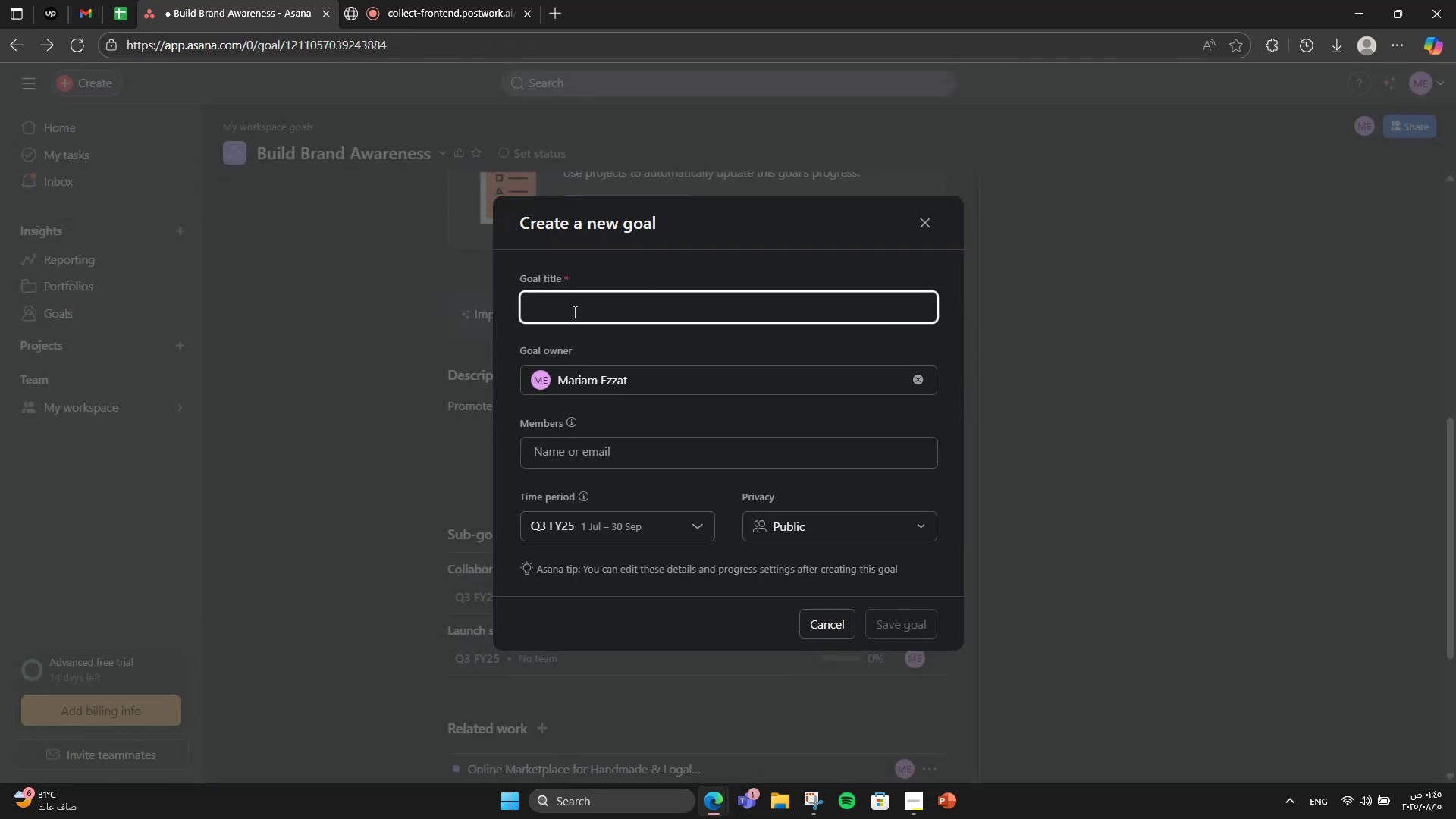 
type(Host pop-up markets)
 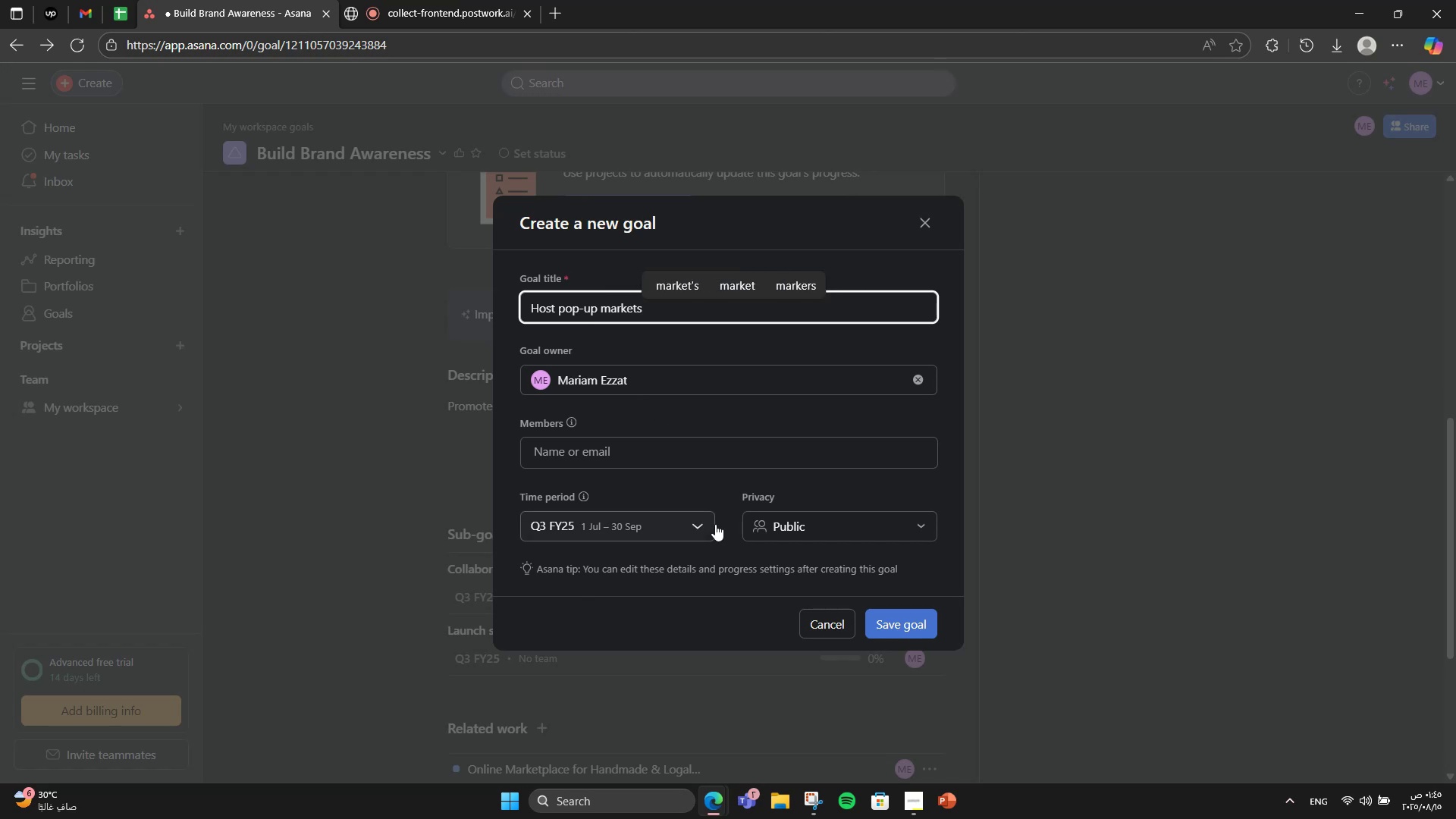 
left_click([930, 635])
 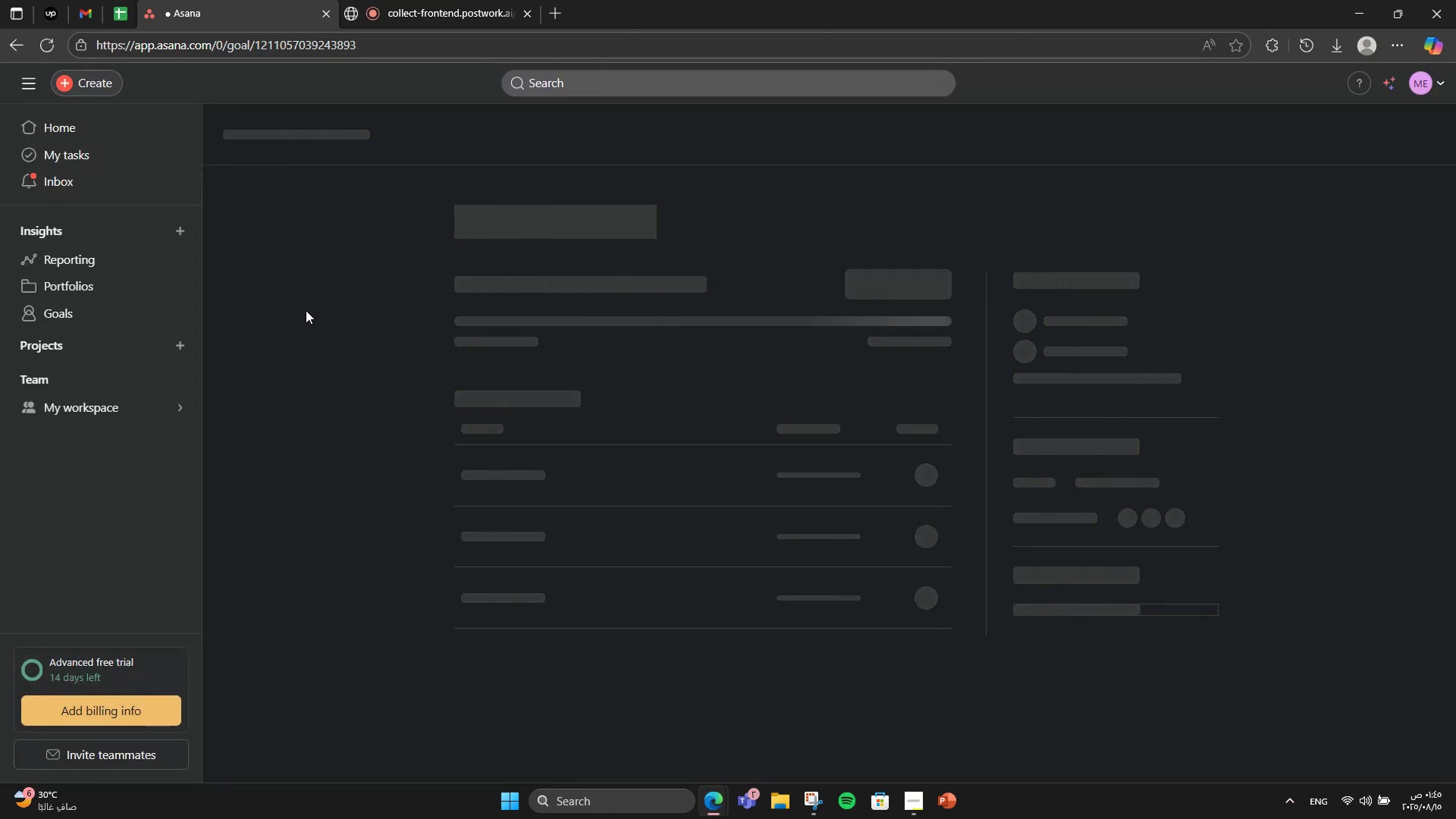 
scroll: coordinate [306, 310], scroll_direction: down, amount: 5.0
 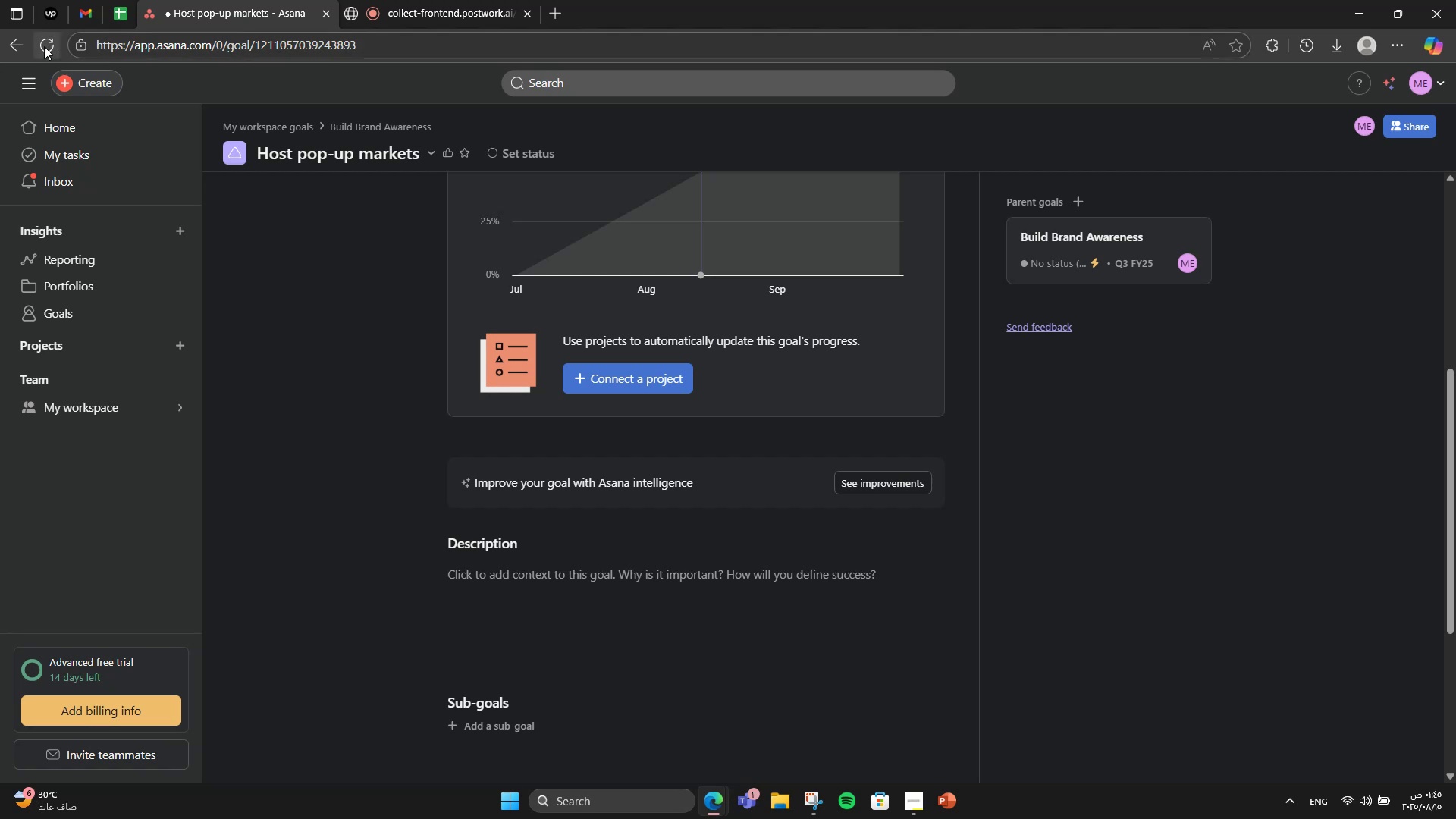 
left_click([5, 45])
 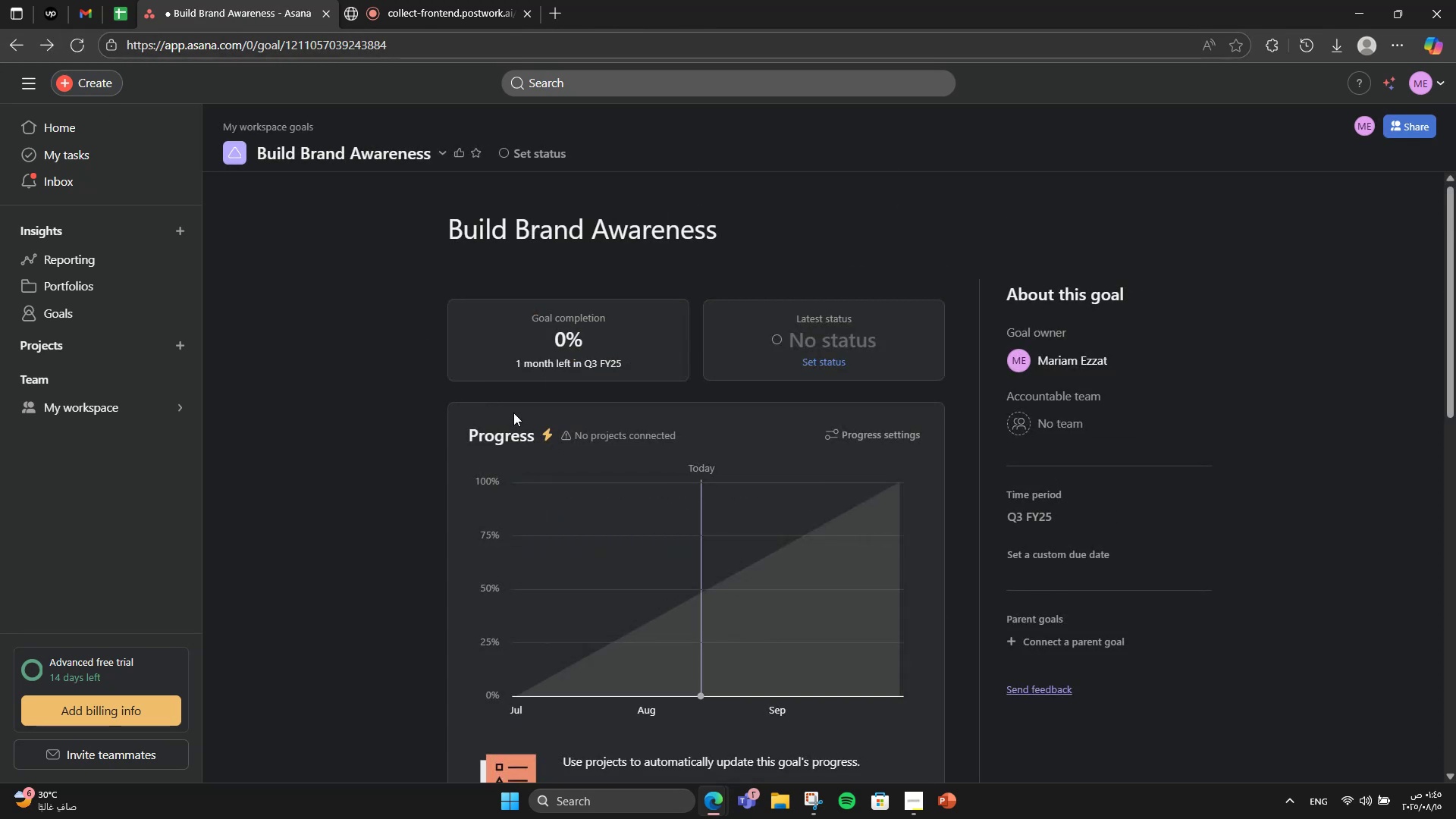 
scroll: coordinate [513, 413], scroll_direction: down, amount: 12.0
 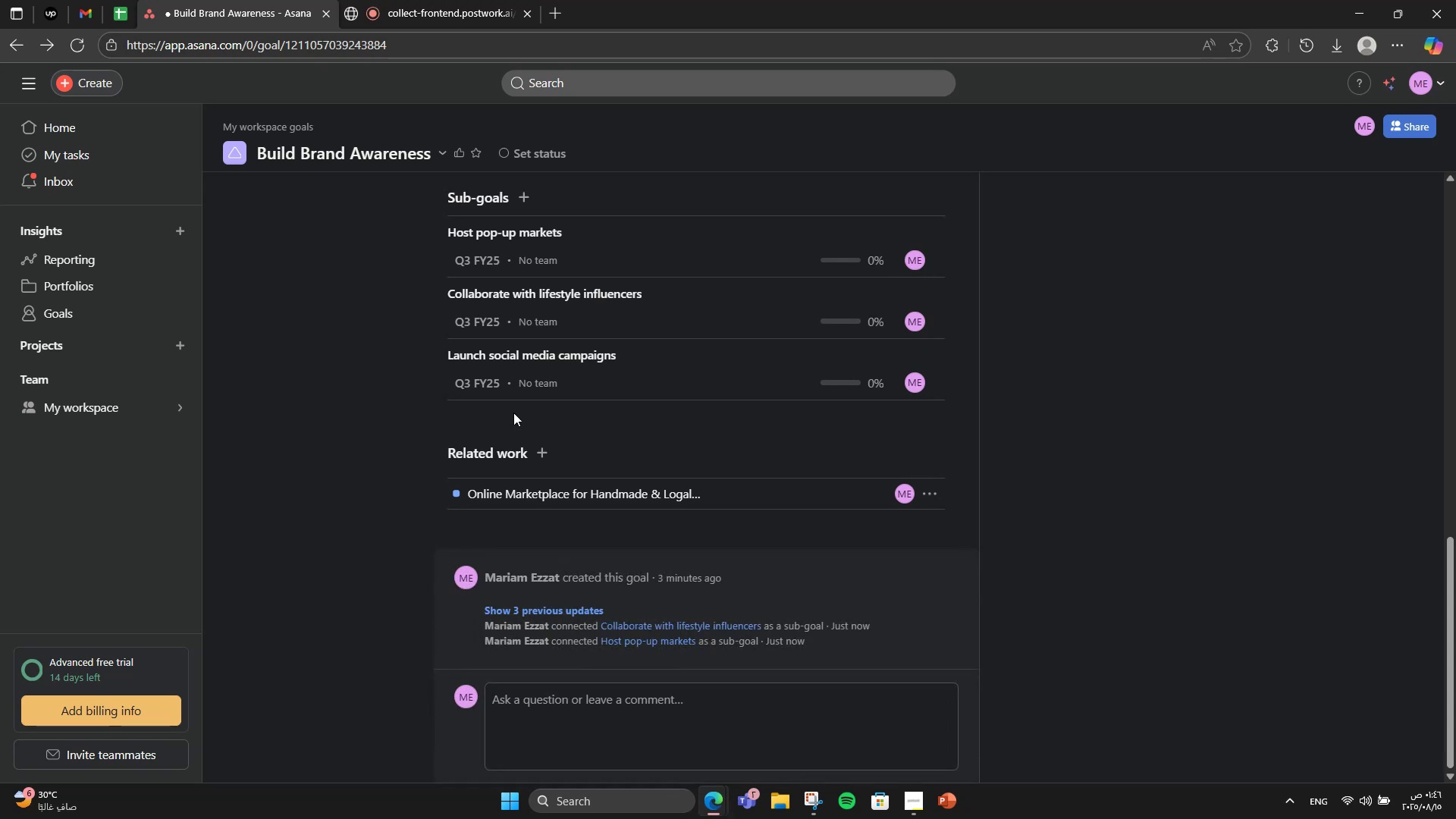 
scroll: coordinate [513, 413], scroll_direction: up, amount: 4.0
 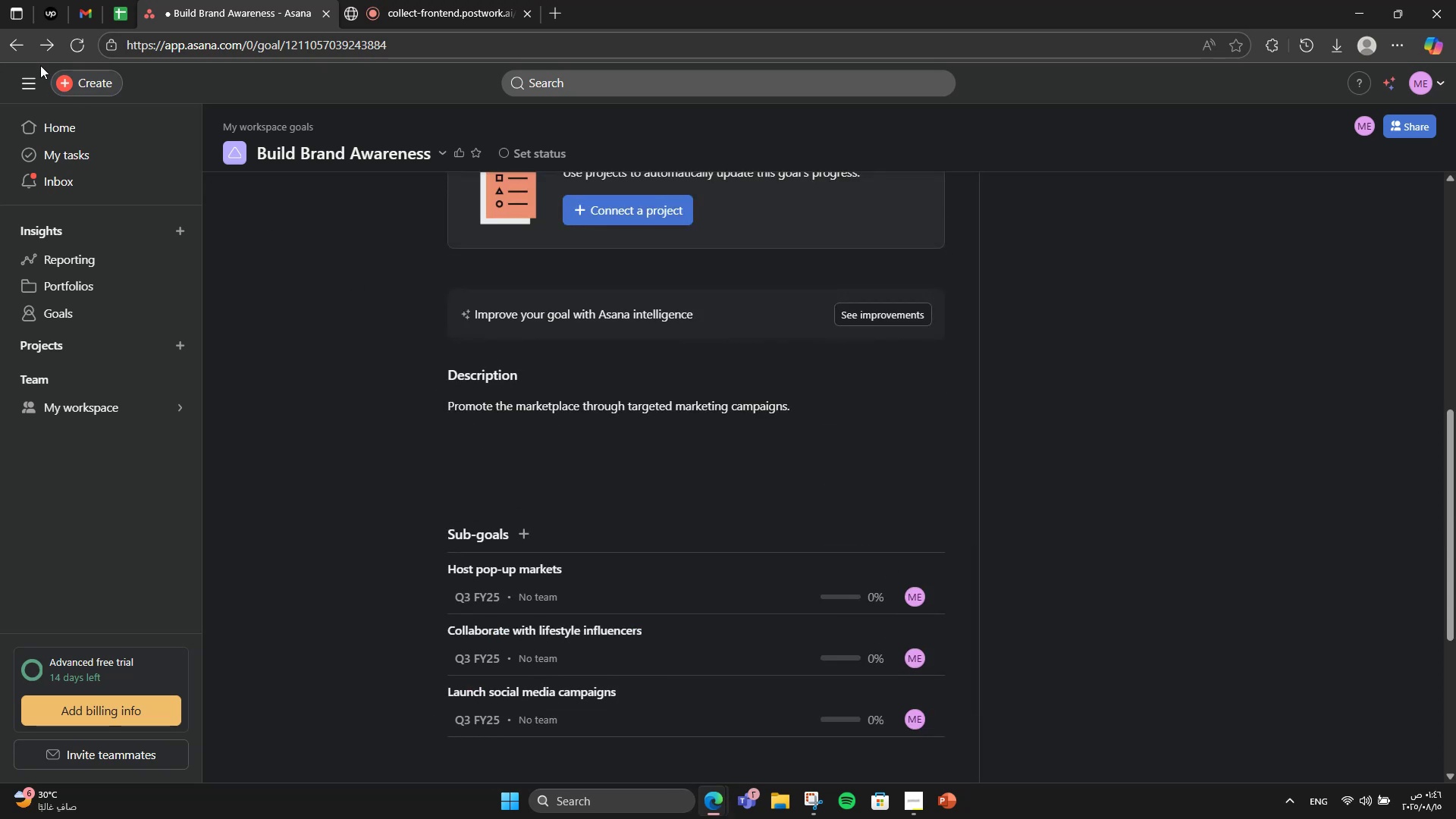 
left_click([24, 47])
 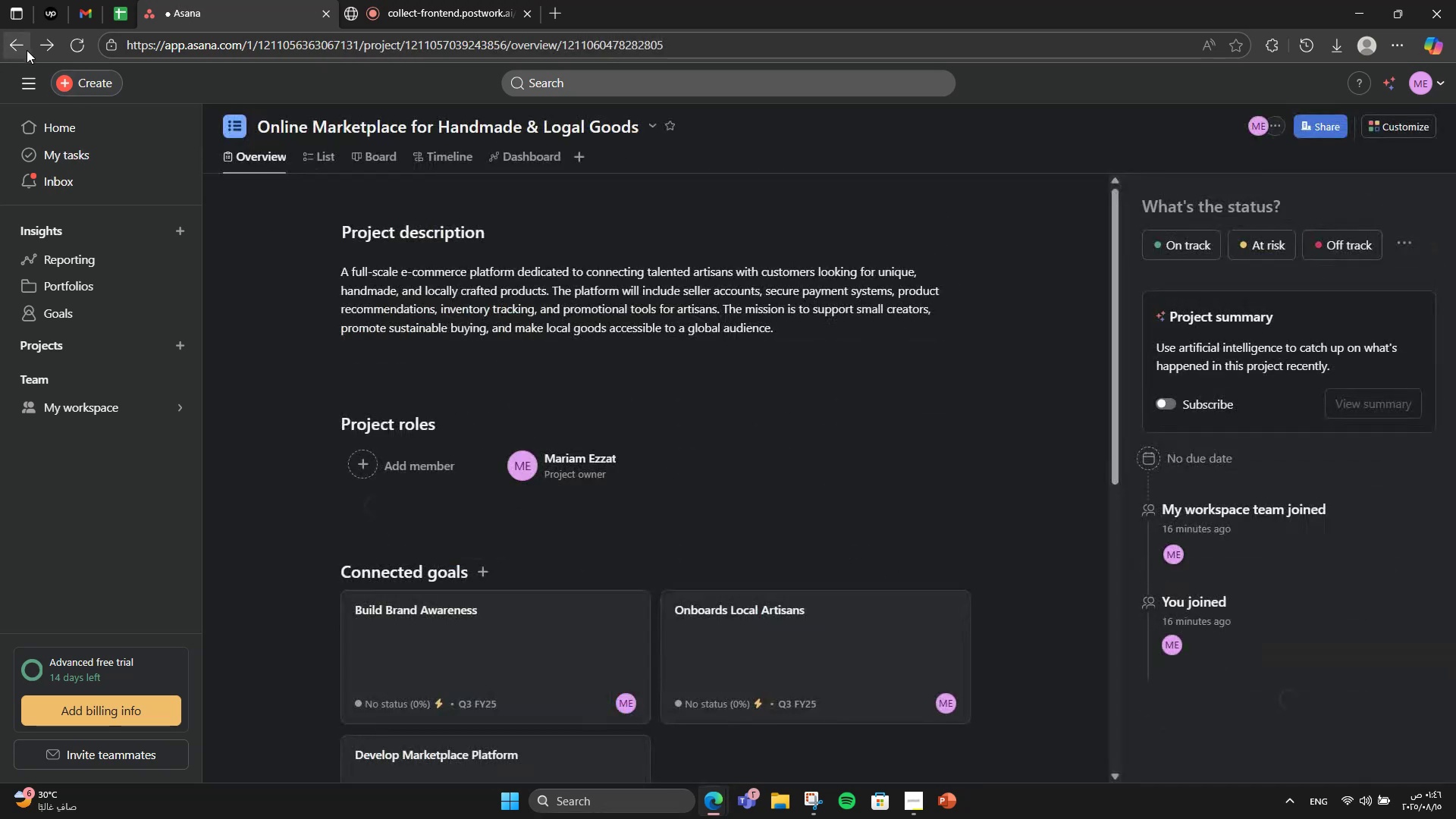 
scroll: coordinate [665, 458], scroll_direction: down, amount: 4.0
 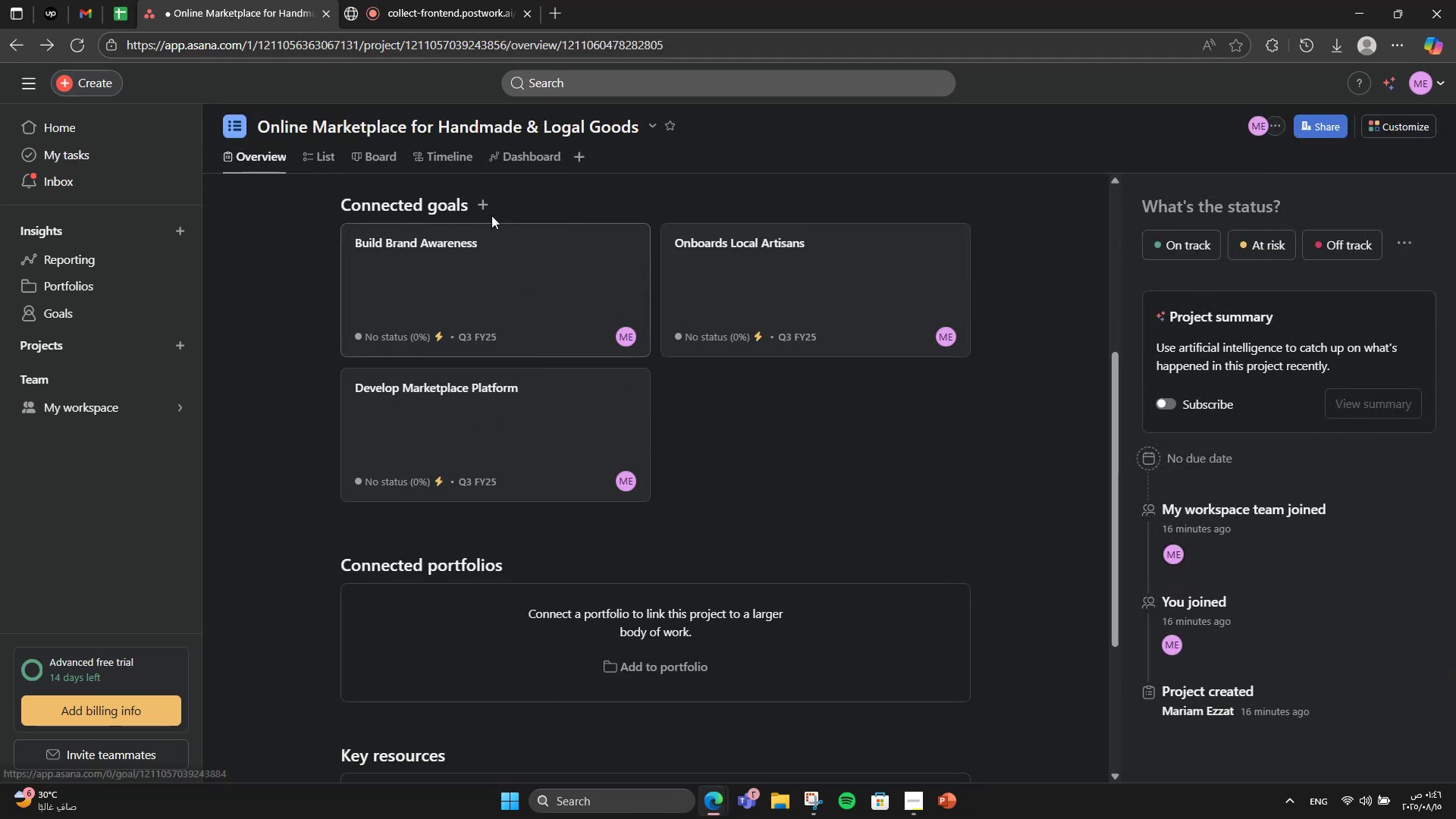 
left_click([476, 197])
 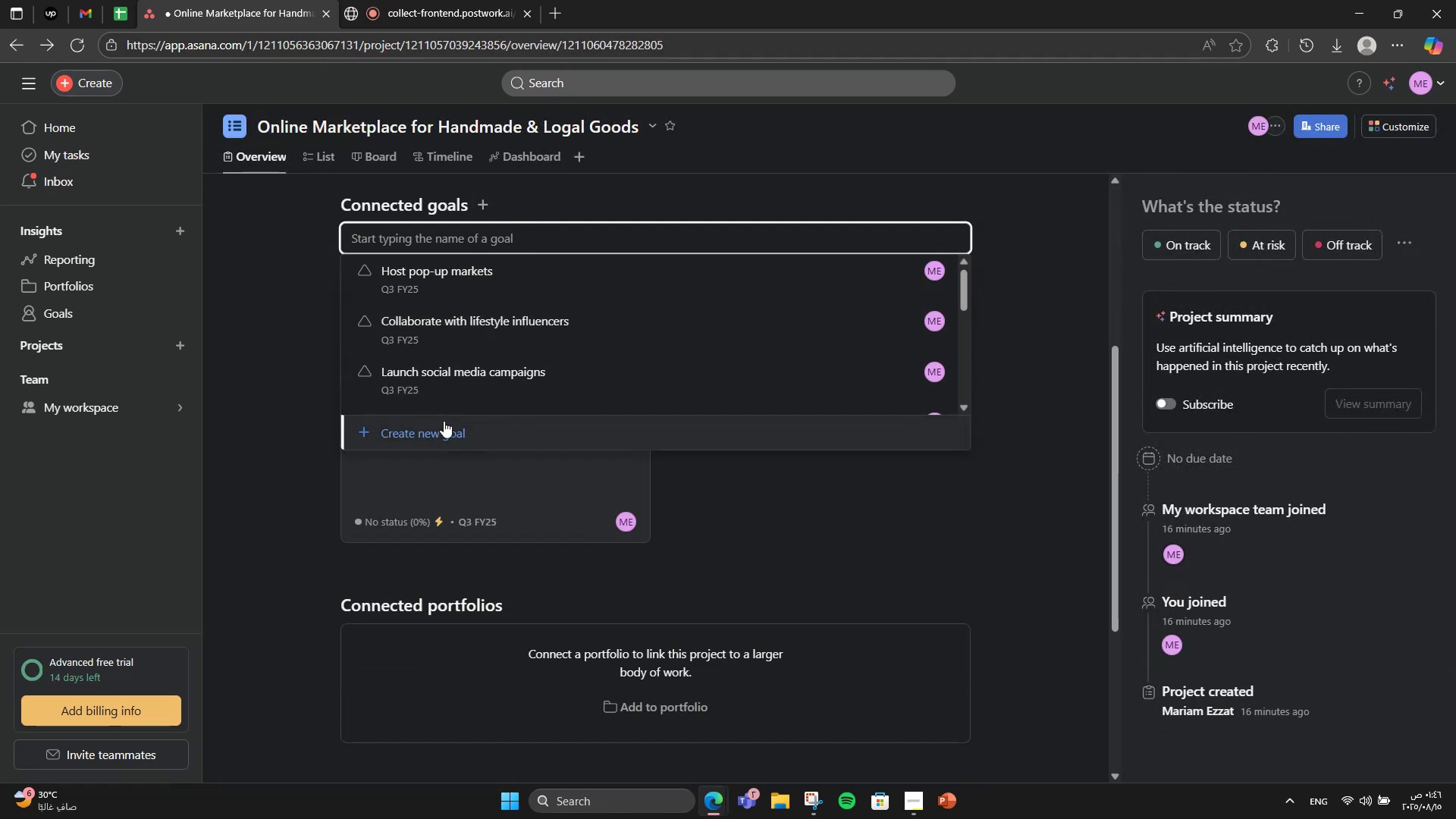 
left_click([443, 421])
 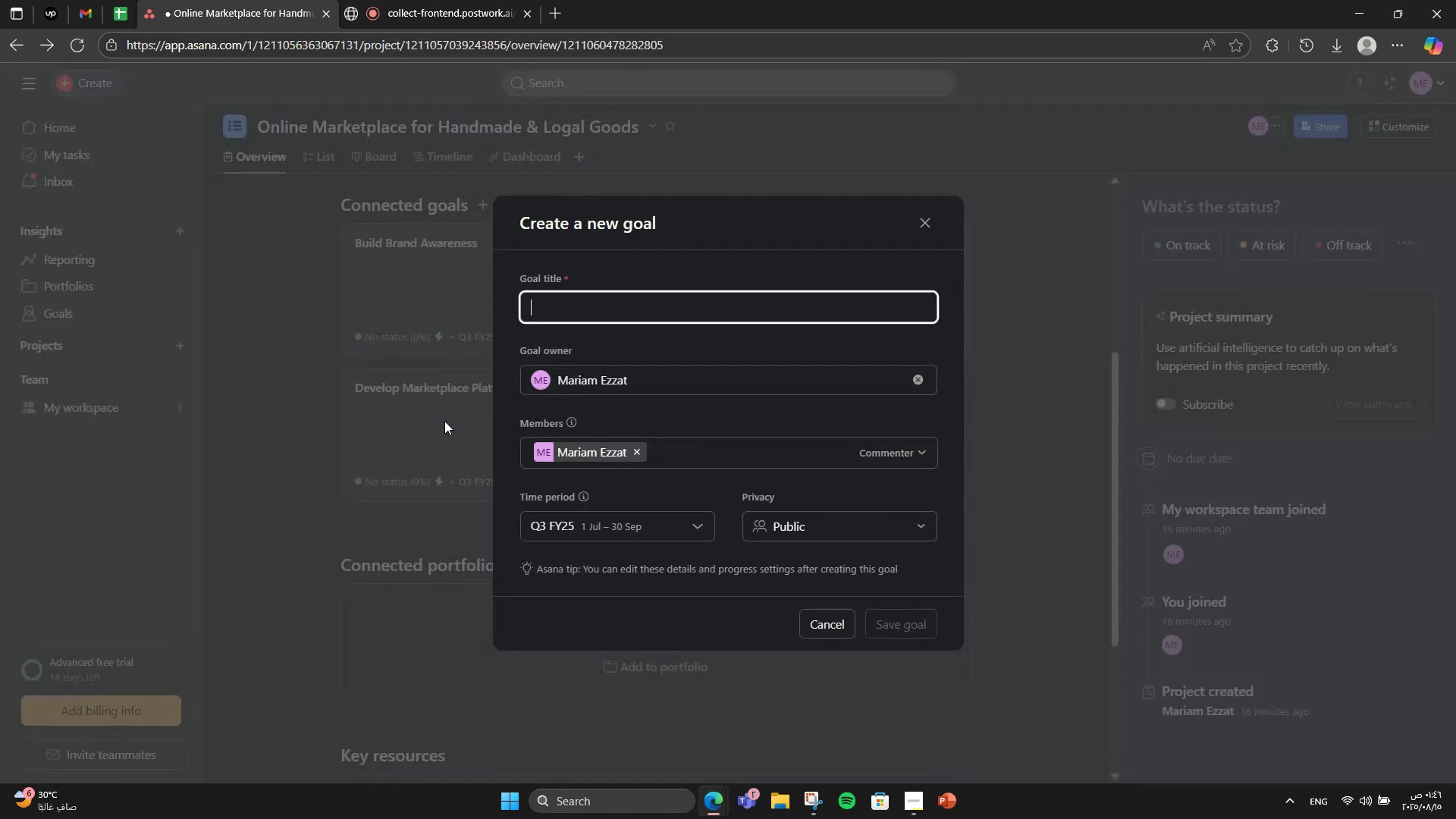 
type(Ensure Secure )
 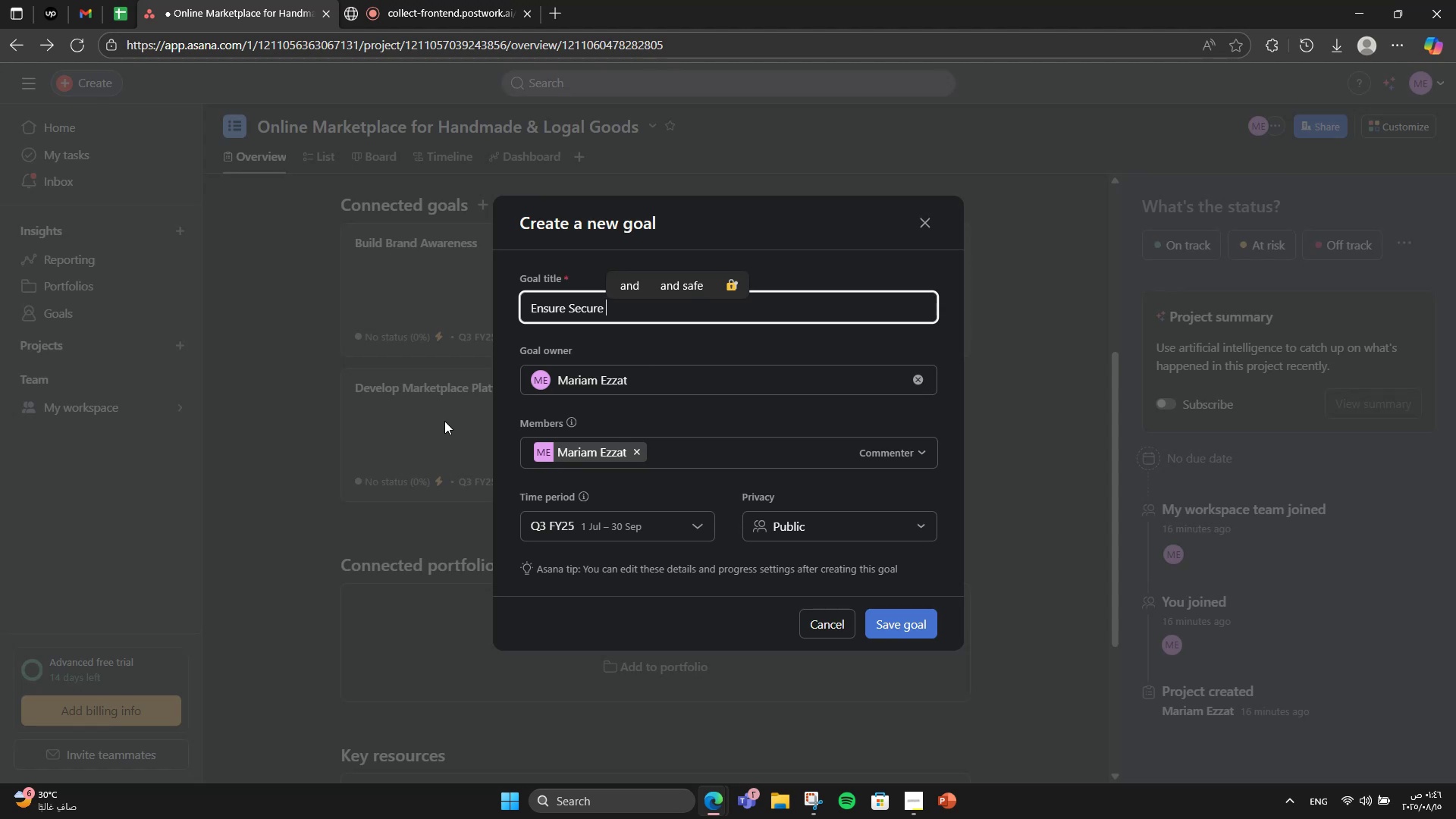 
type(& SAmooth Te)
key(Backspace)
type(ran)
 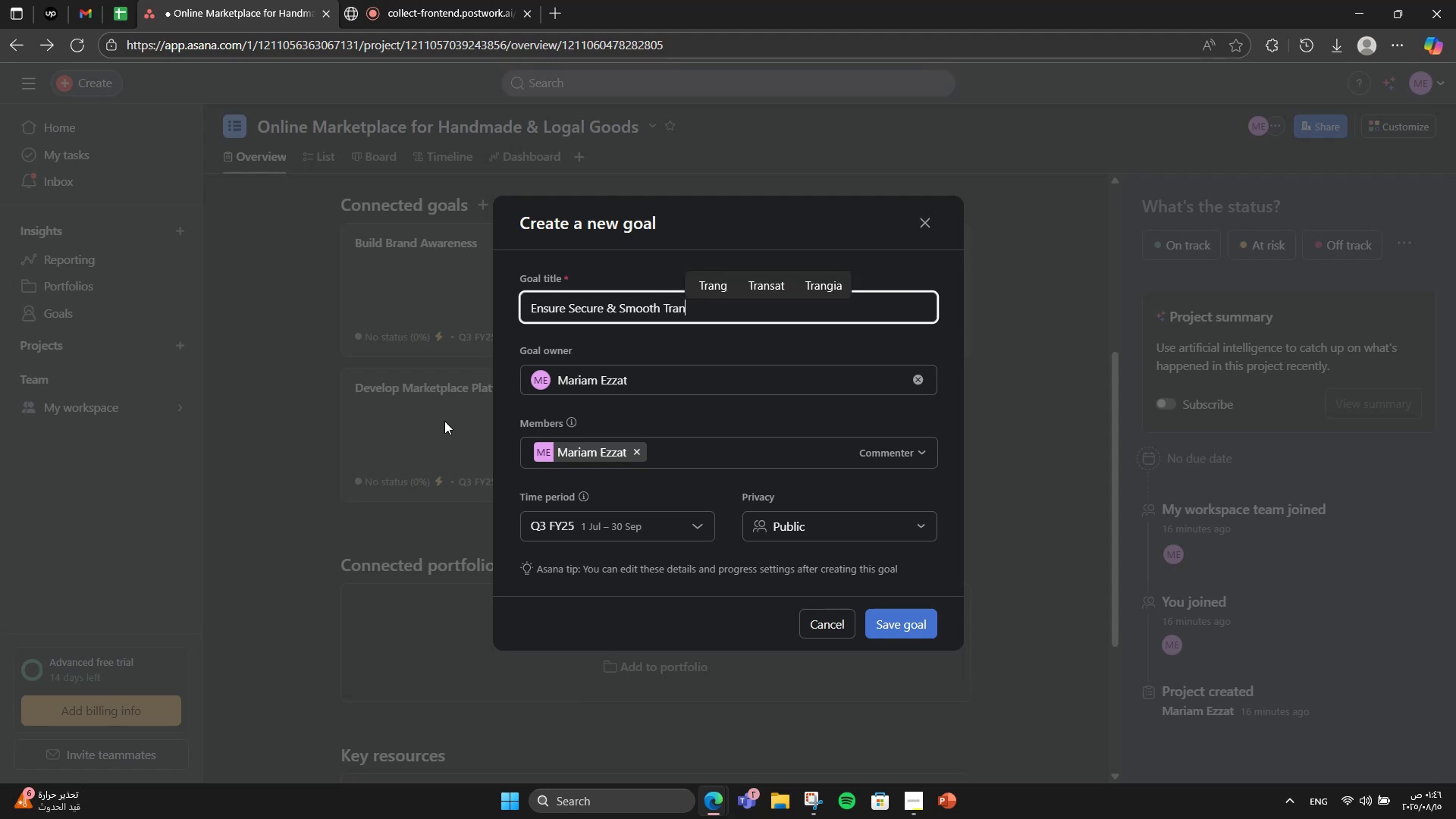 
type(sactions)
 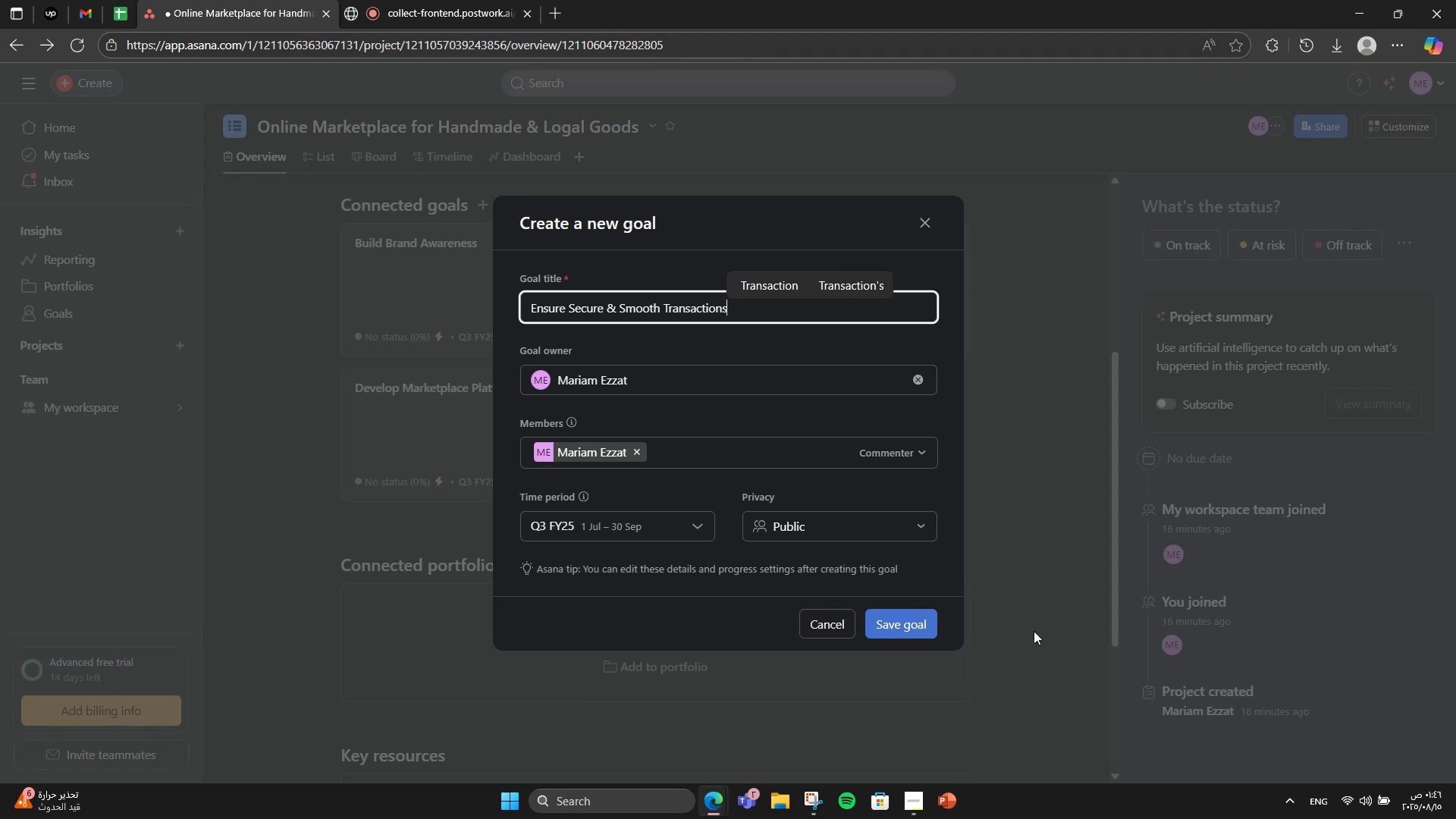 
left_click([886, 620])
 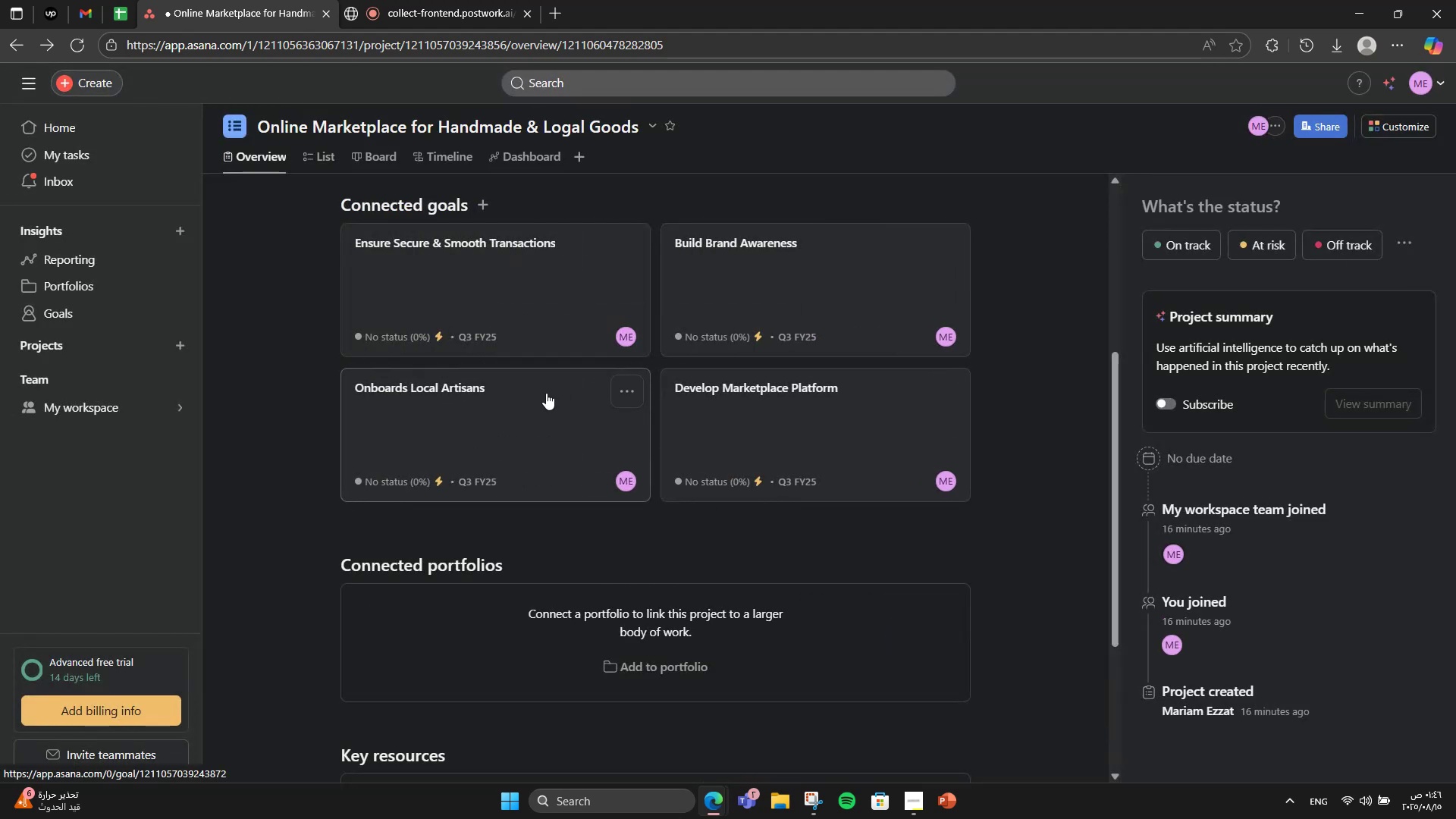 
left_click([520, 279])
 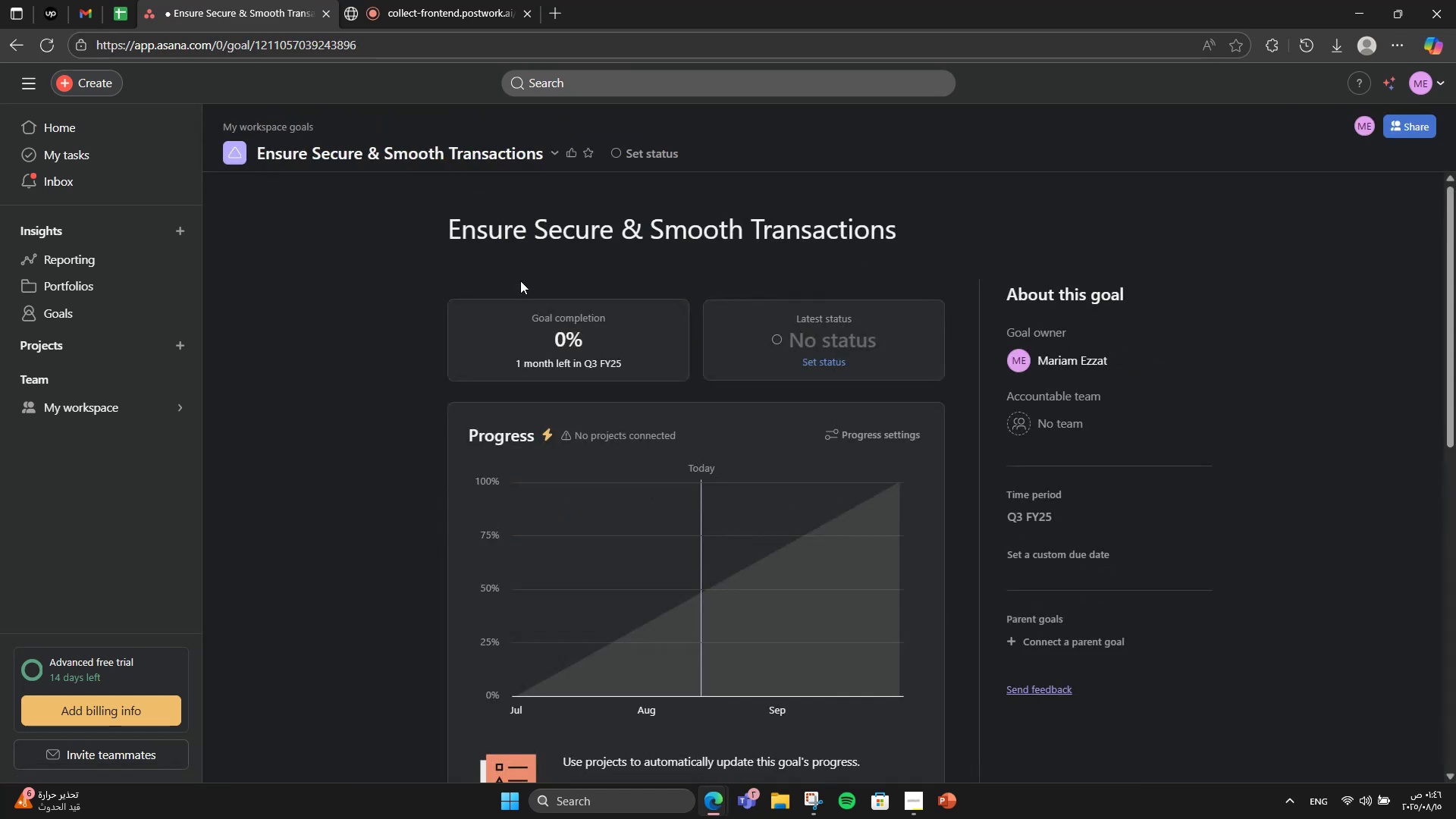 
scroll: coordinate [604, 385], scroll_direction: down, amount: 4.0
 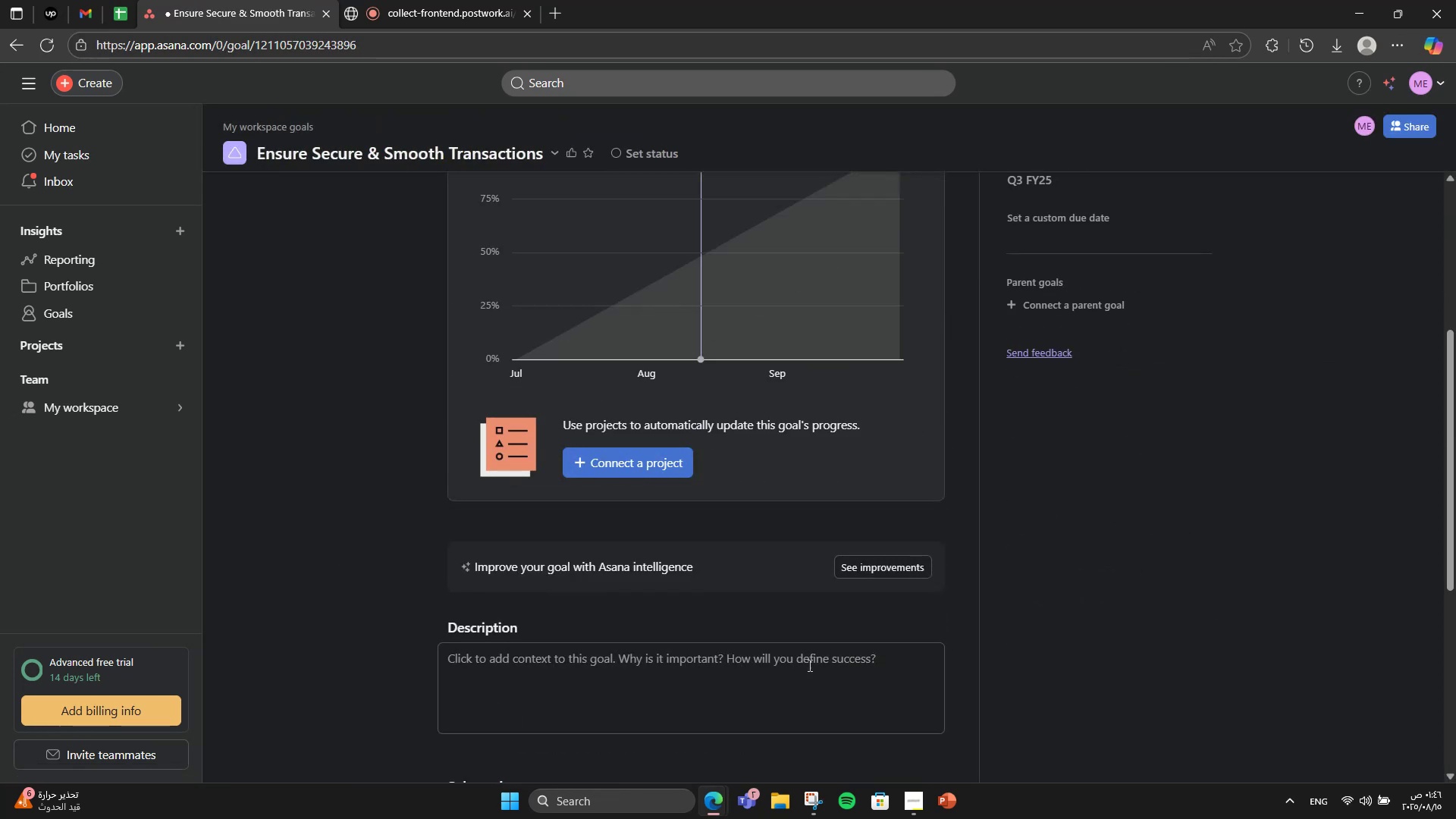 
left_click([807, 663])
 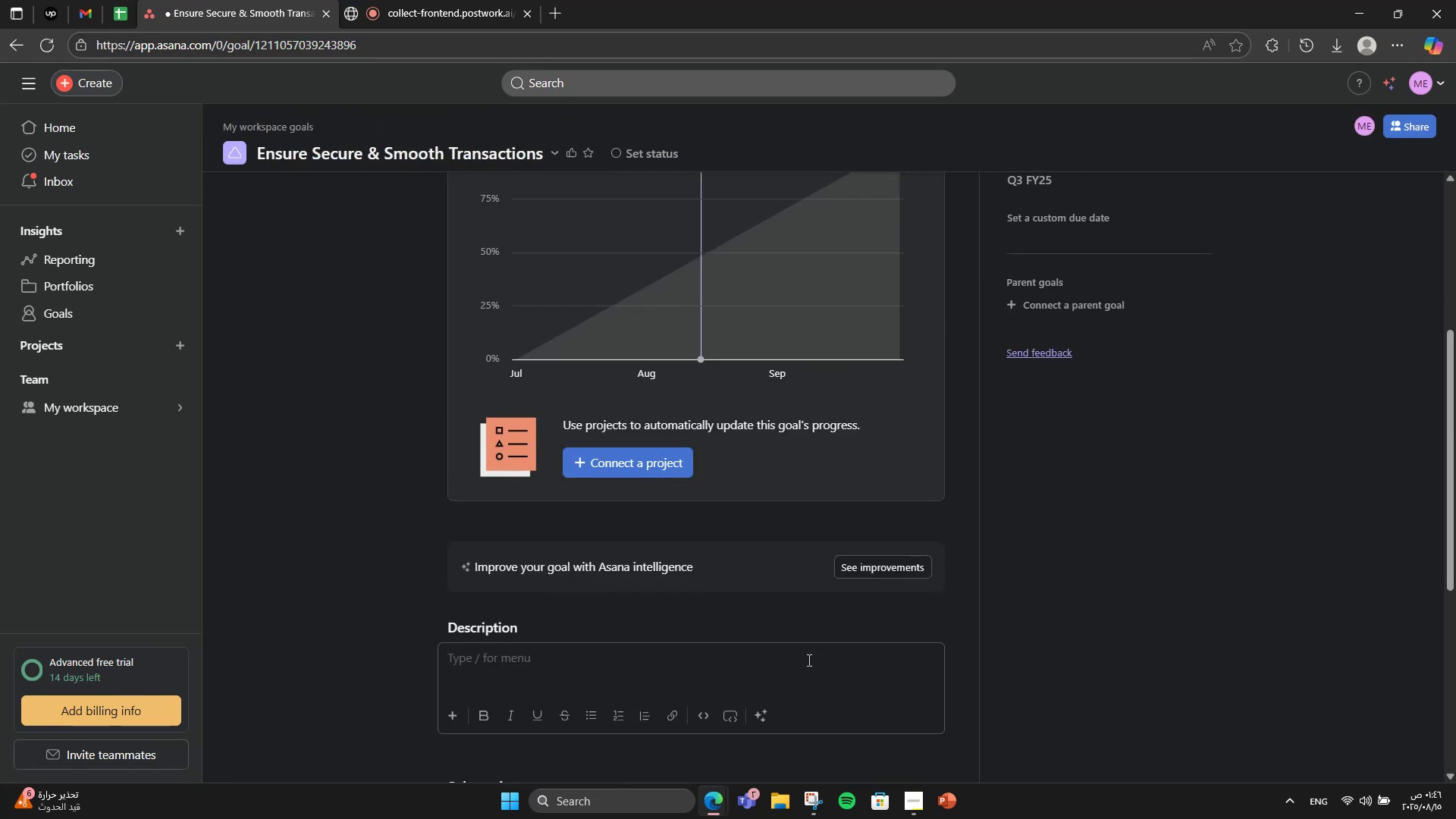 
type(Implement fraud protection, du)
key(Backspace)
type(id)
key(Backspace)
type(spute resolution, and customer support.)
 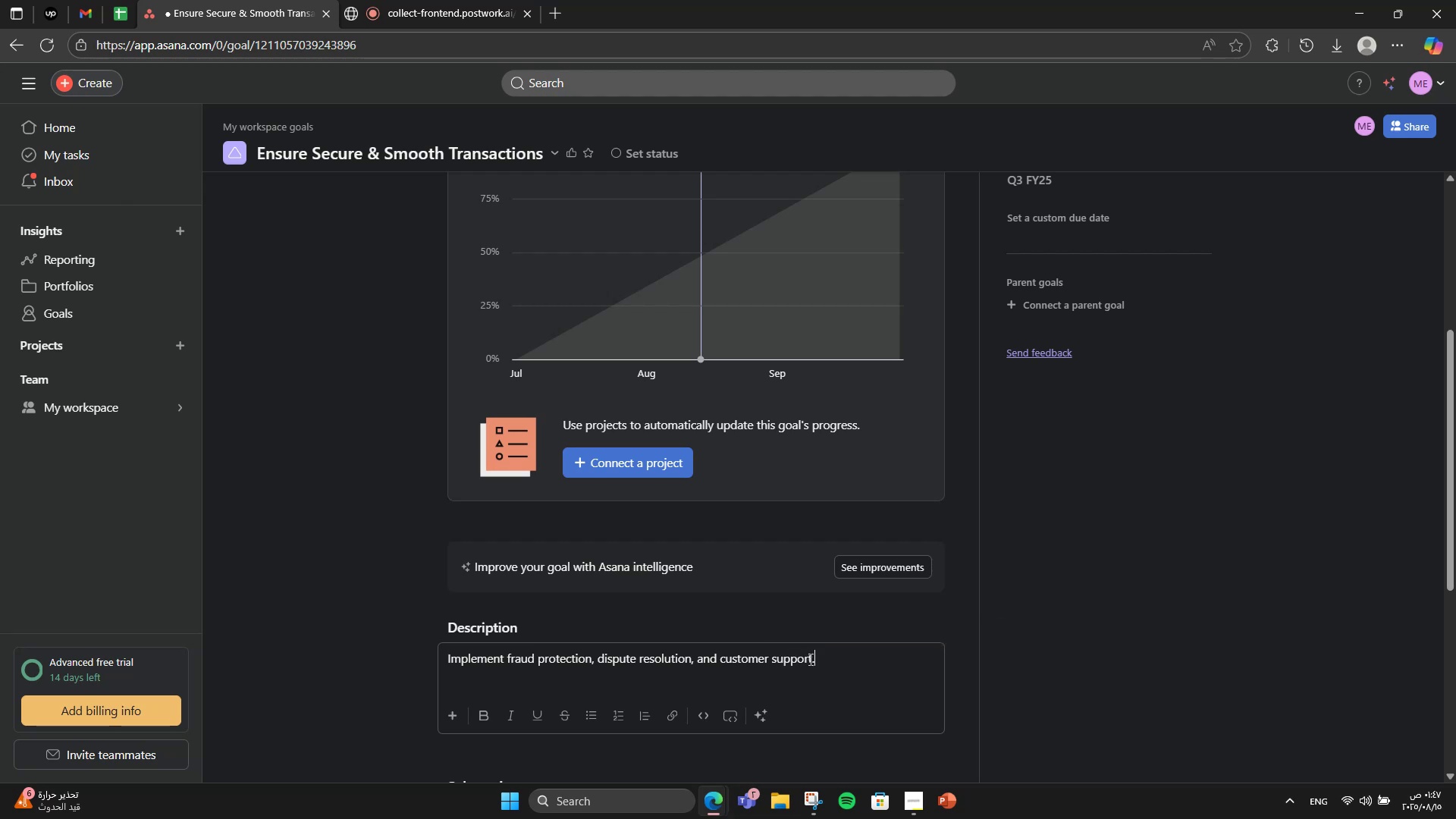 
scroll: coordinate [790, 642], scroll_direction: down, amount: 2.0
 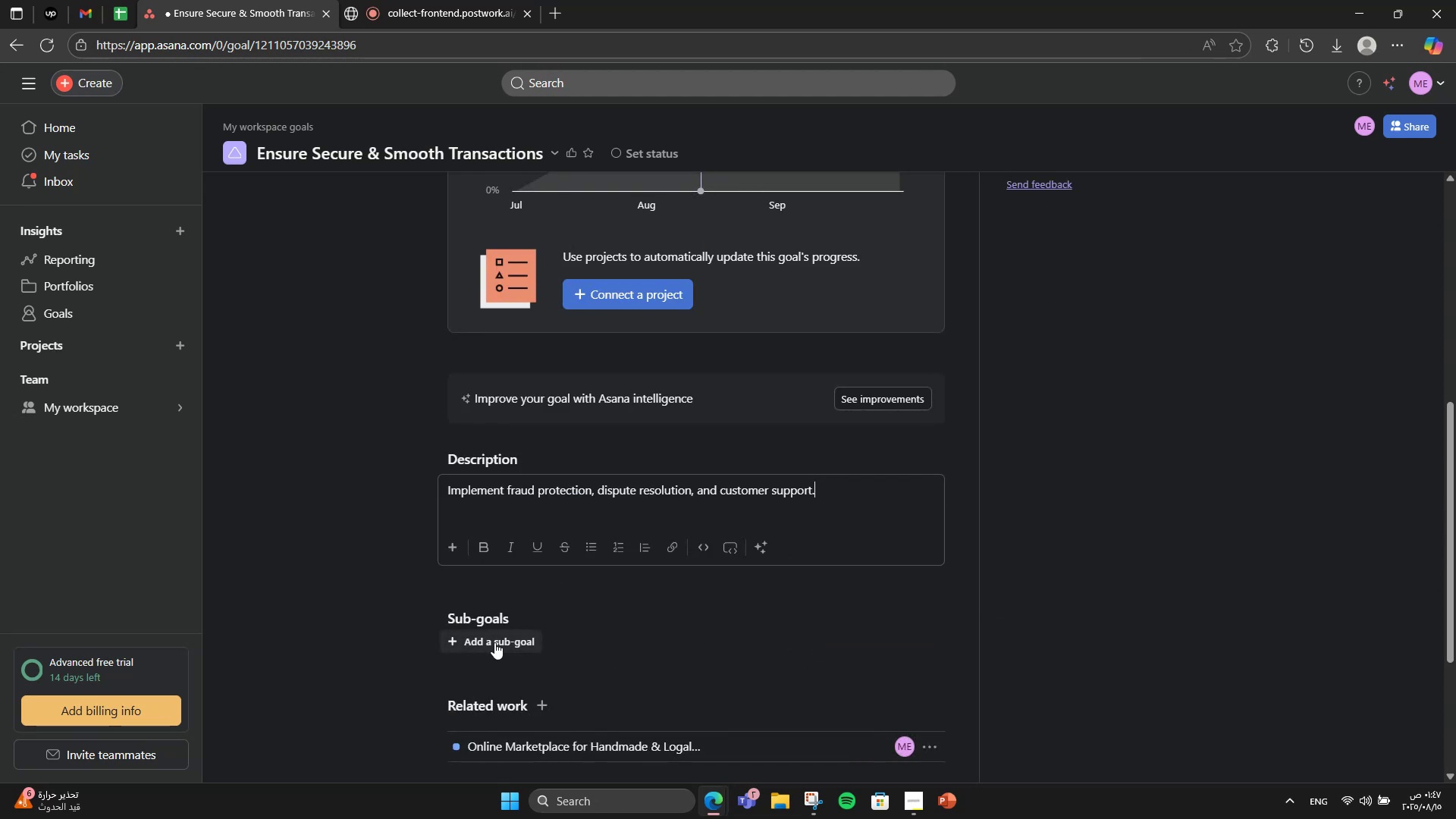 
left_click([494, 642])
 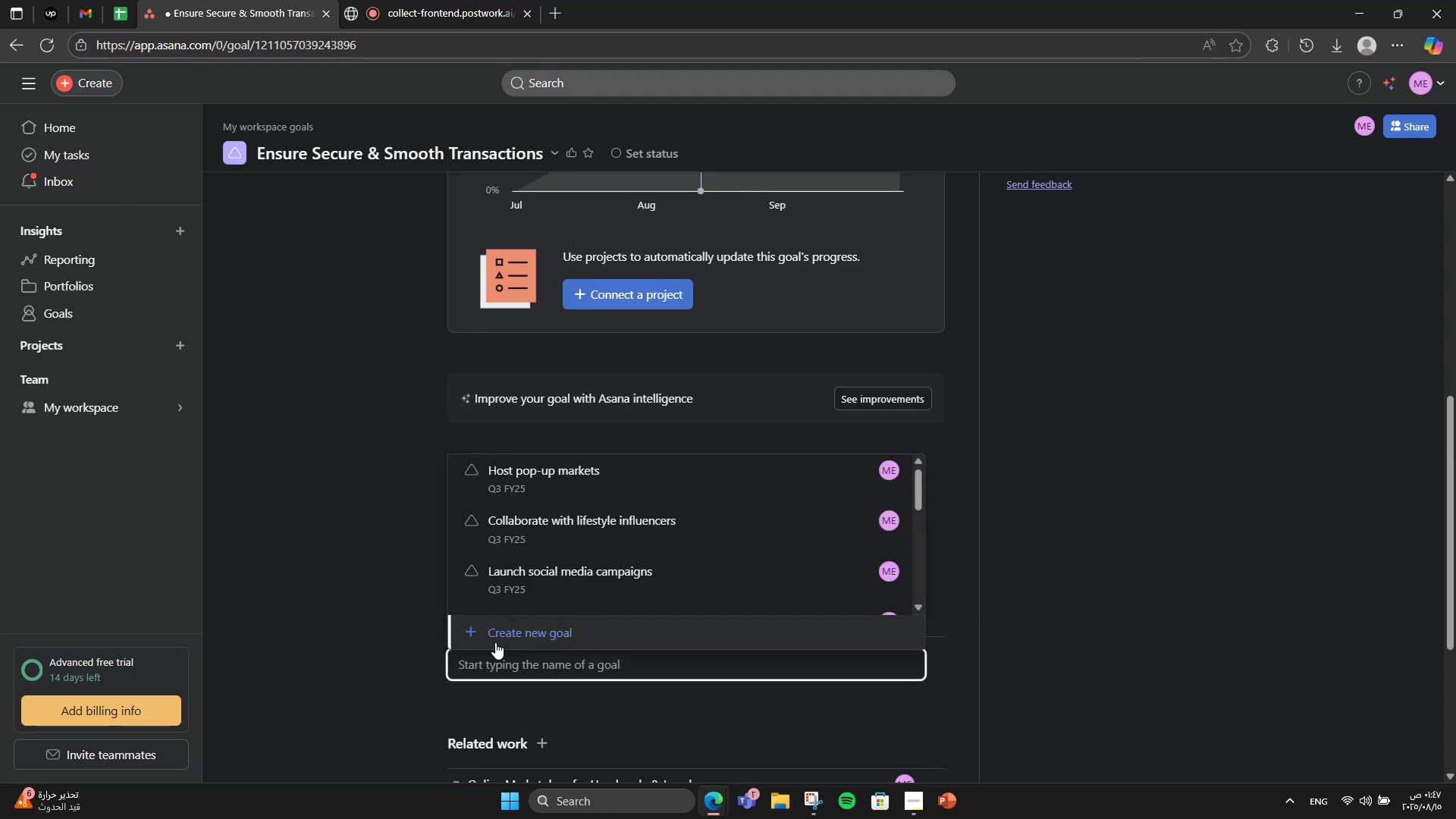 
left_click([496, 639])
 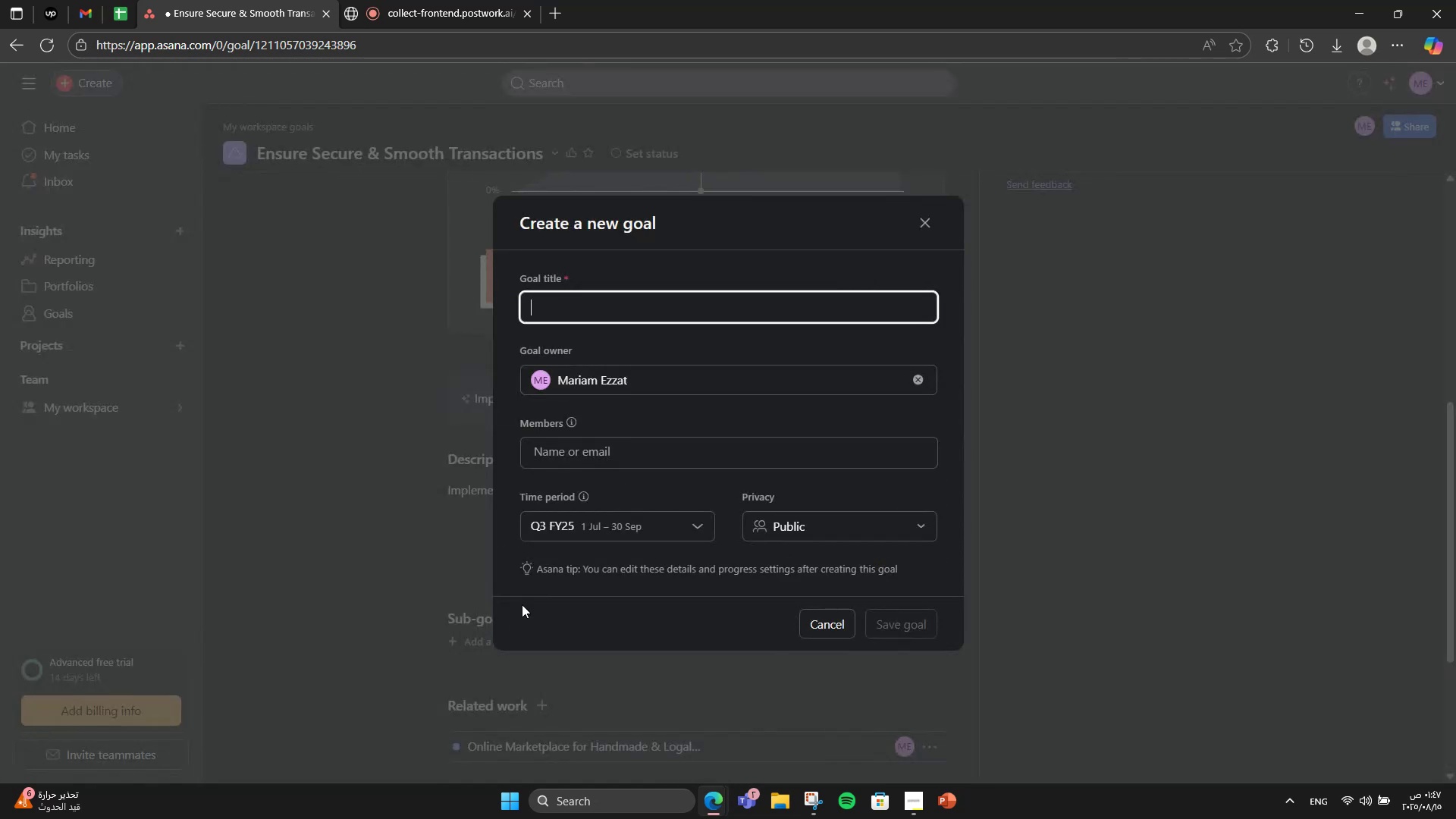 
type(Integrate anti-fraud tools)
 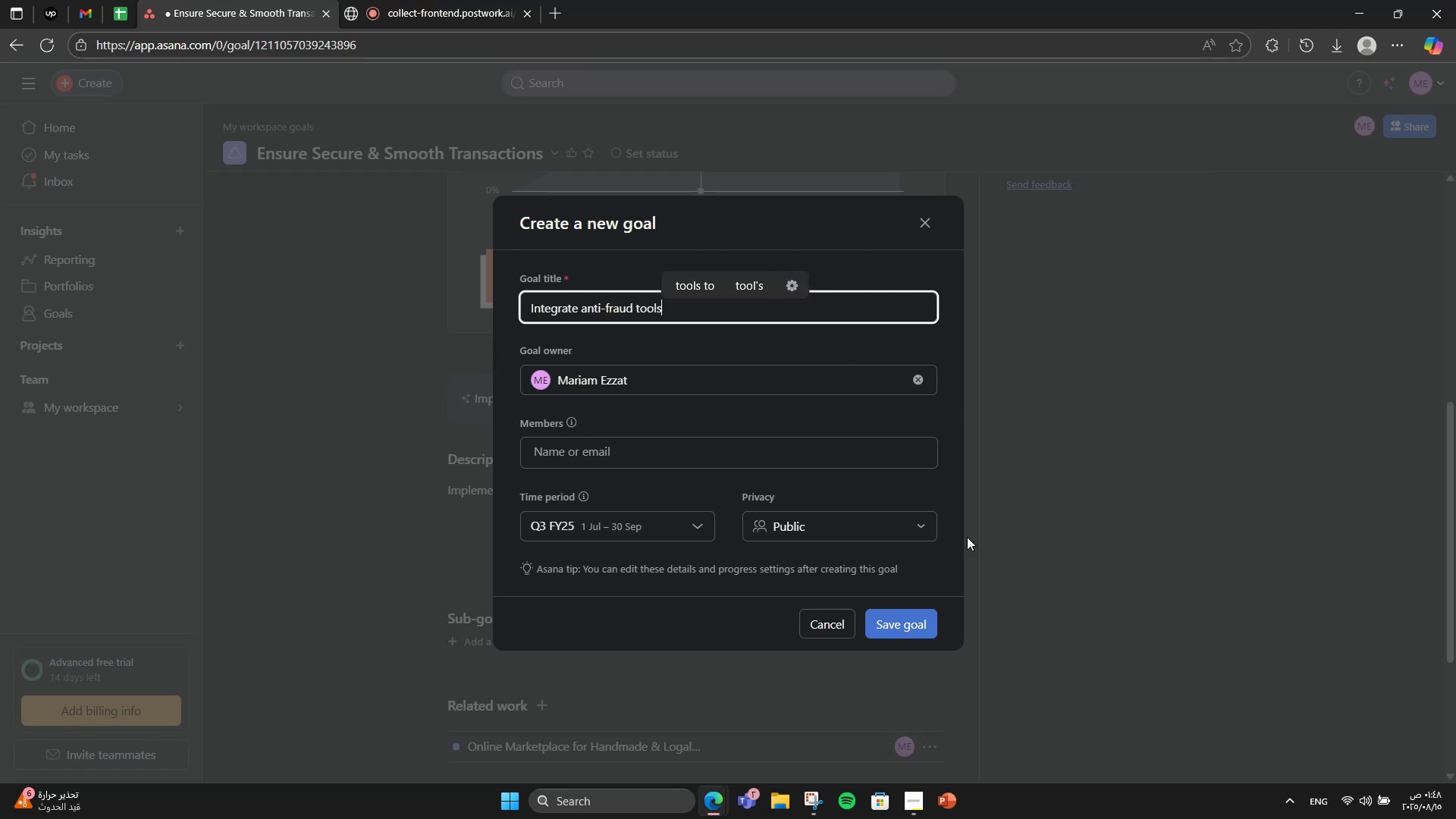 
left_click([897, 622])
 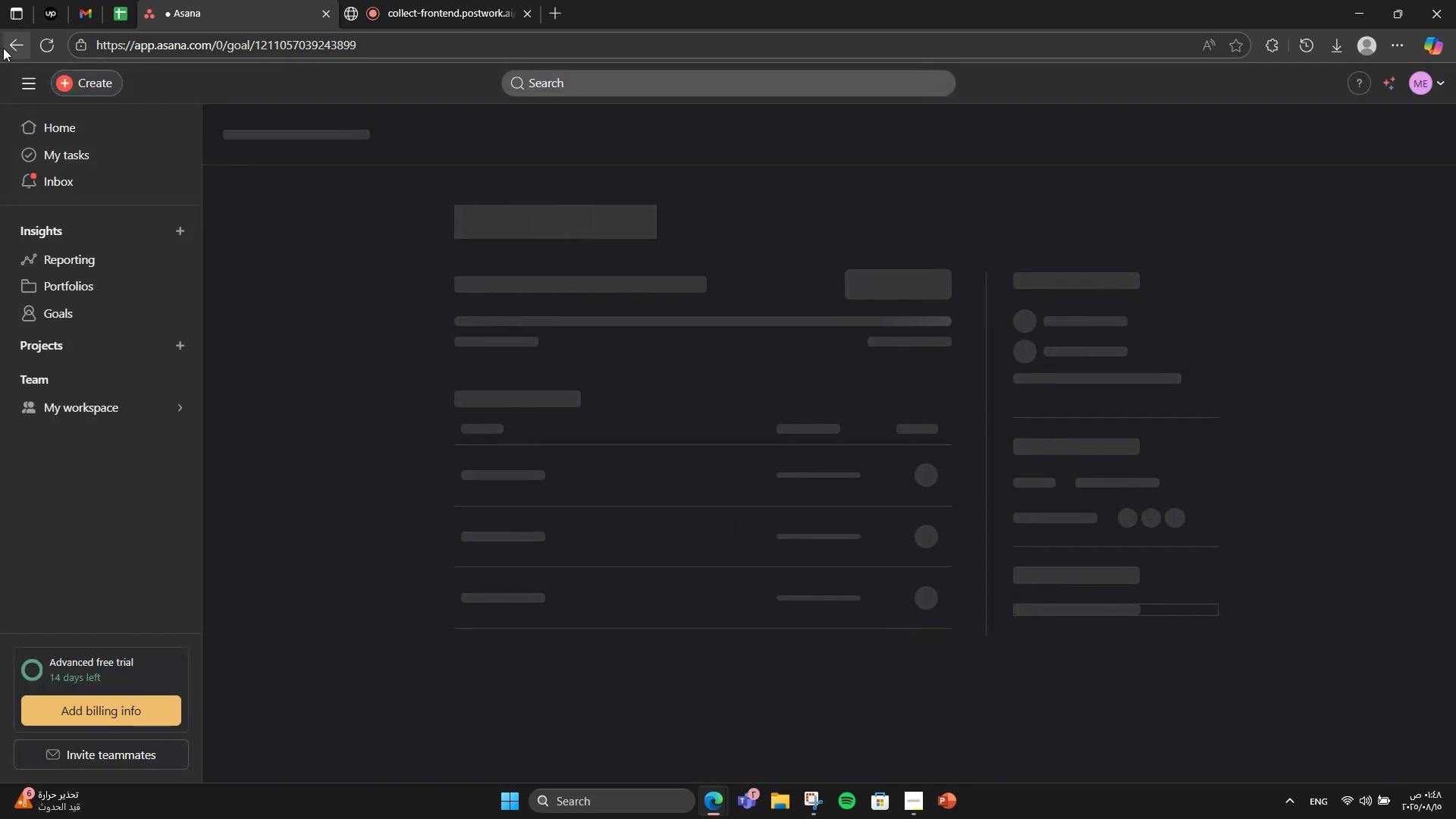 
left_click([5, 46])
 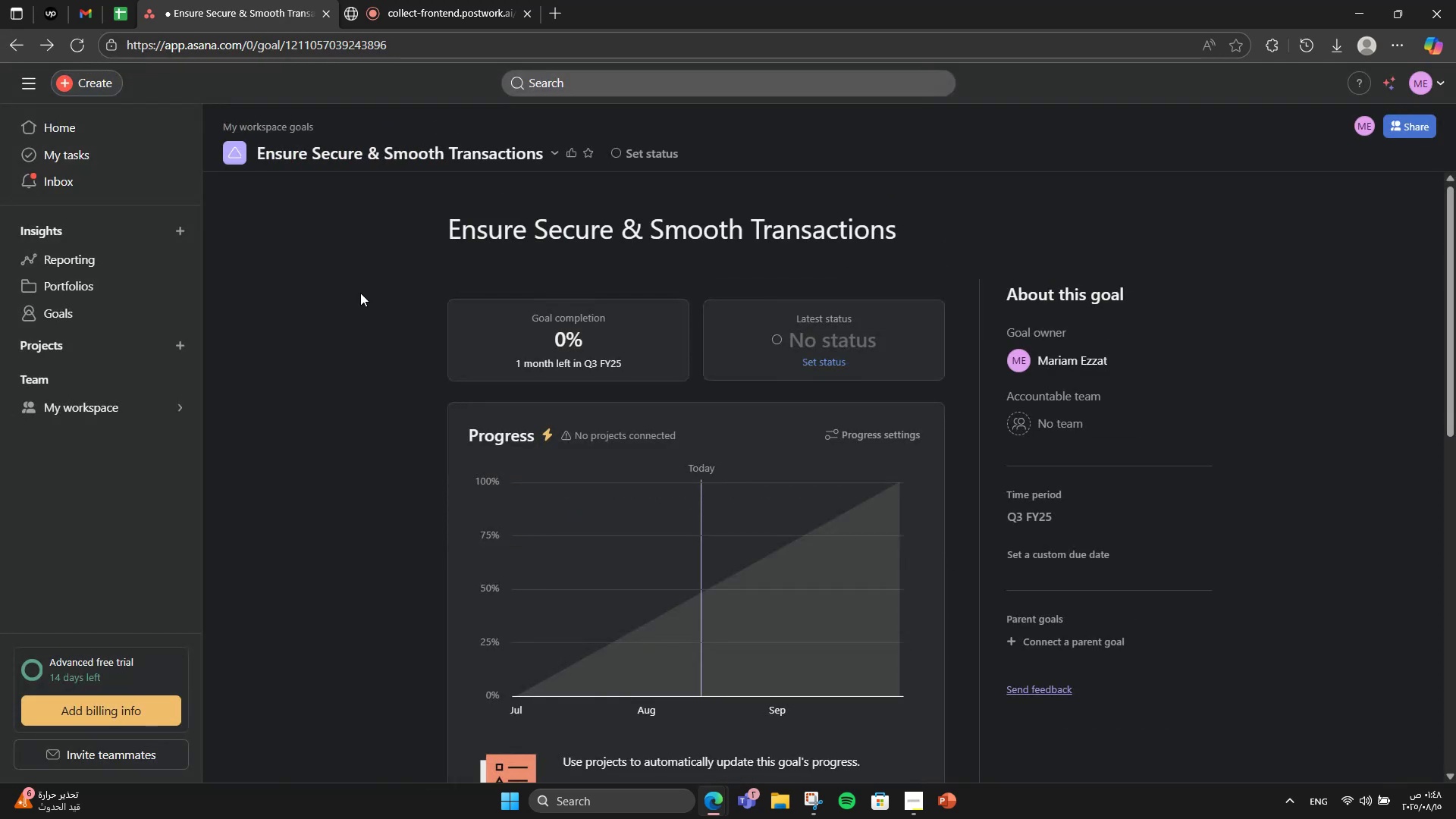 
scroll: coordinate [572, 457], scroll_direction: down, amount: 8.0
 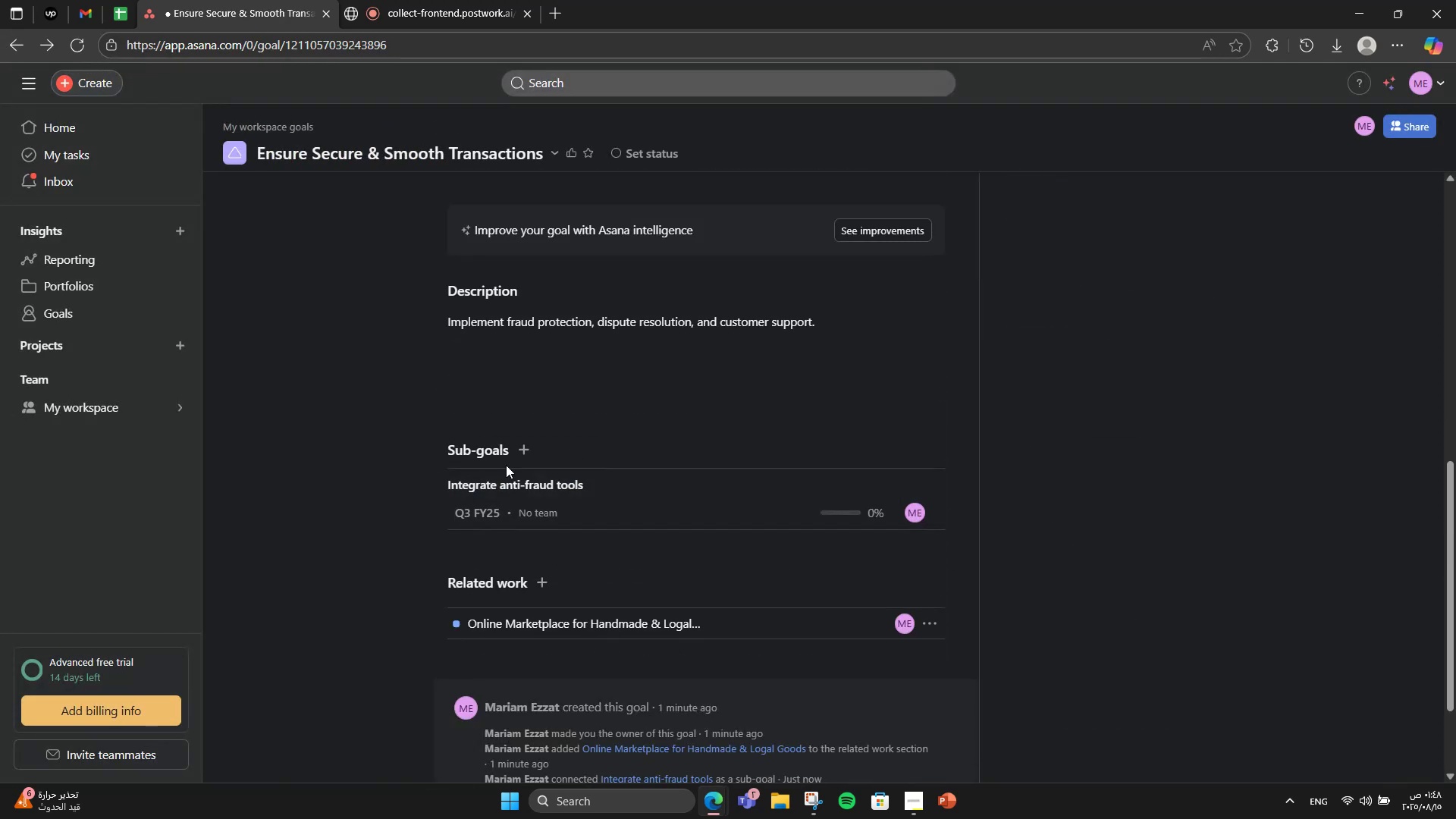 
left_click([516, 451])
 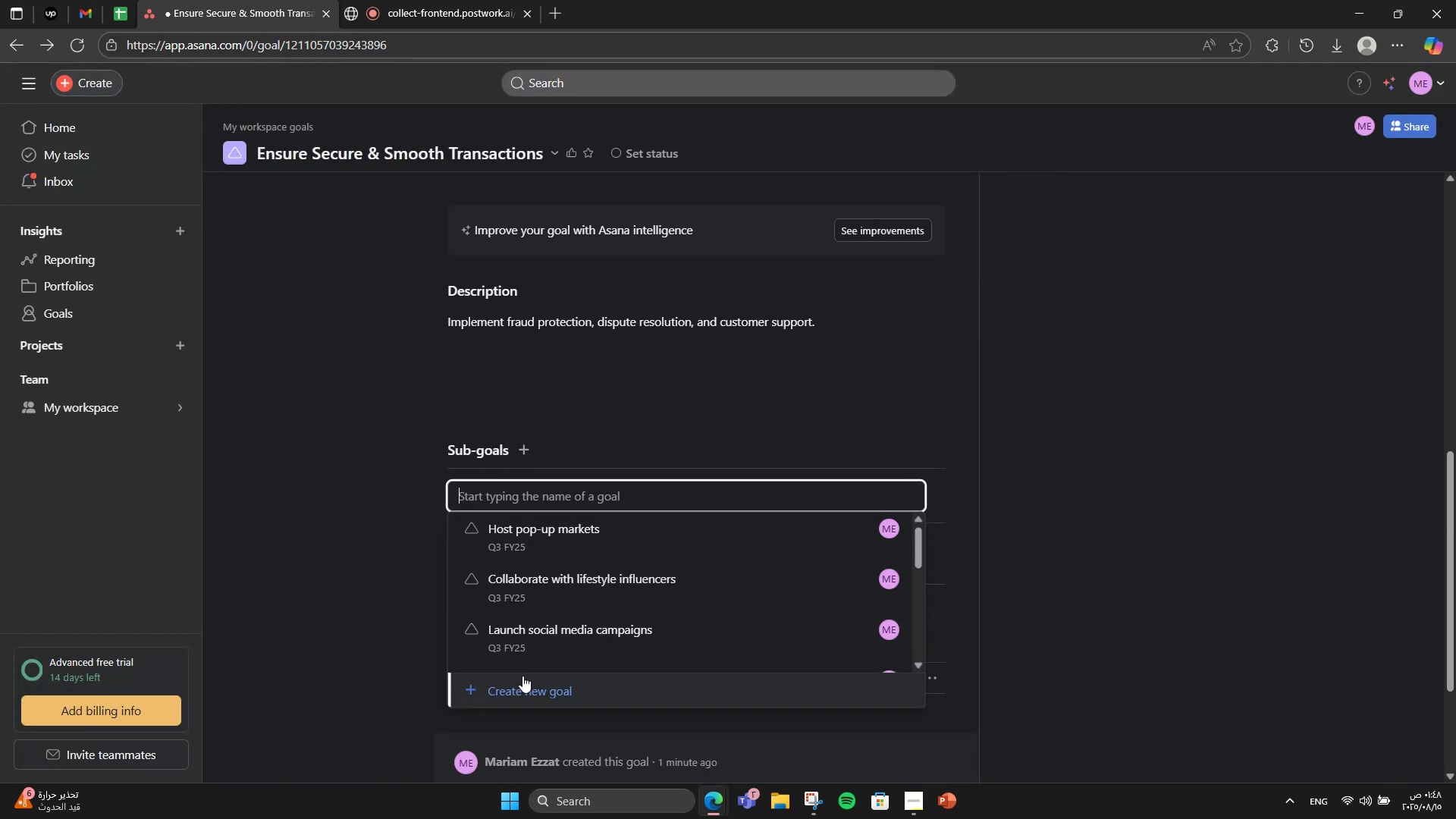 
left_click([522, 676])
 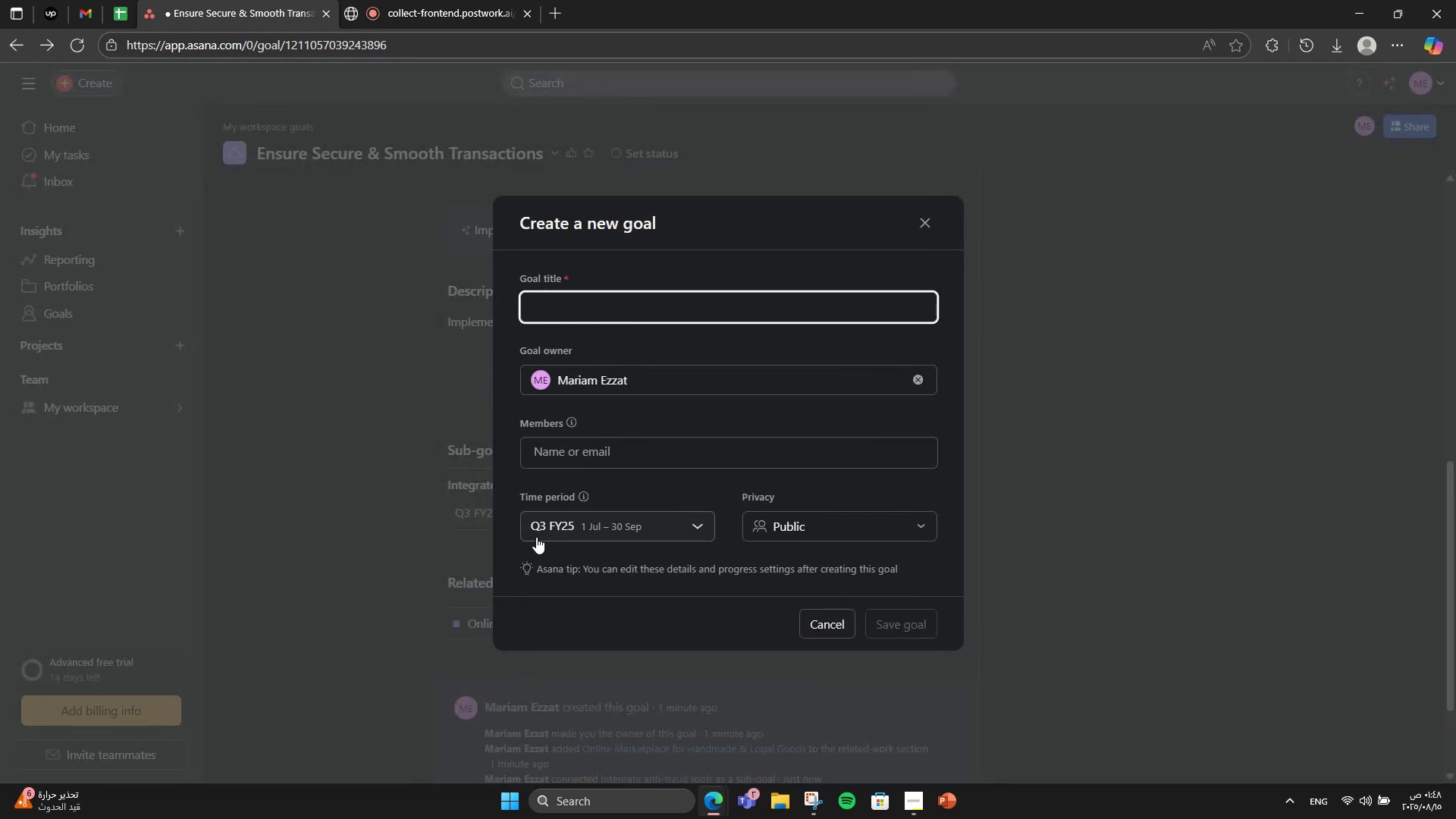 
type(Create refyuun)
key(Backspace)
key(Backspace)
key(Backspace)
key(Backspace)
type(und )
 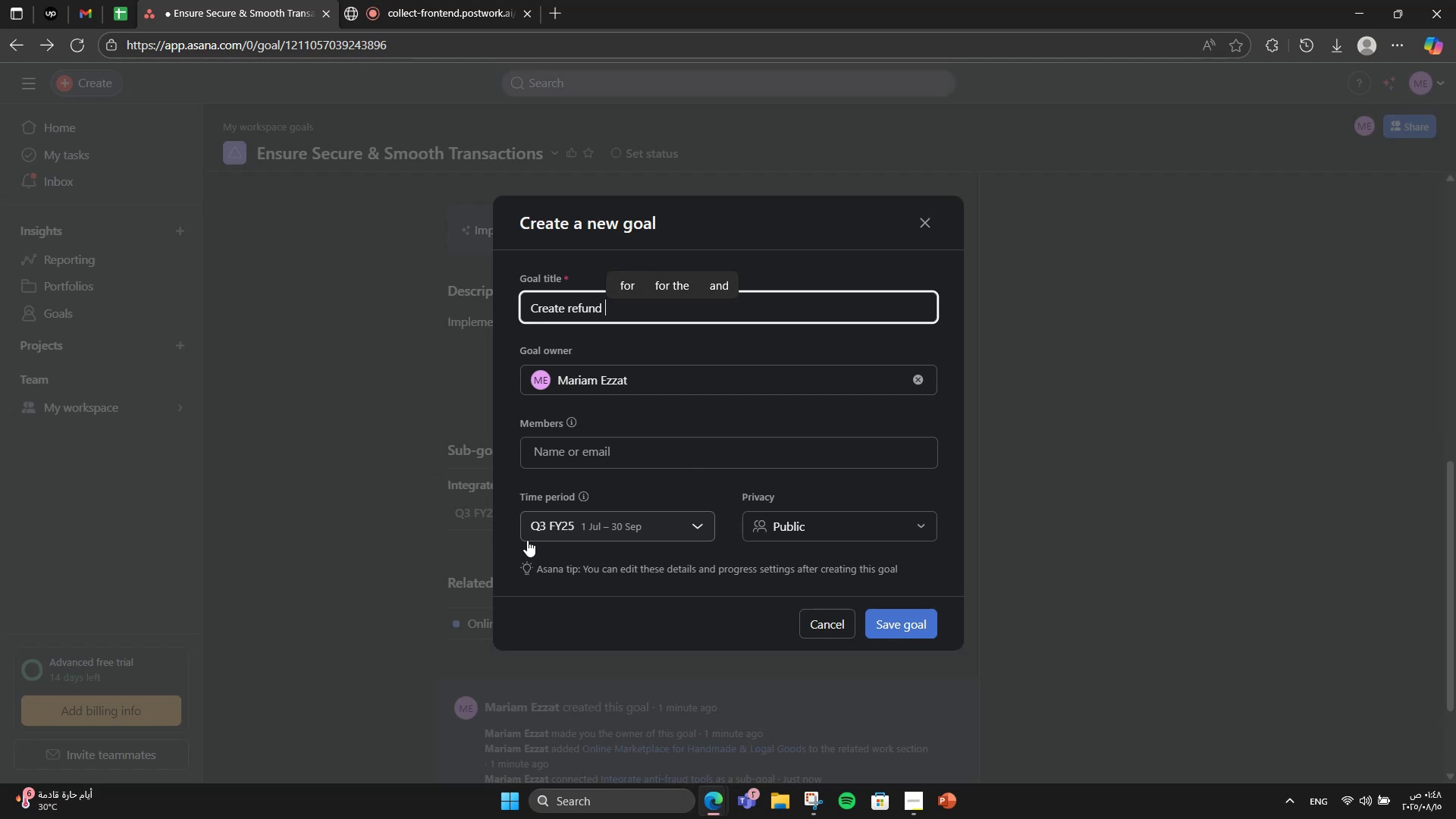 
type(& return policies )
 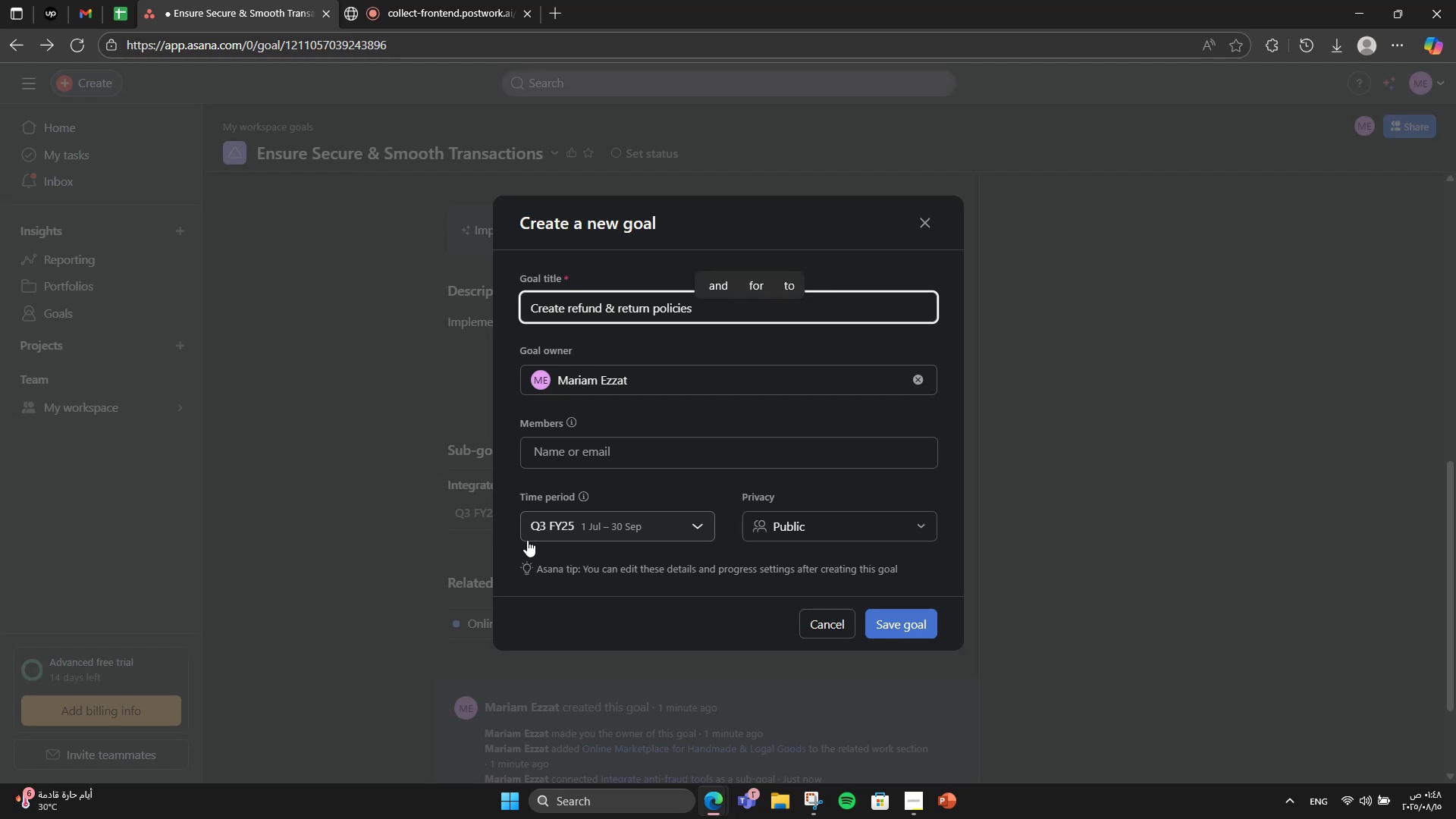 
wait(5.05)
 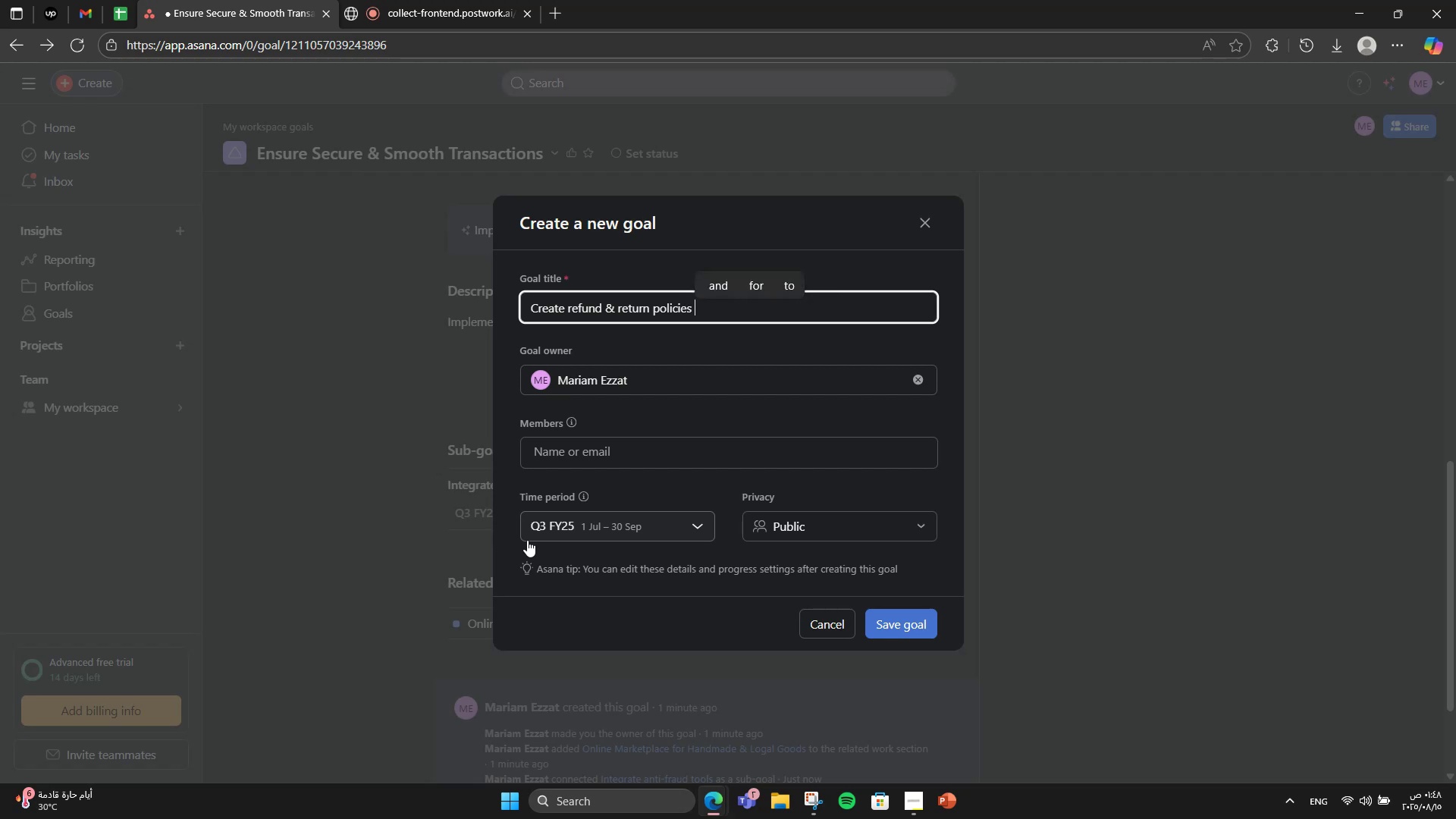 
key(Backspace)
 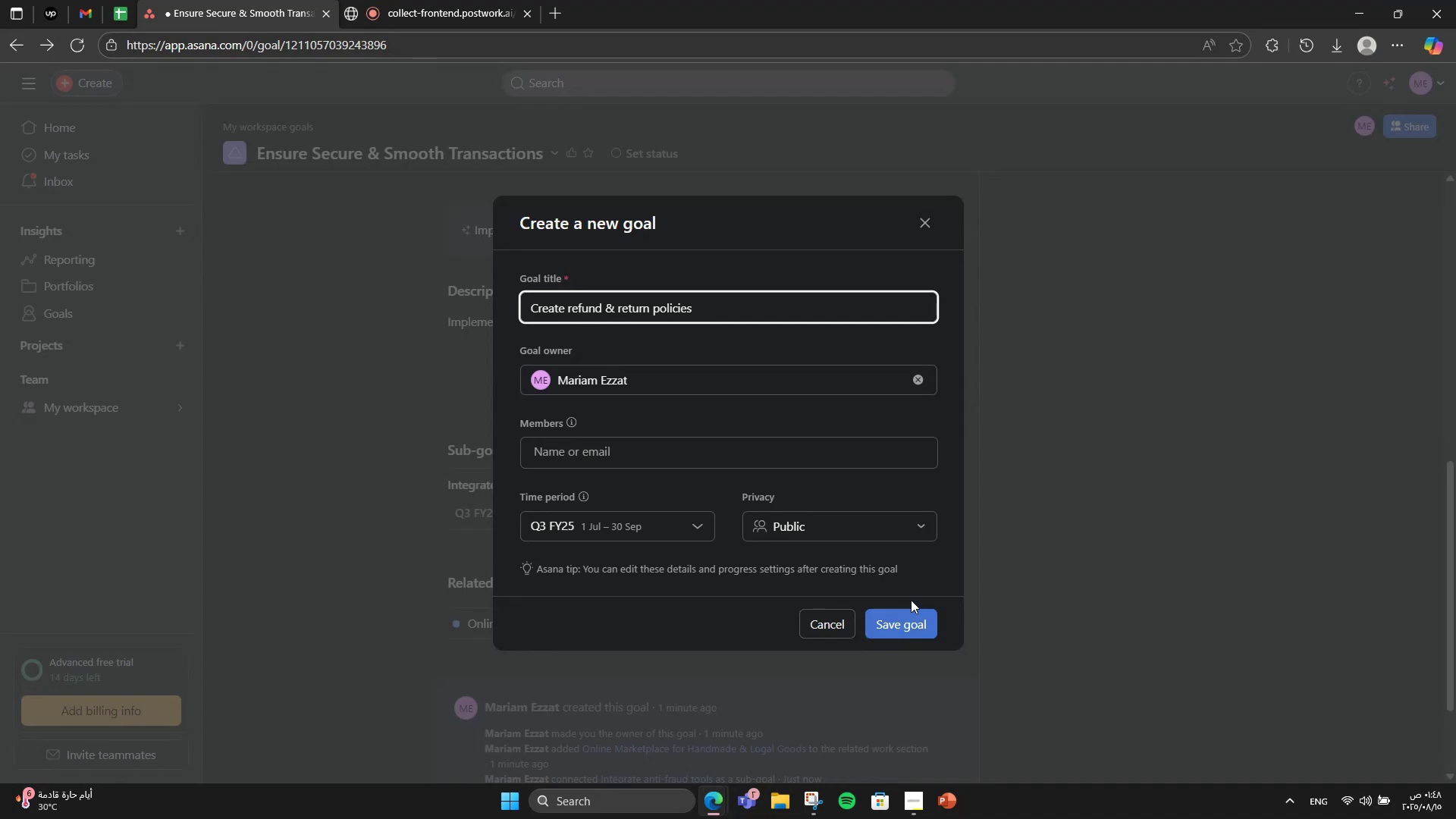 
left_click([922, 618])
 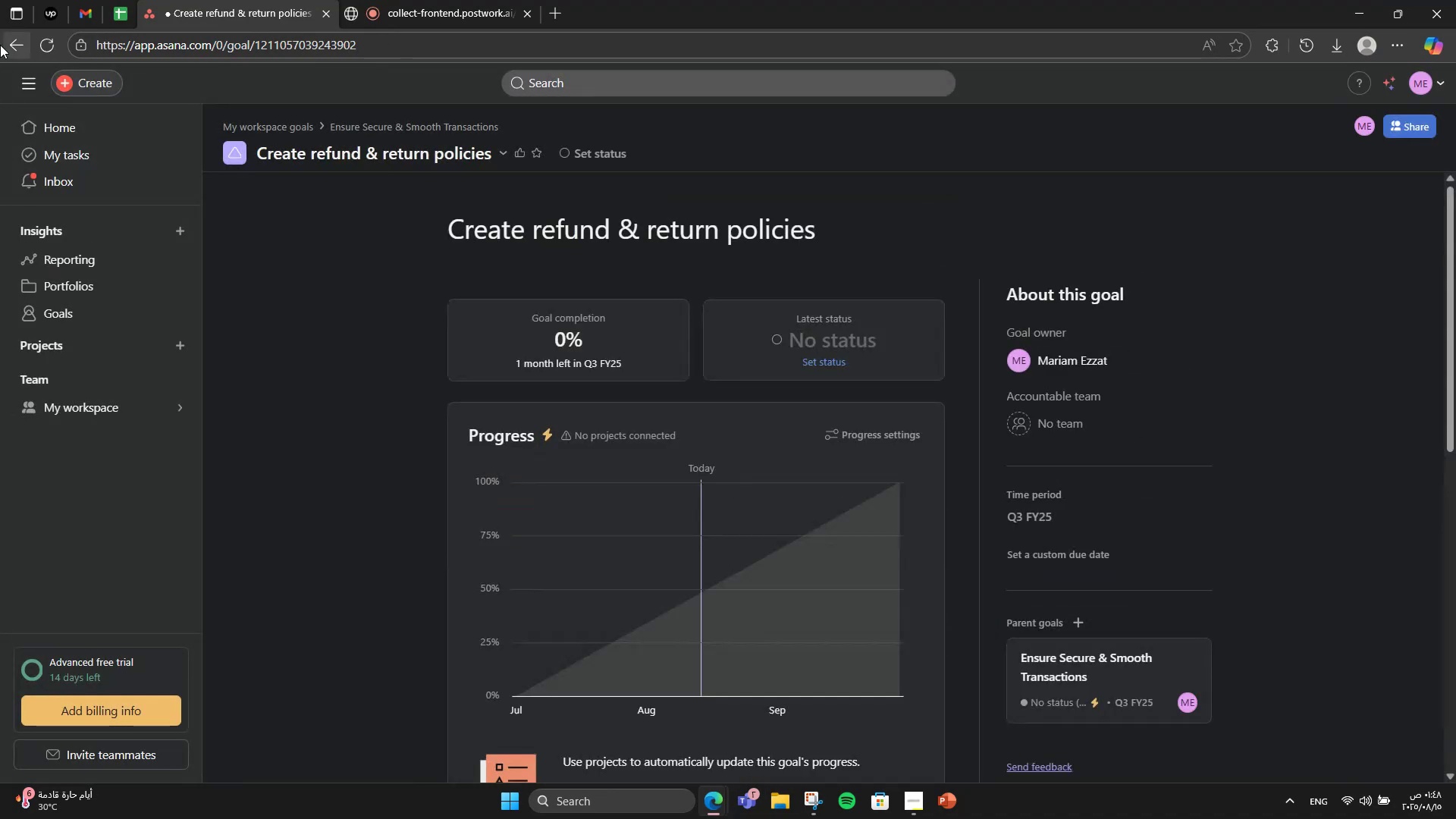 
left_click([0, 49])
 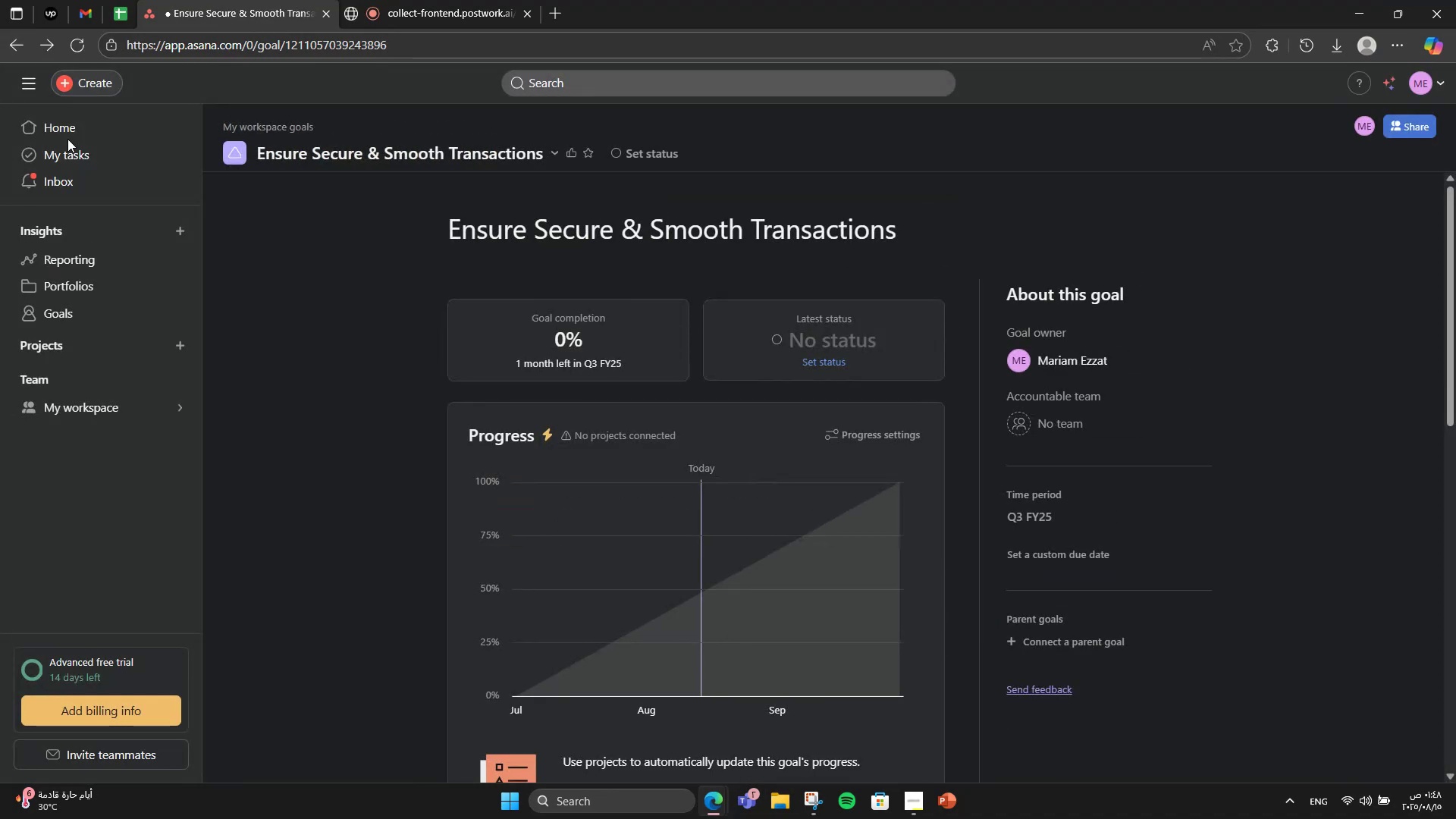 
scroll: coordinate [608, 408], scroll_direction: down, amount: 8.0
 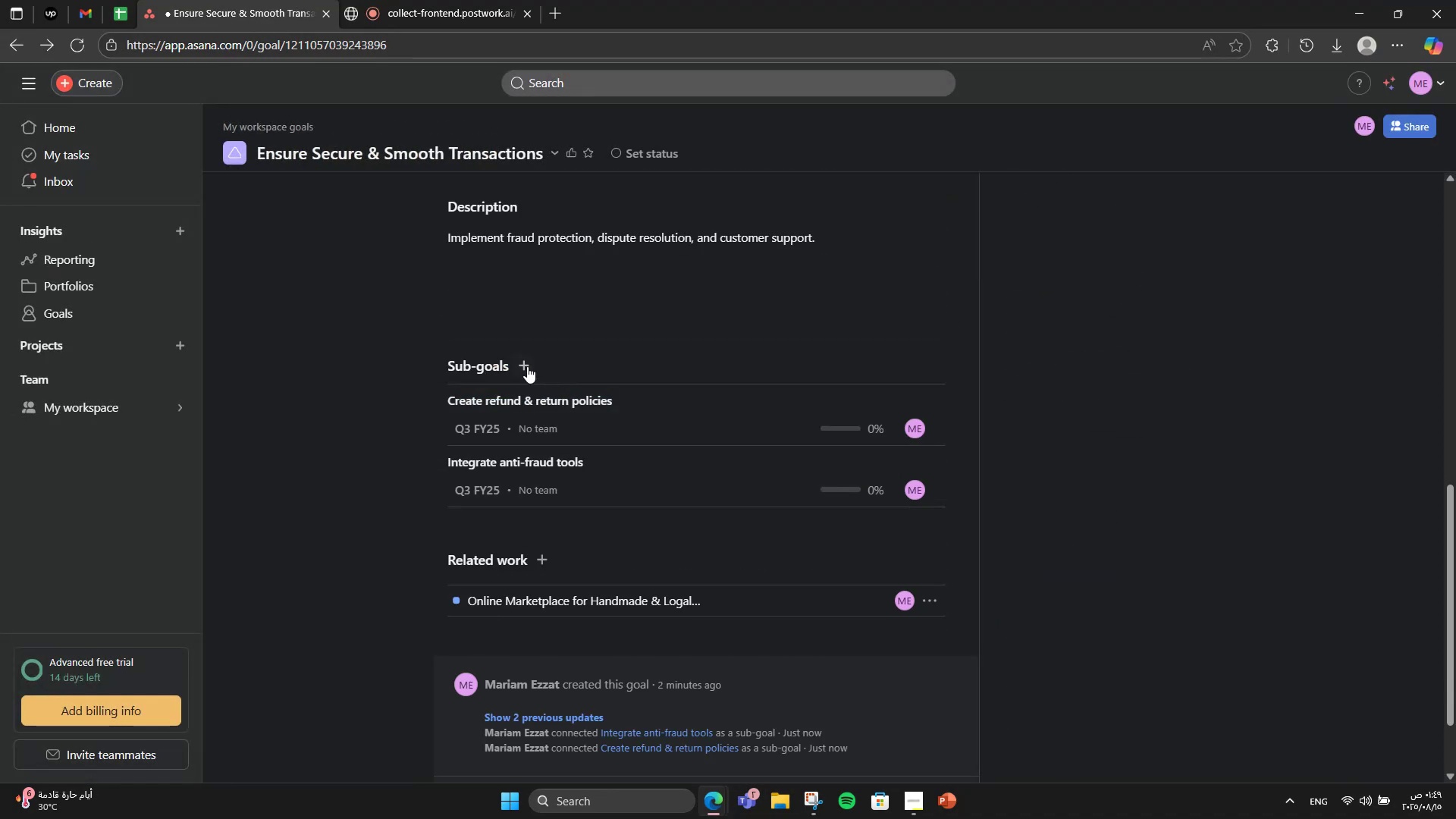 
left_click([527, 366])
 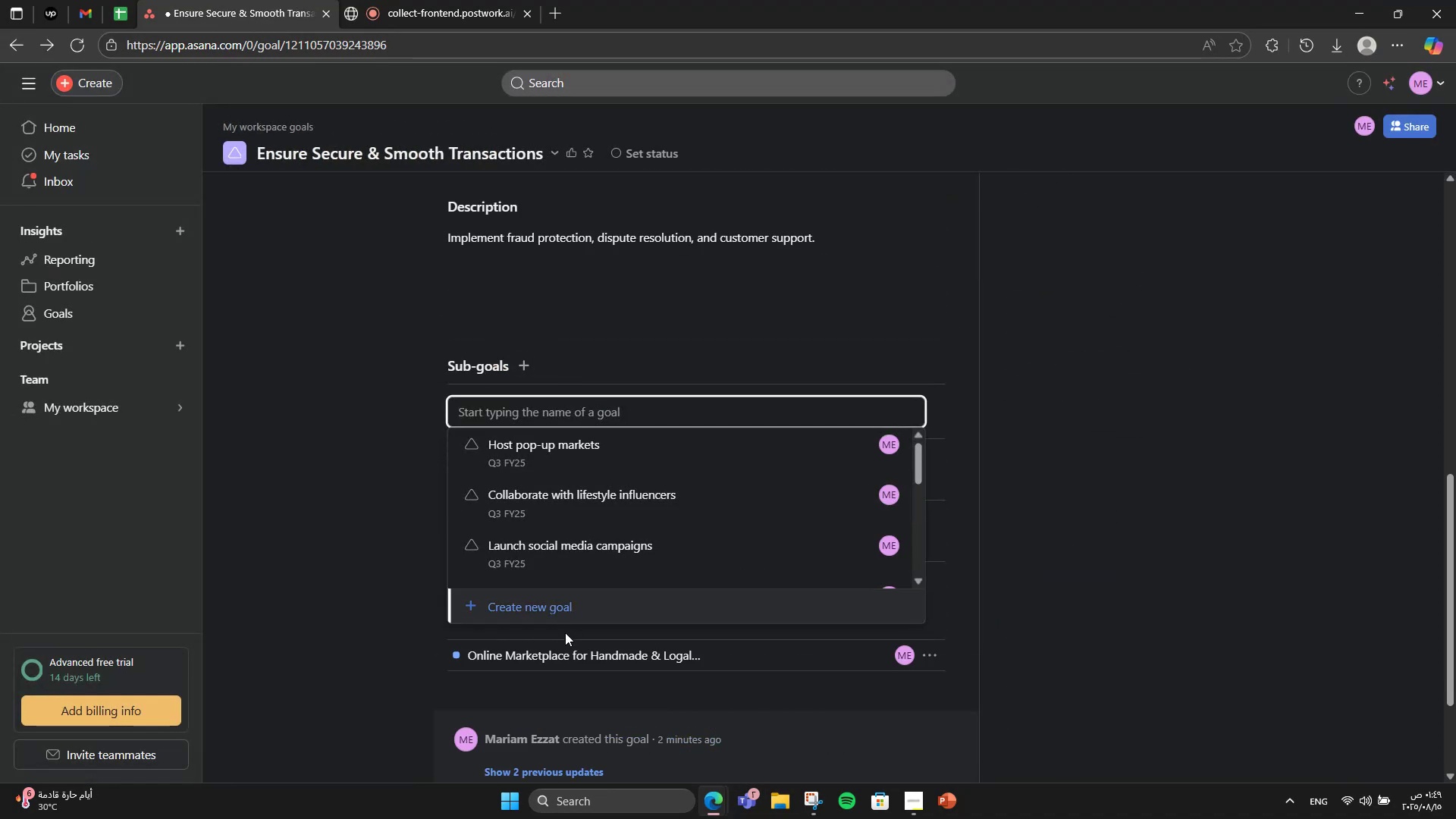 
left_click([560, 616])
 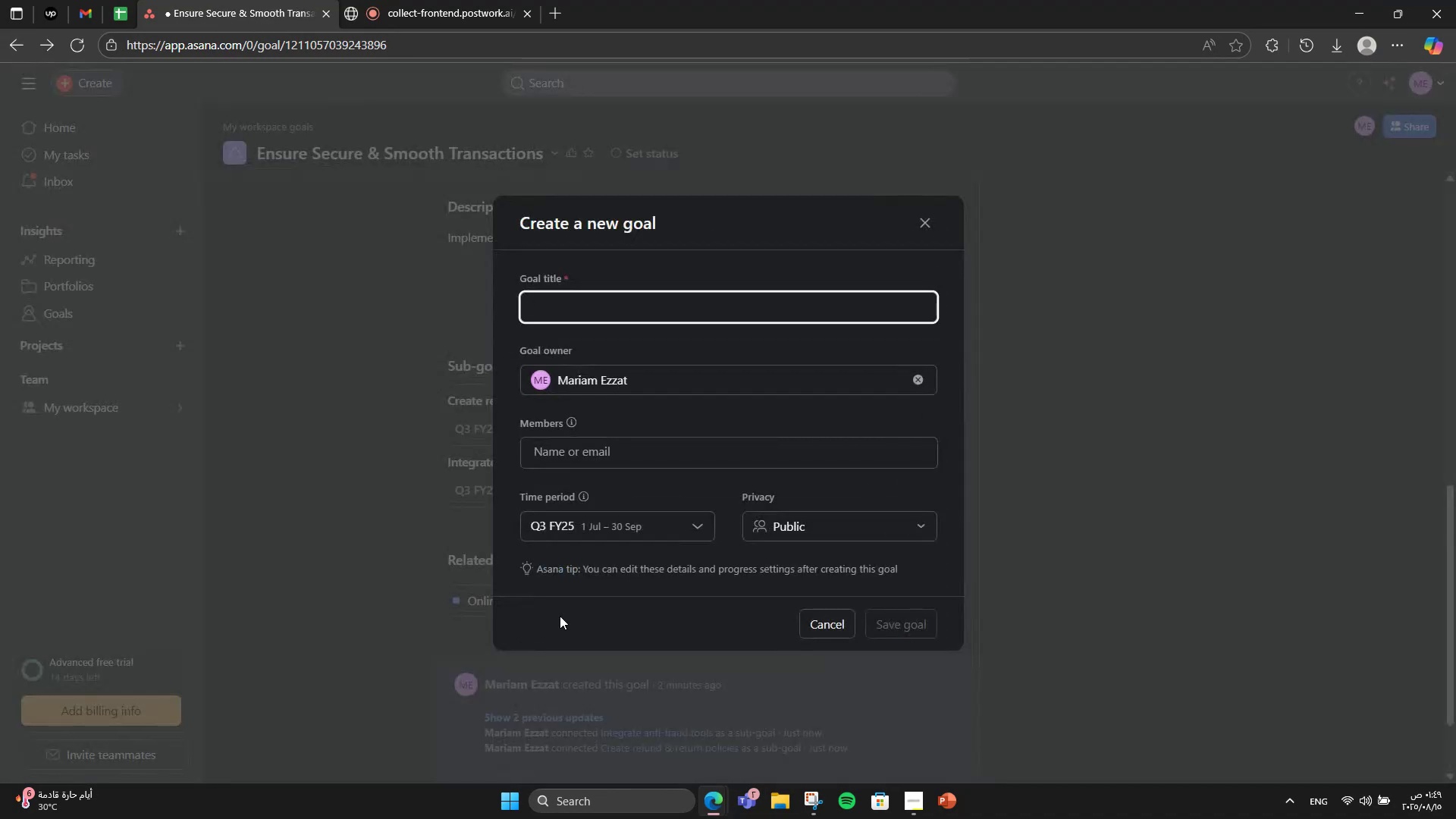 
type(Train suo)
key(Backspace)
type(pport team)
 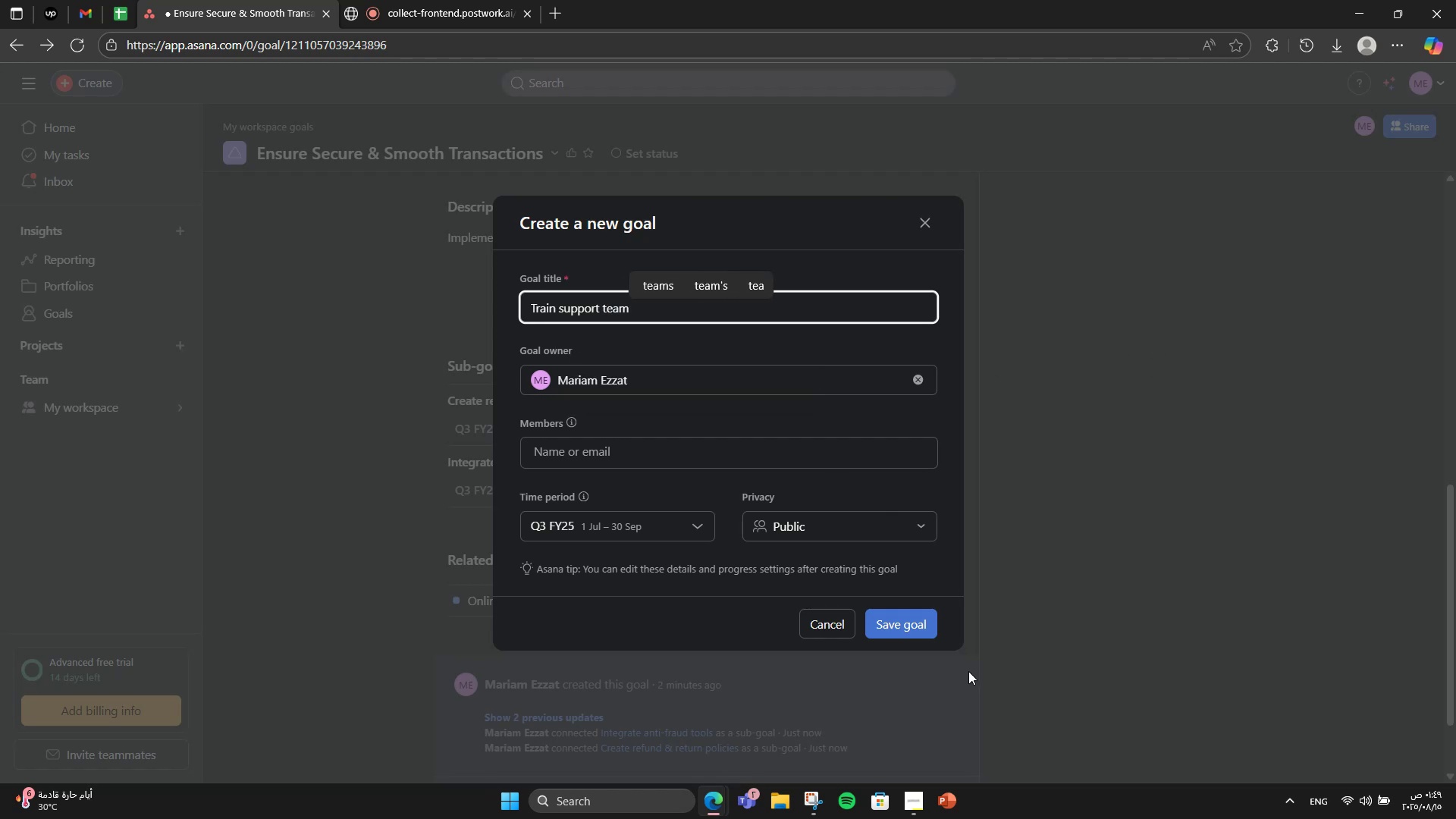 
left_click([879, 618])
 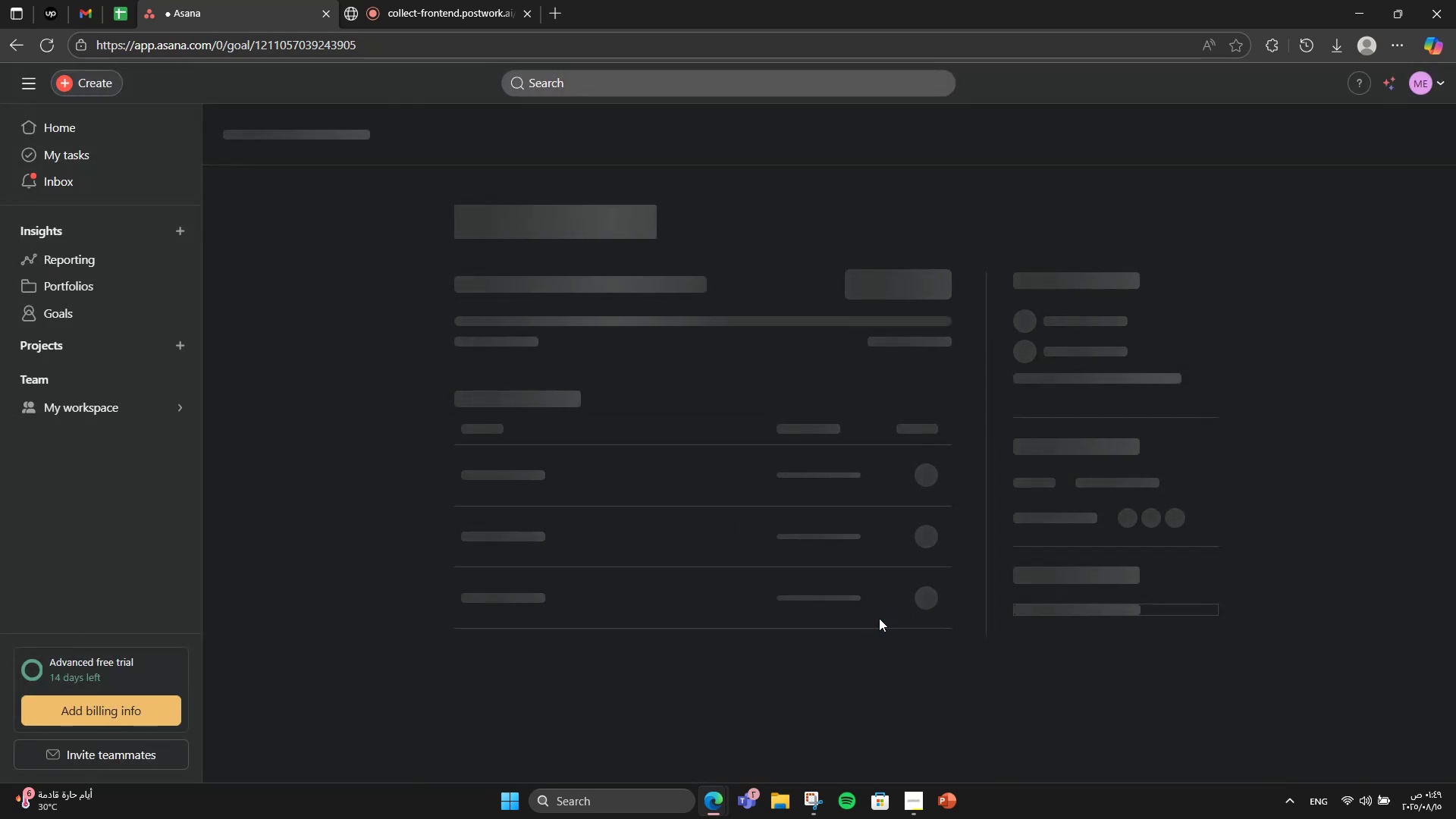 
mouse_move([289, 157])
 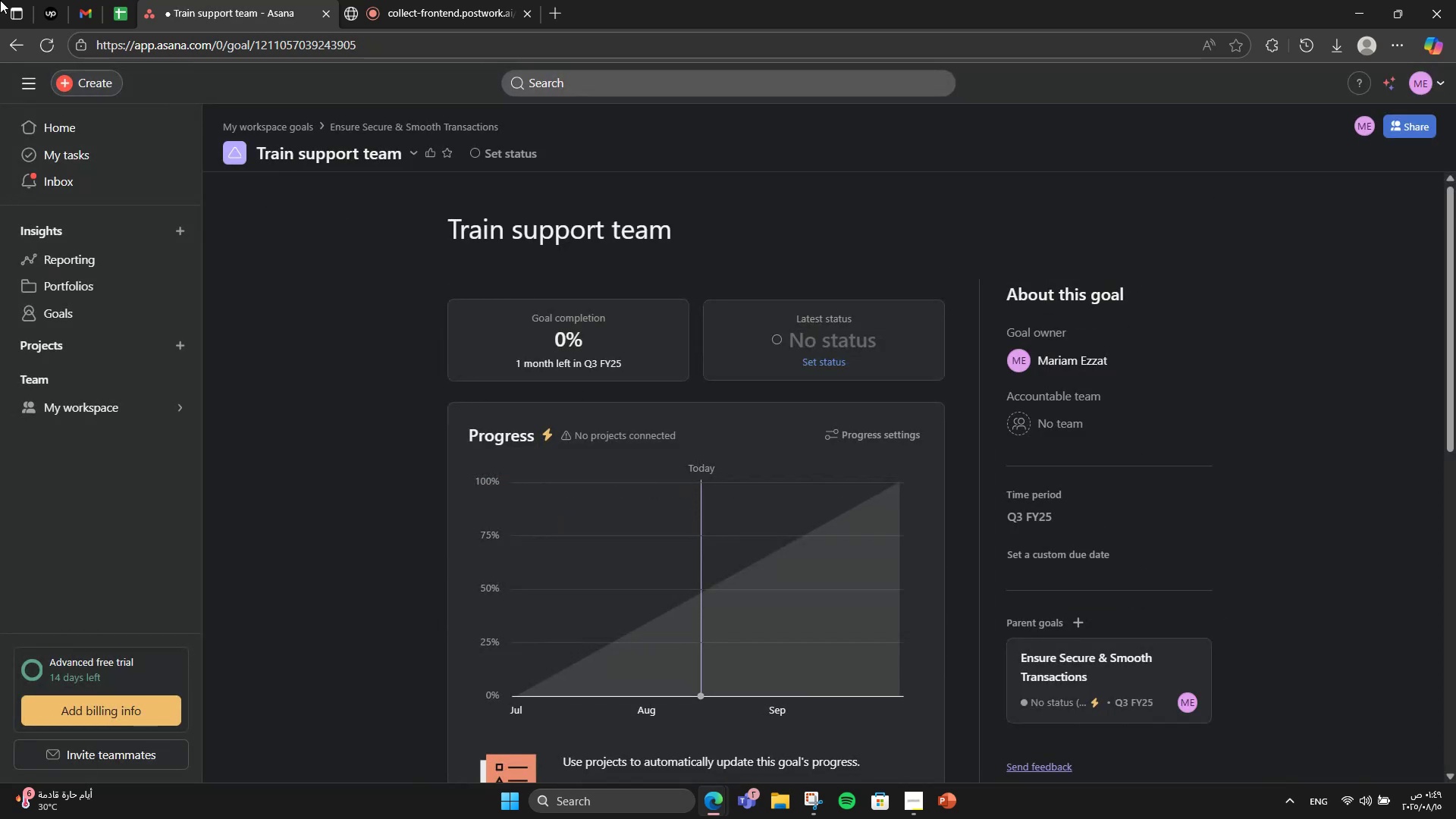 
left_click([0, 57])
 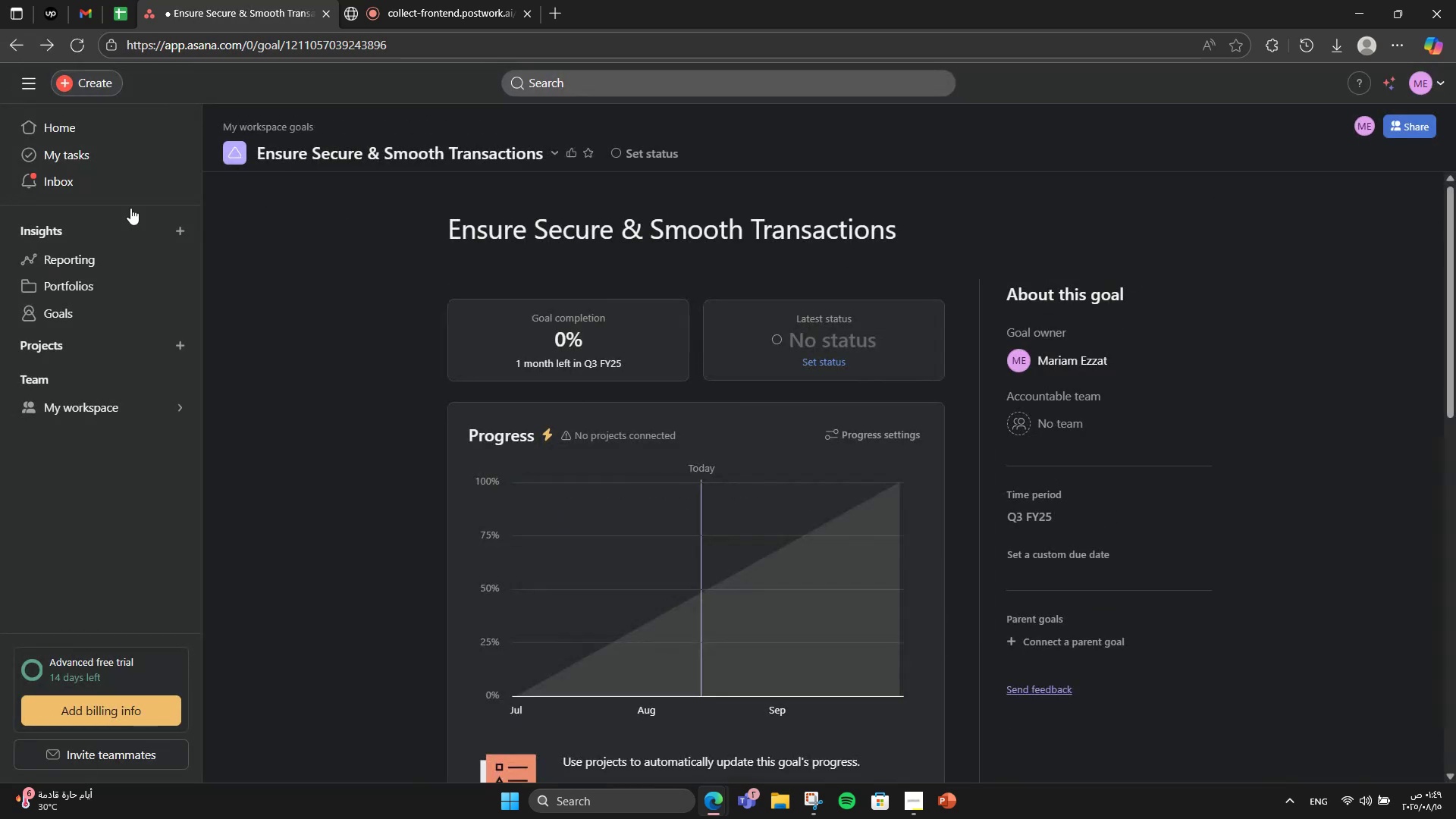 
scroll: coordinate [641, 428], scroll_direction: down, amount: 6.0
 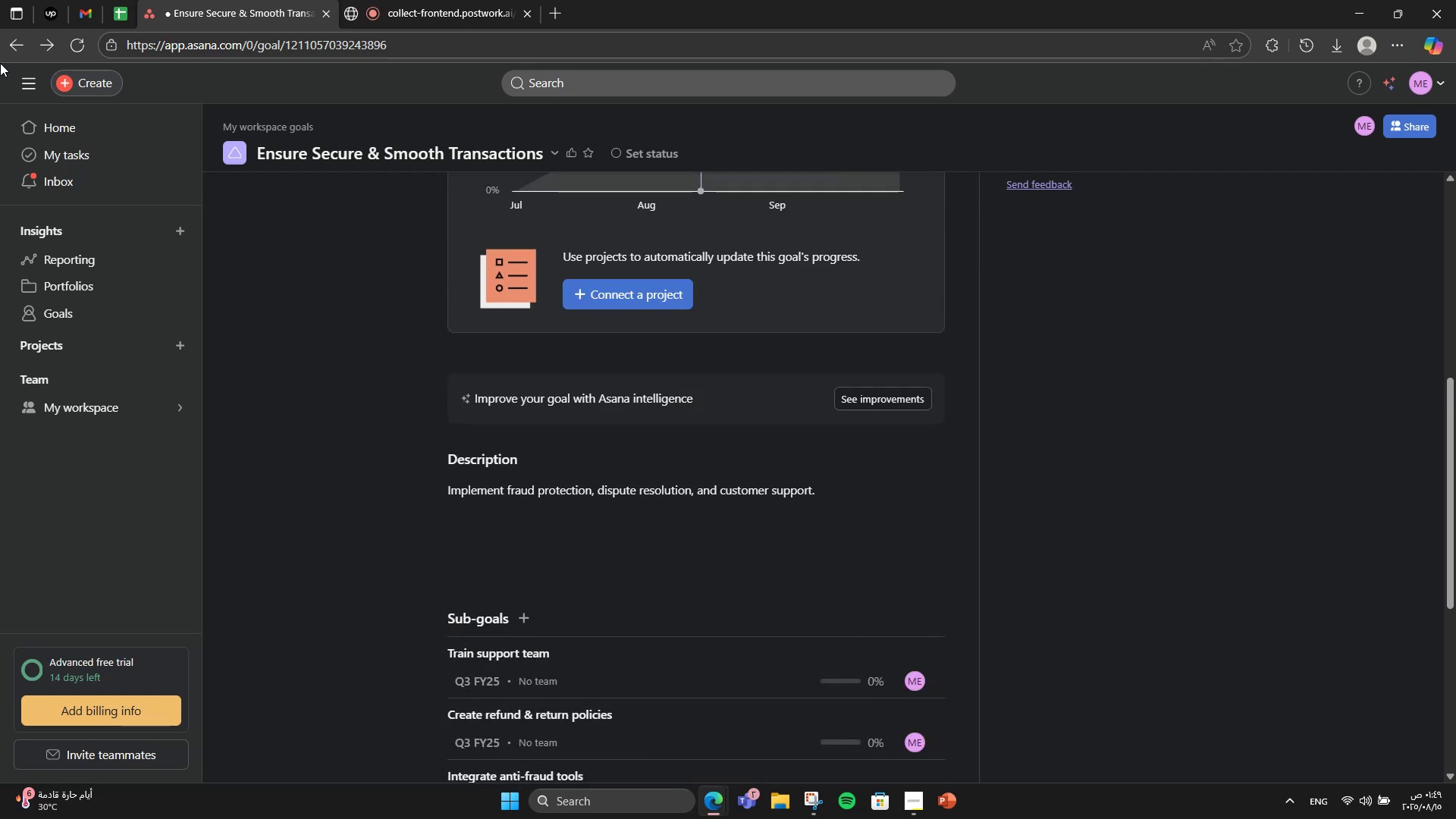 
left_click([1, 55])
 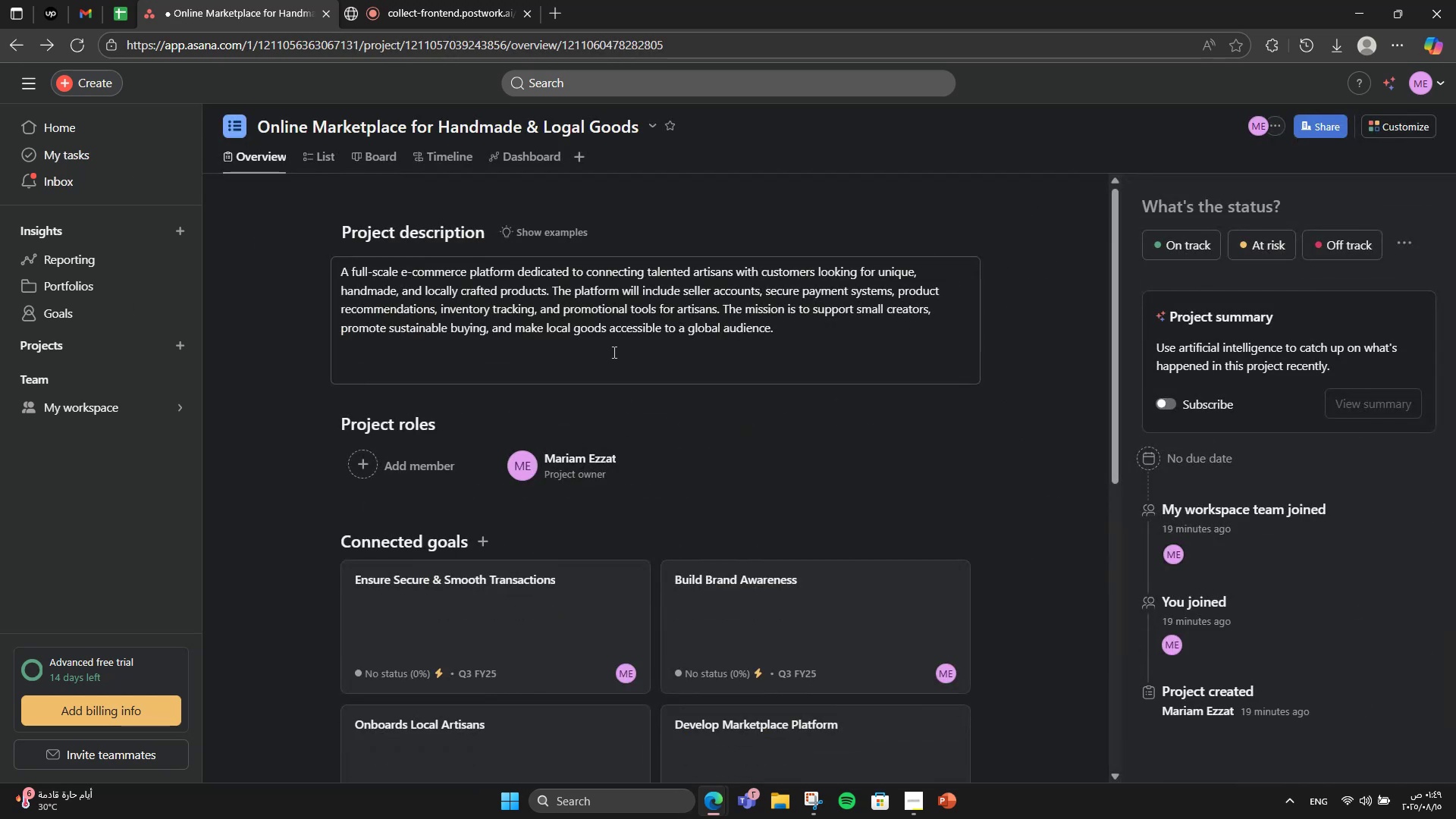 
scroll: coordinate [557, 386], scroll_direction: down, amount: 3.0
 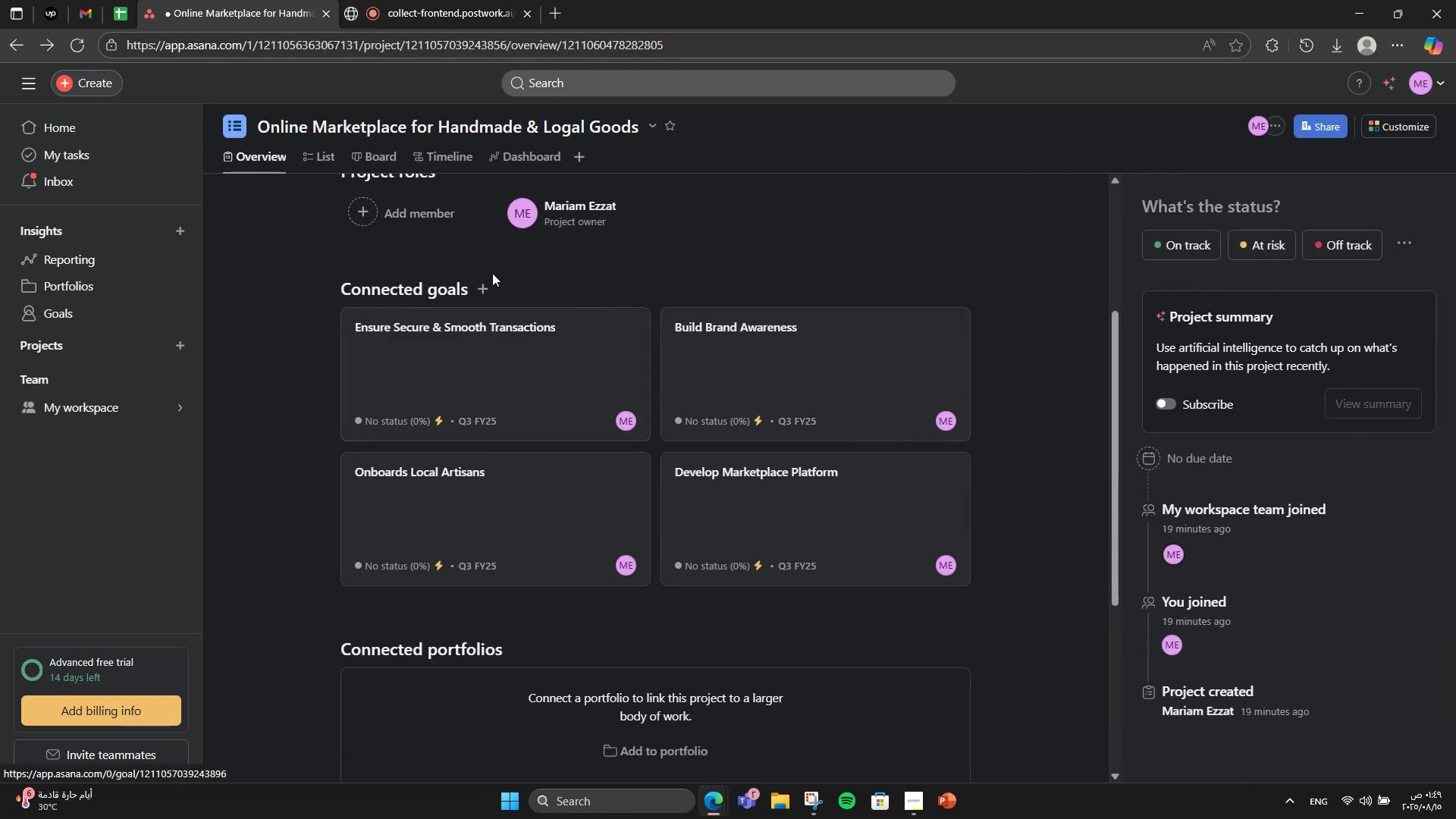 
left_click([485, 291])
 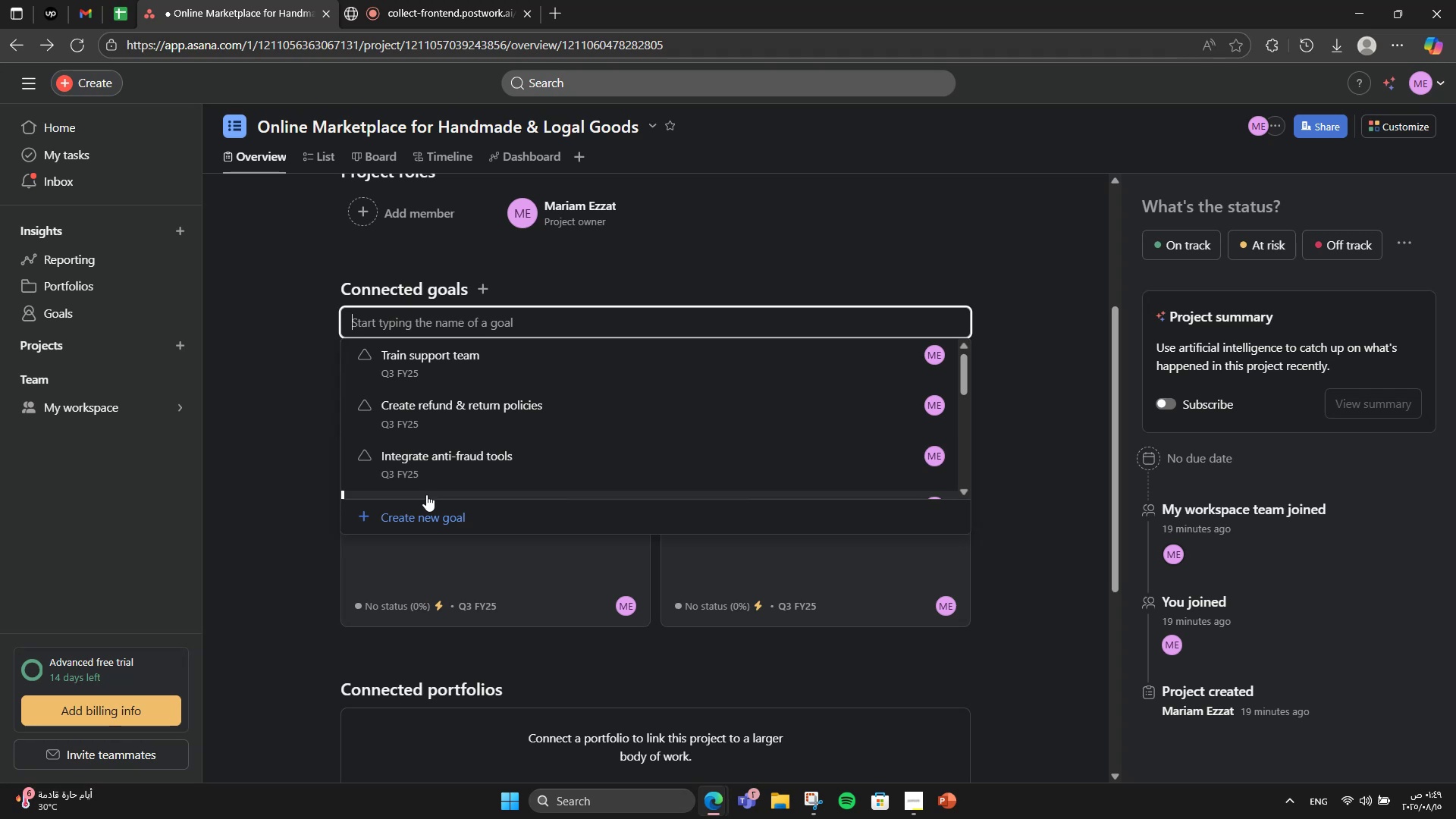 
left_click([422, 510])
 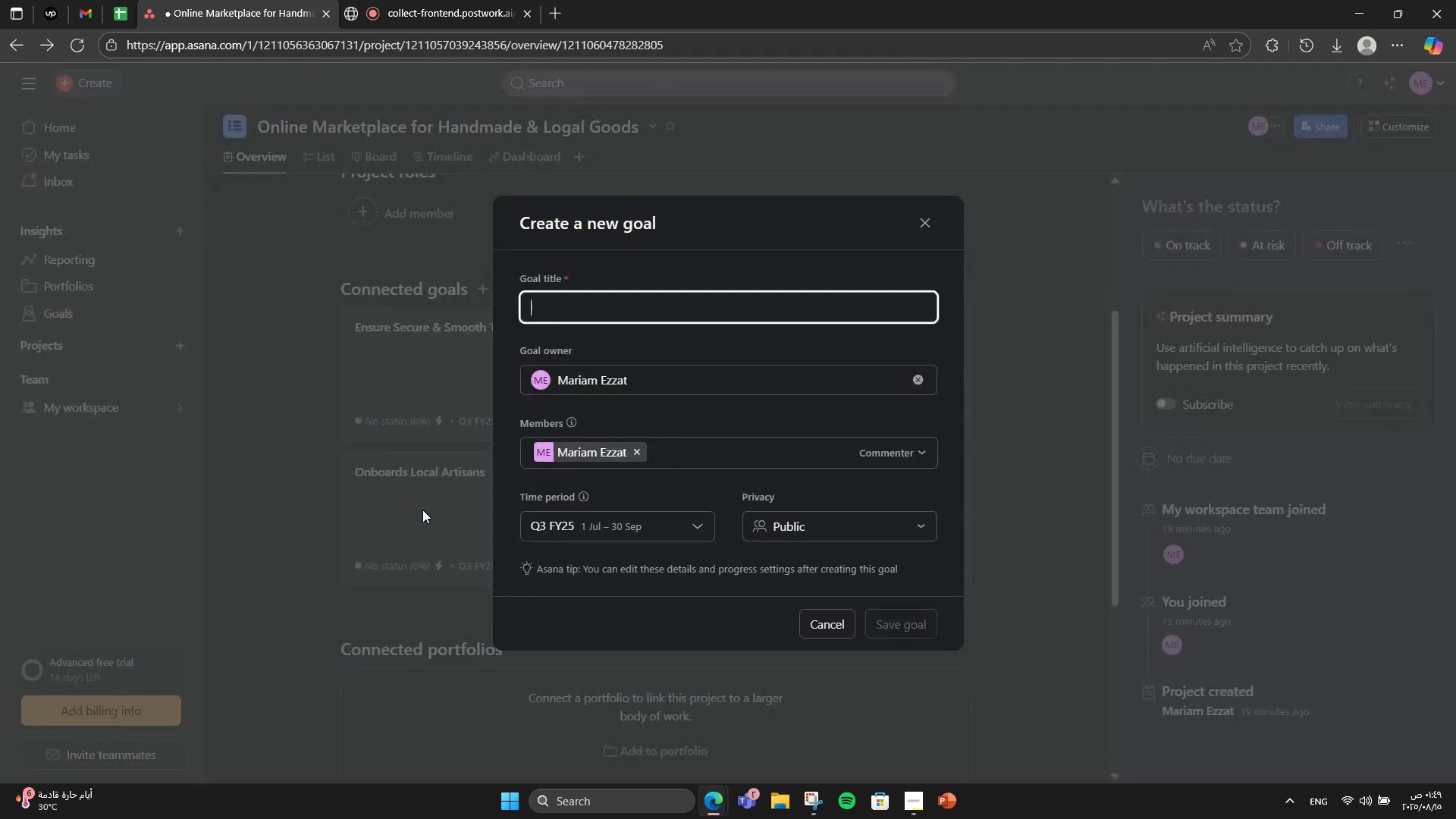 
type(Sustain Growth)
 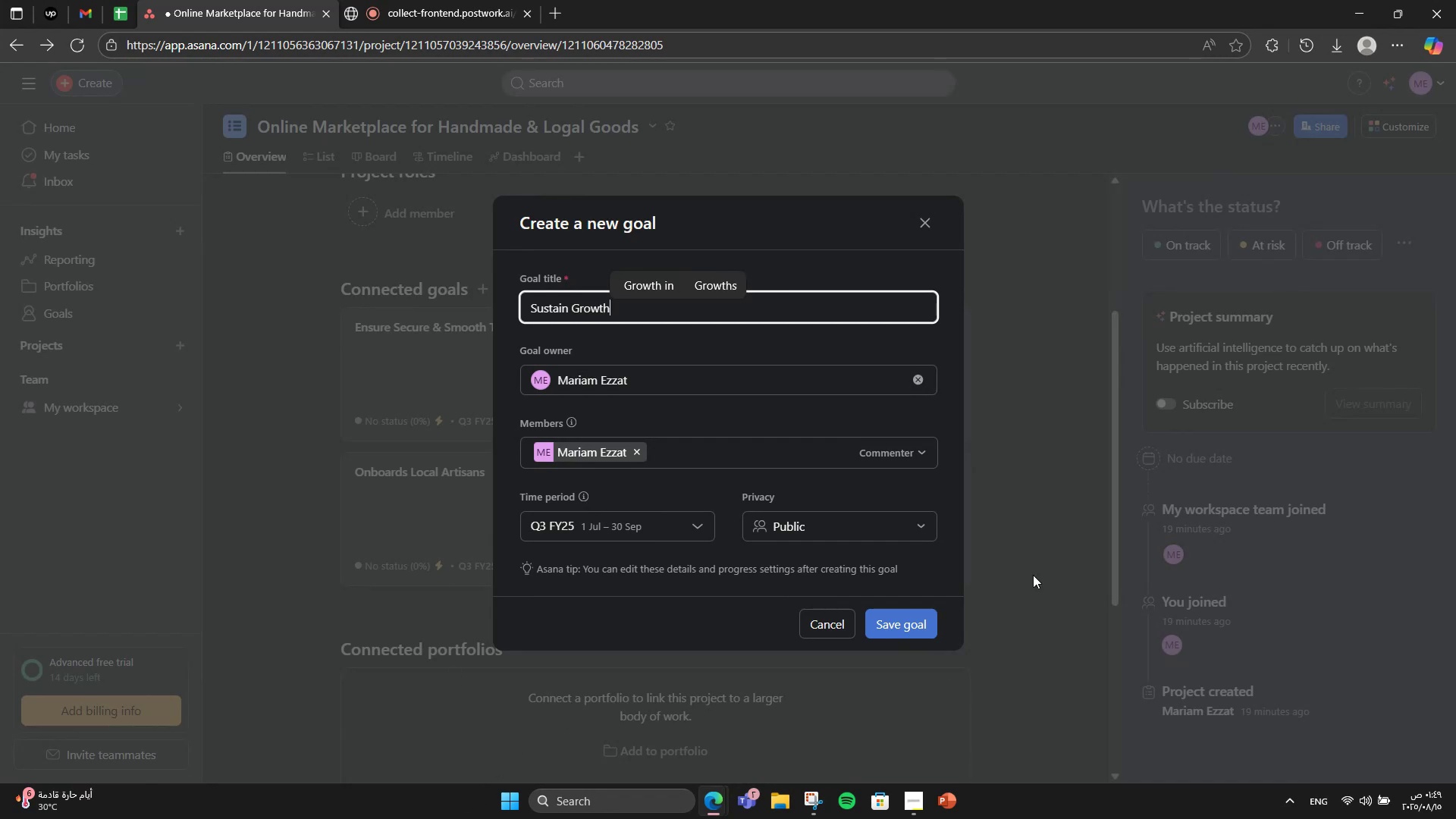 
left_click([908, 617])
 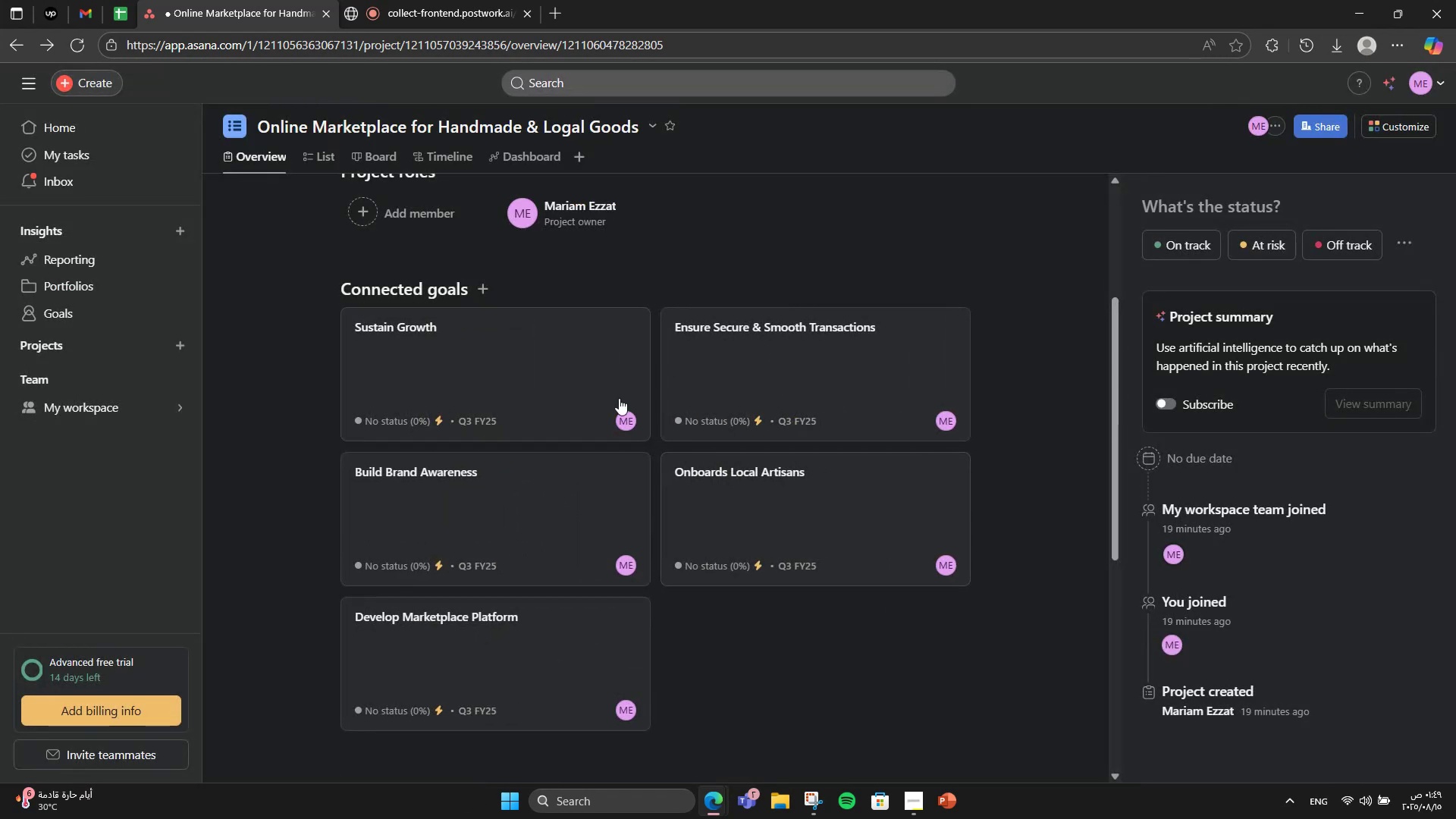 
left_click([557, 366])
 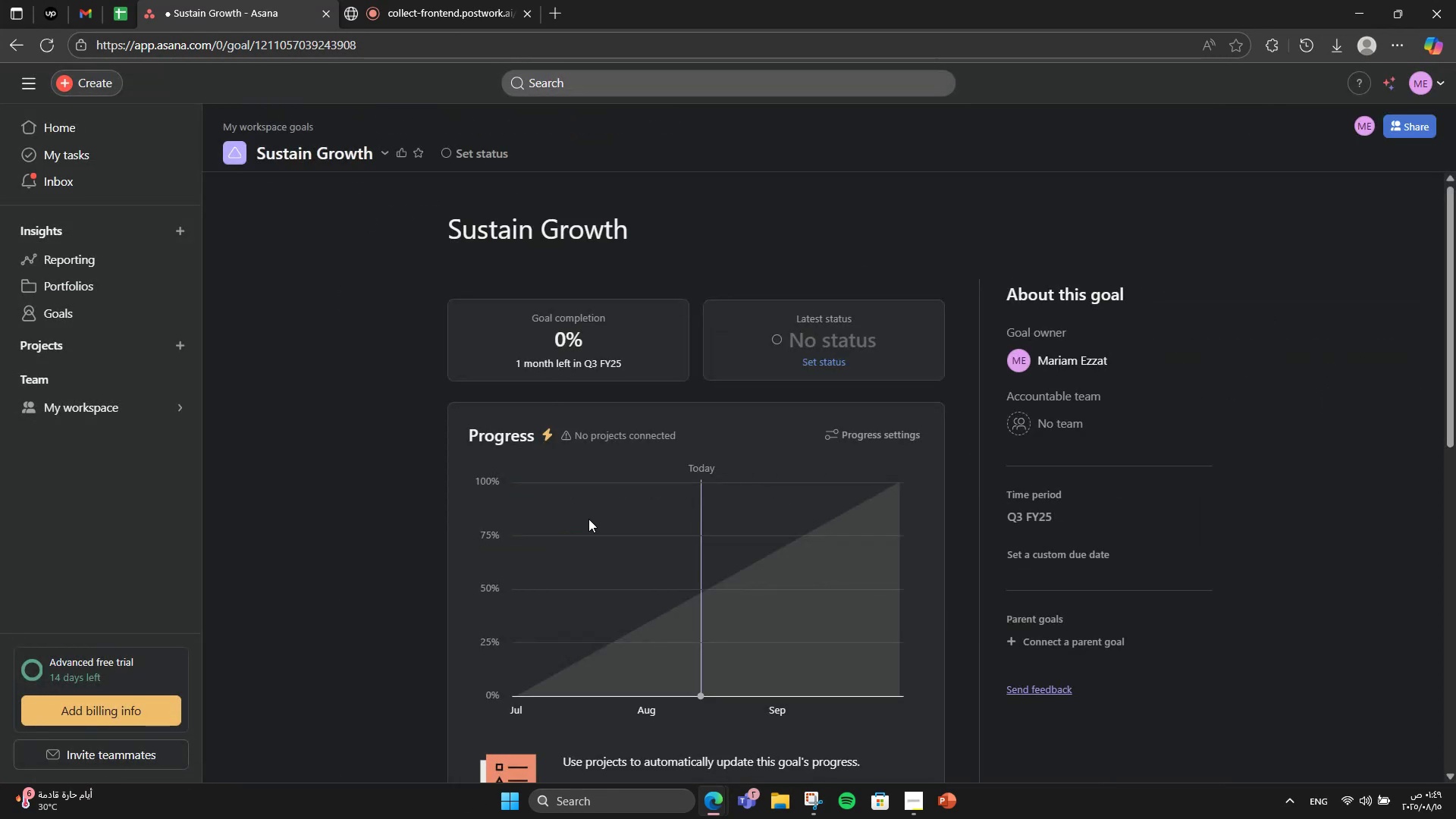 
scroll: coordinate [587, 480], scroll_direction: down, amount: 6.0
 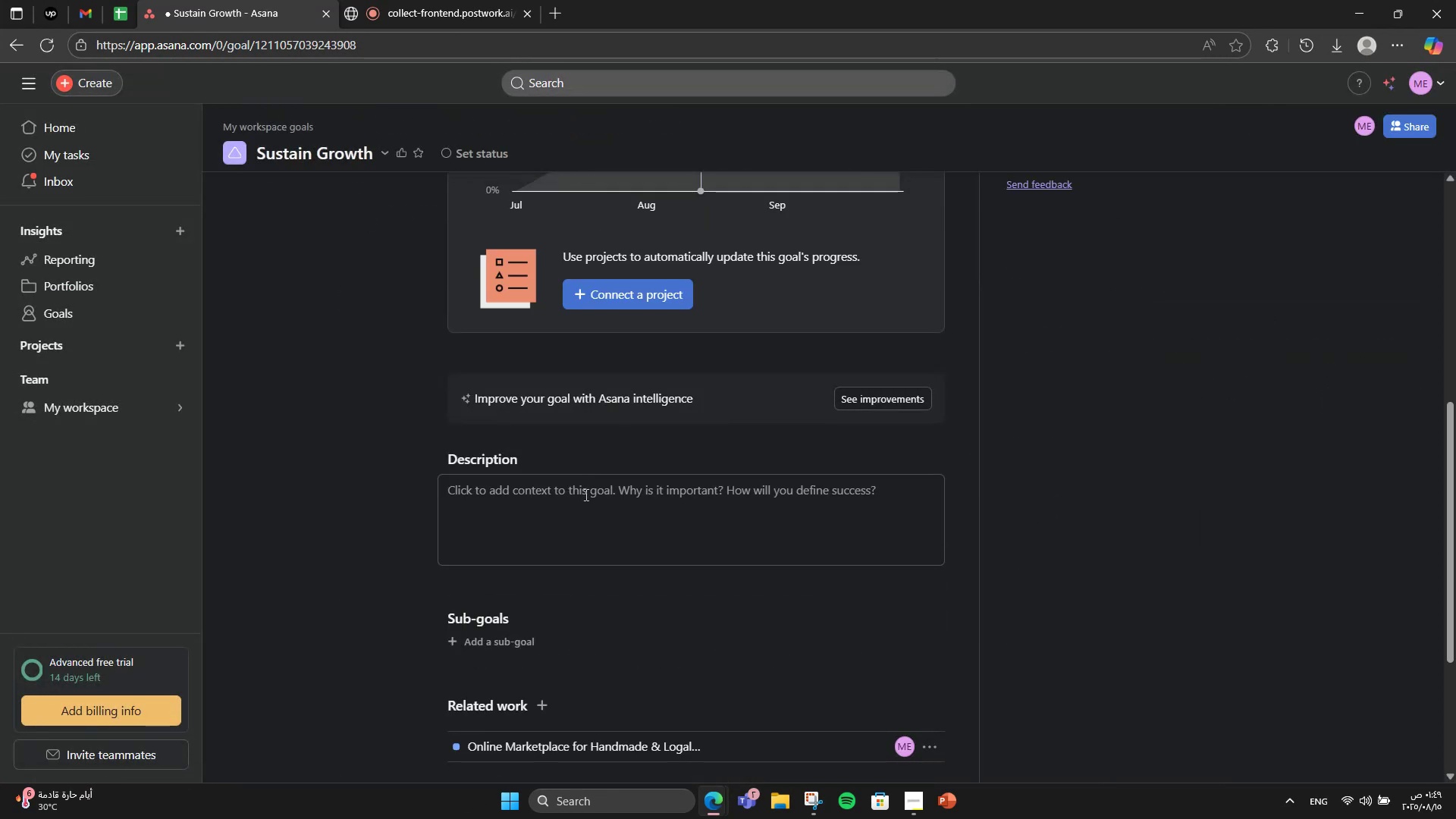 
left_click([584, 494])
 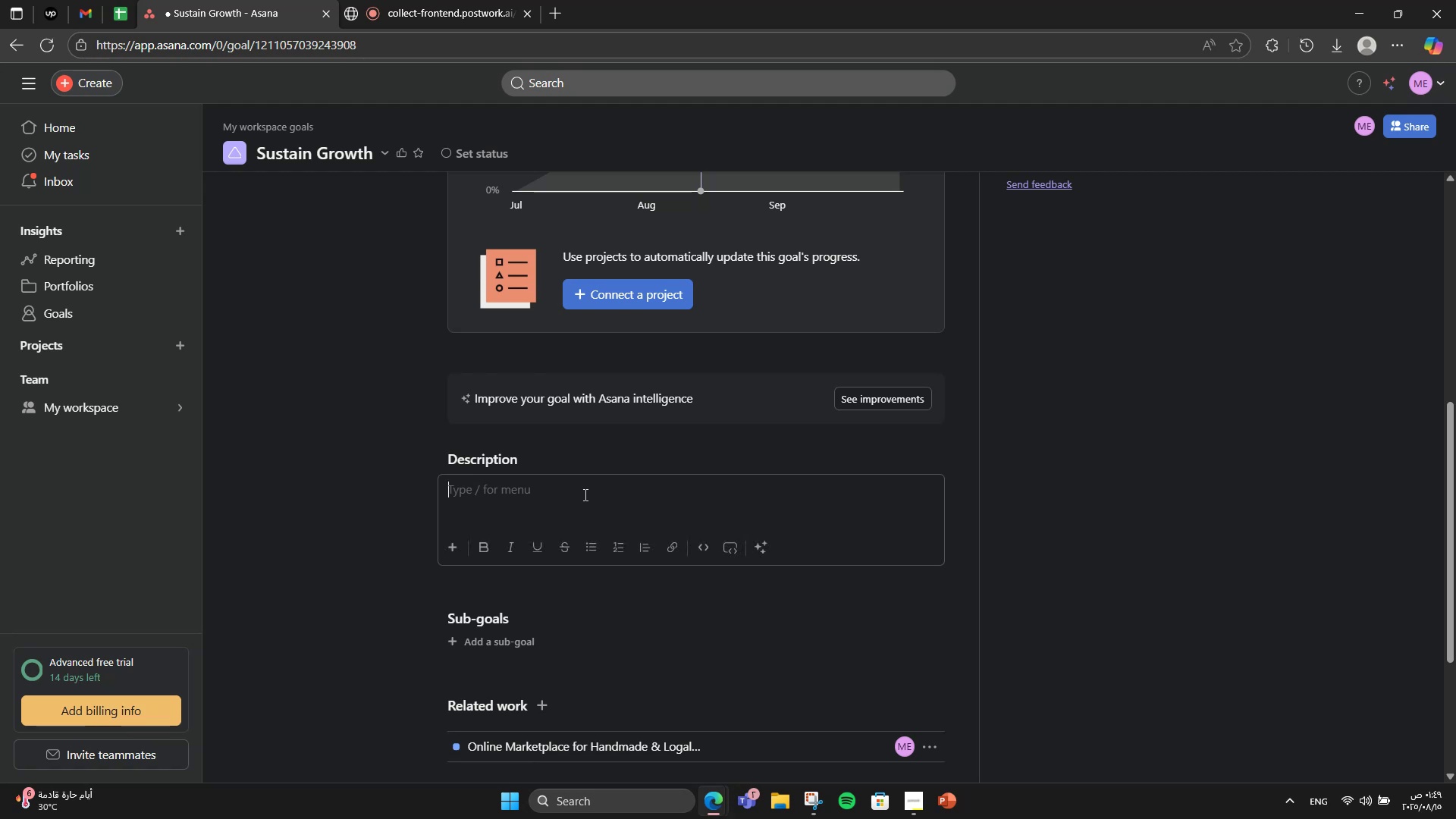 
type(Expand product categories )
key(Backspace)
type(, add premium features, and)
key(Backspace)
type(d grow seller base.)
 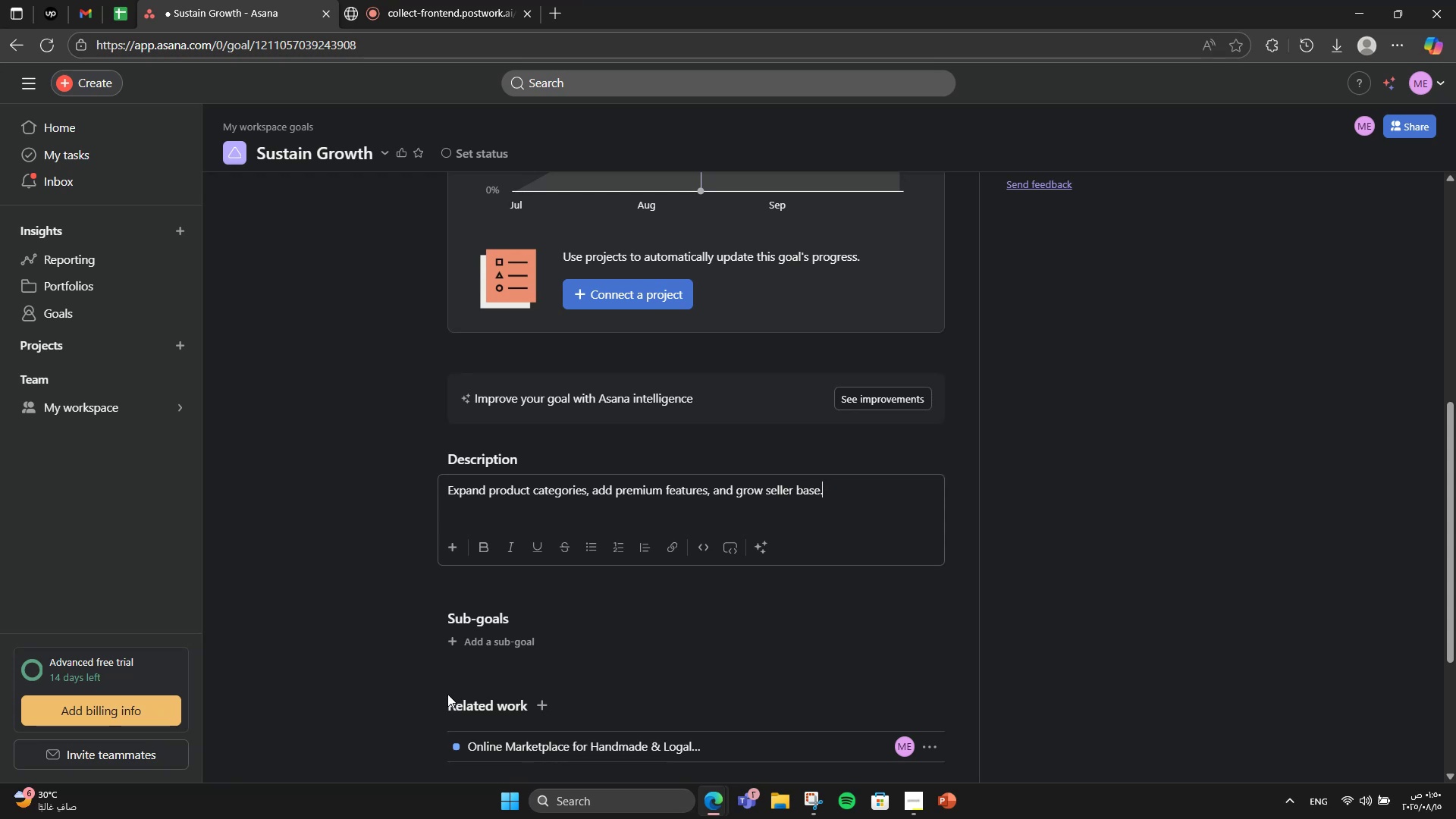 
left_click([529, 638])
 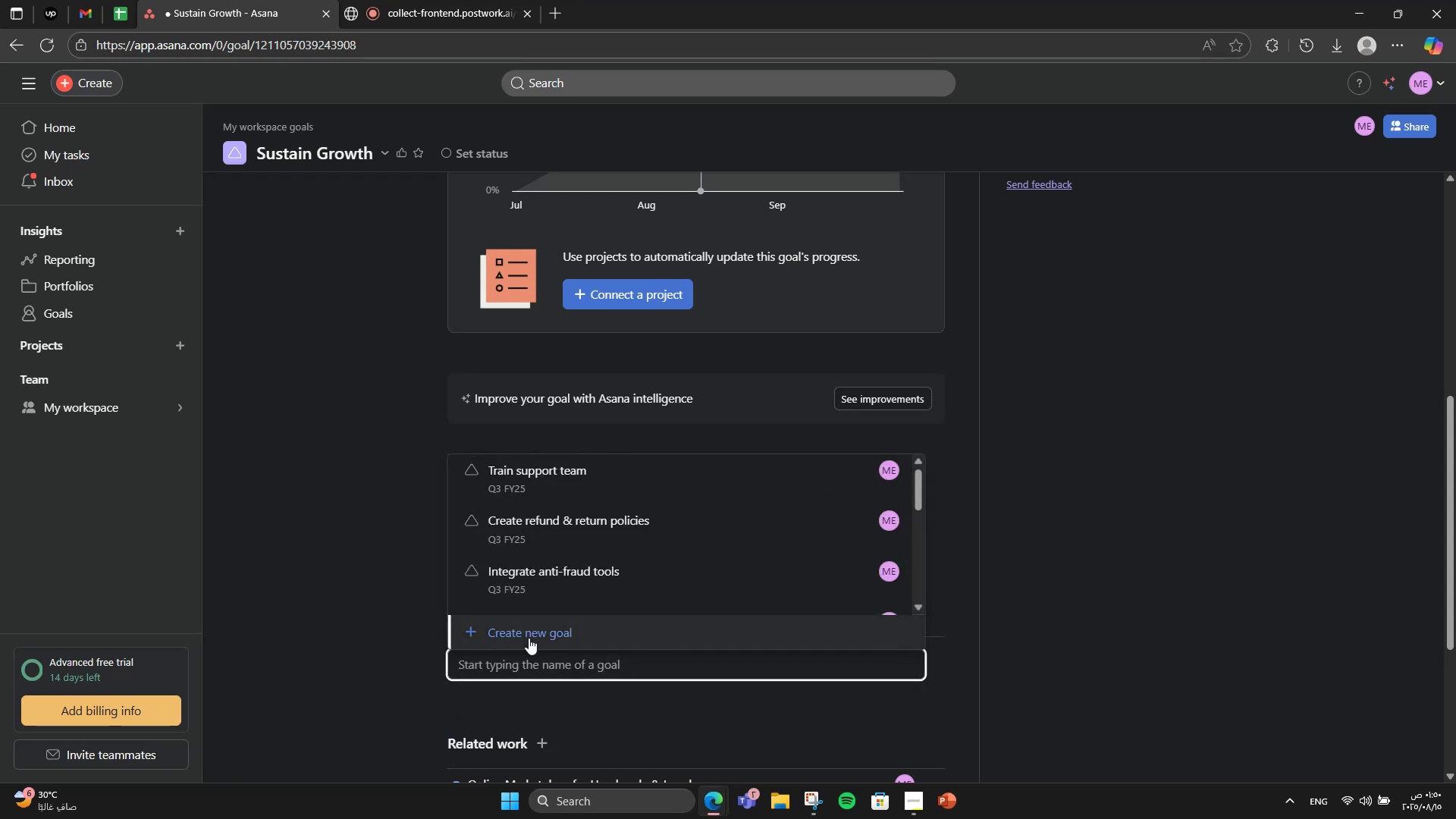 
left_click([529, 638])
 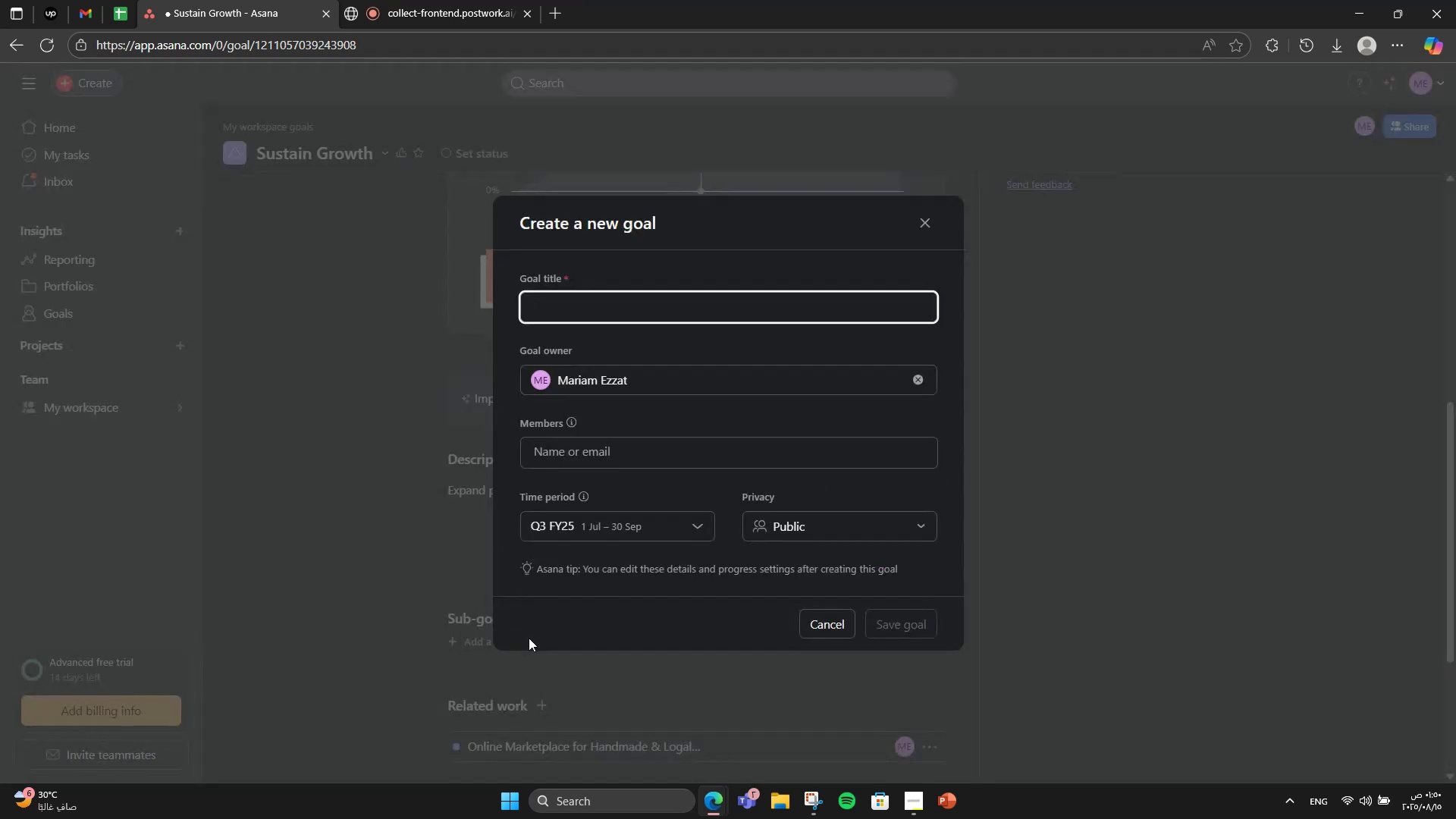 
type(Introduce subscription)
 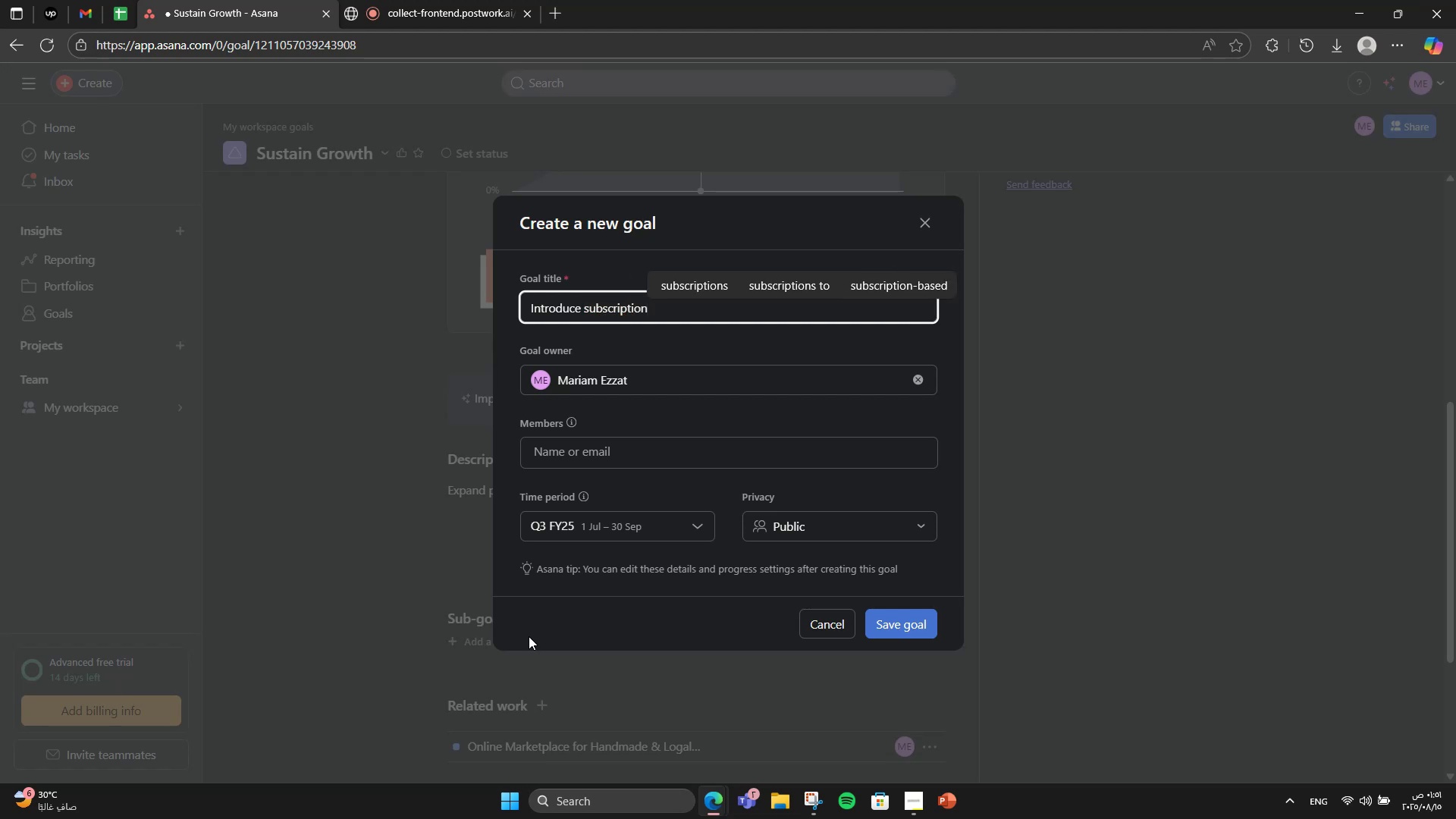 
type( plans)
 